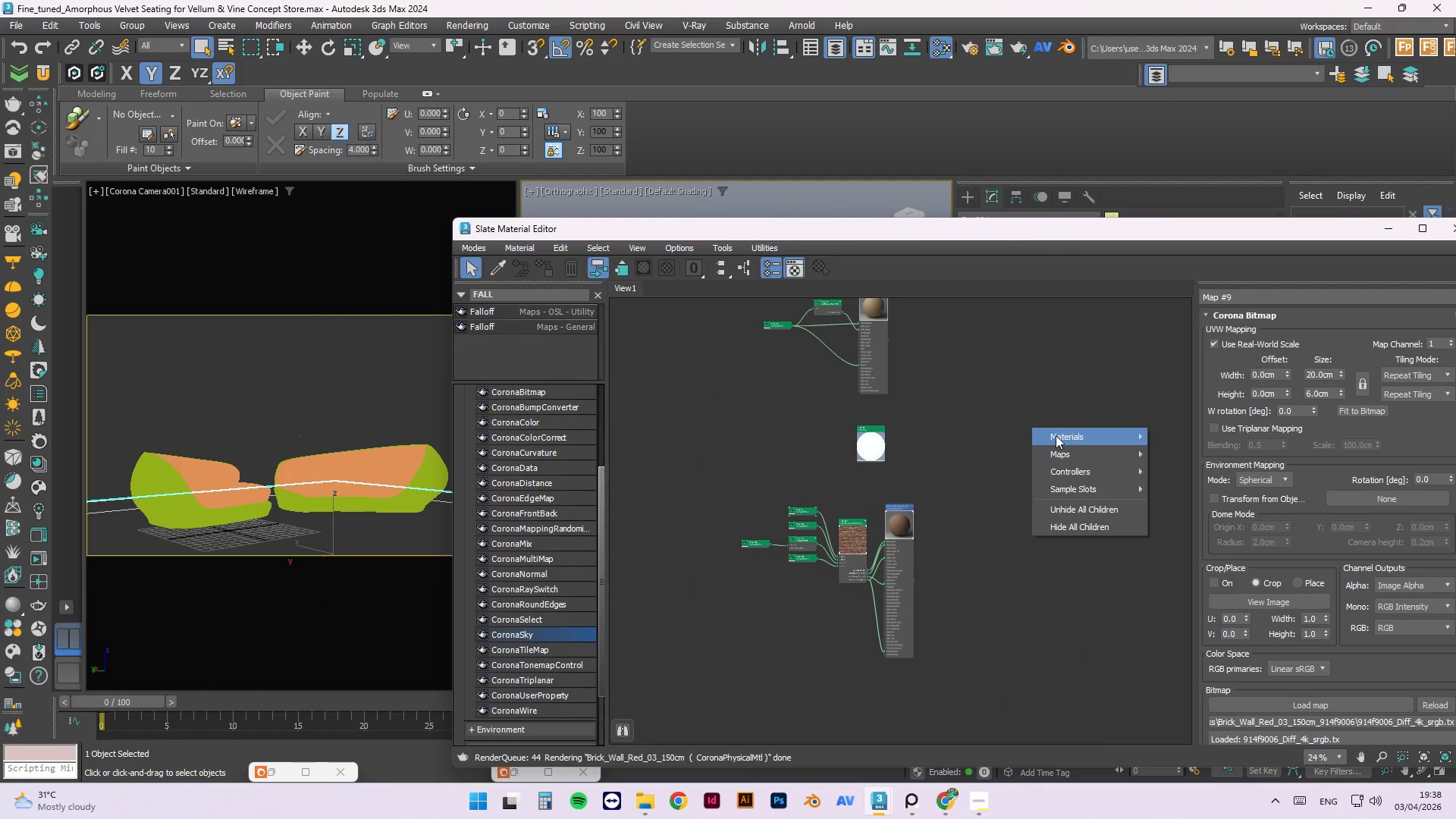 
left_click([1057, 436])
 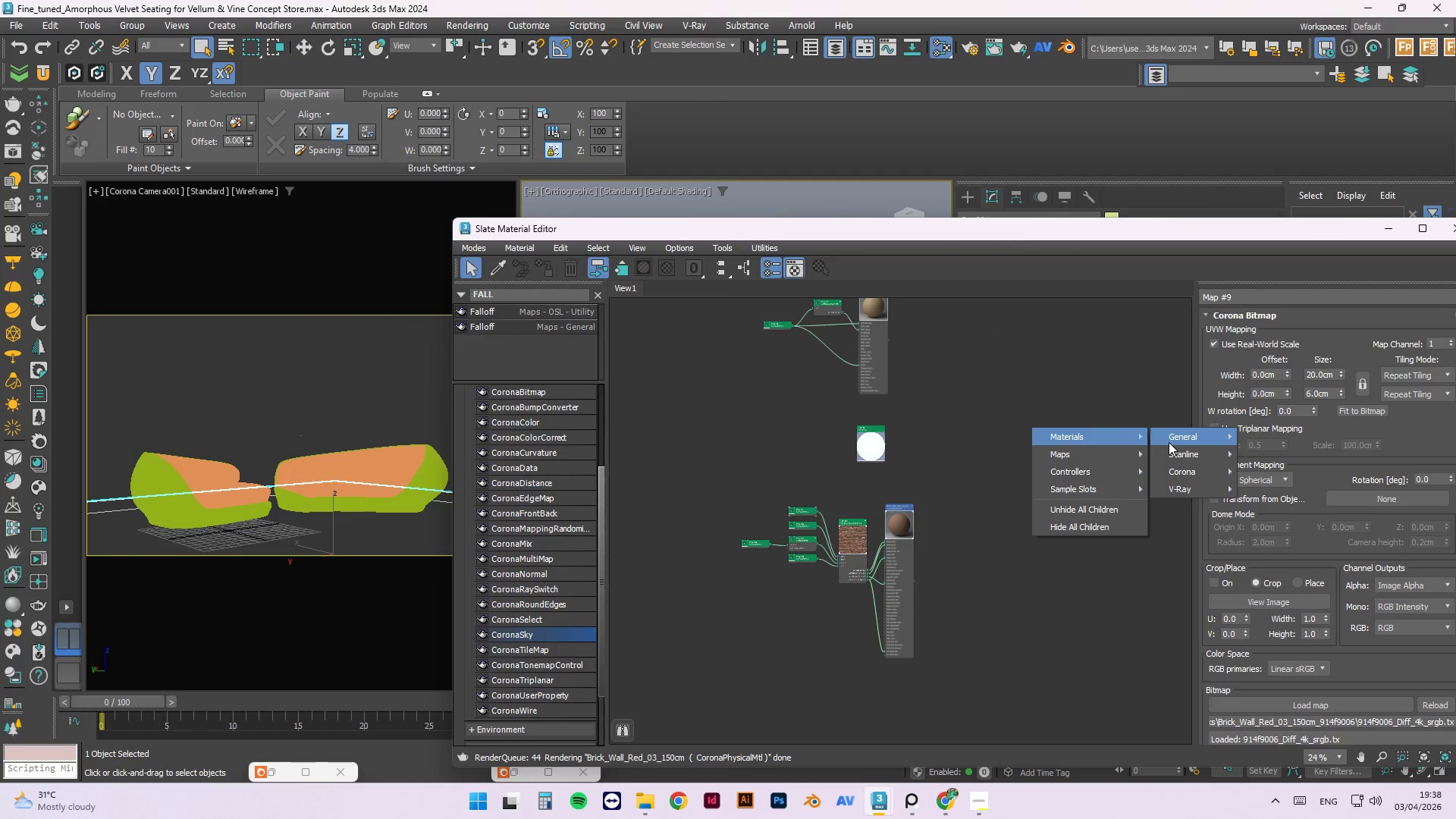 
left_click([1169, 442])
 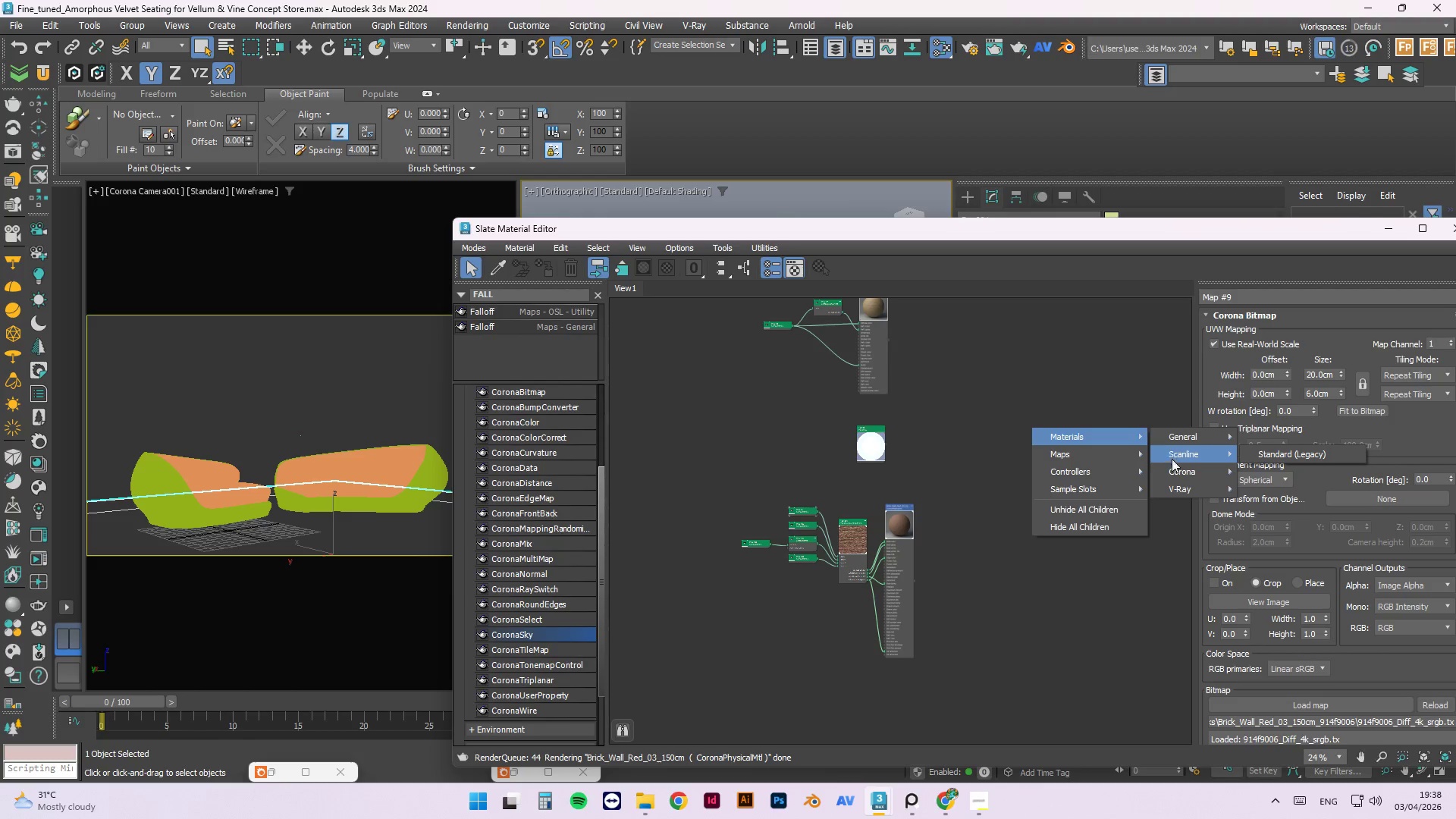 
left_click([1185, 471])
 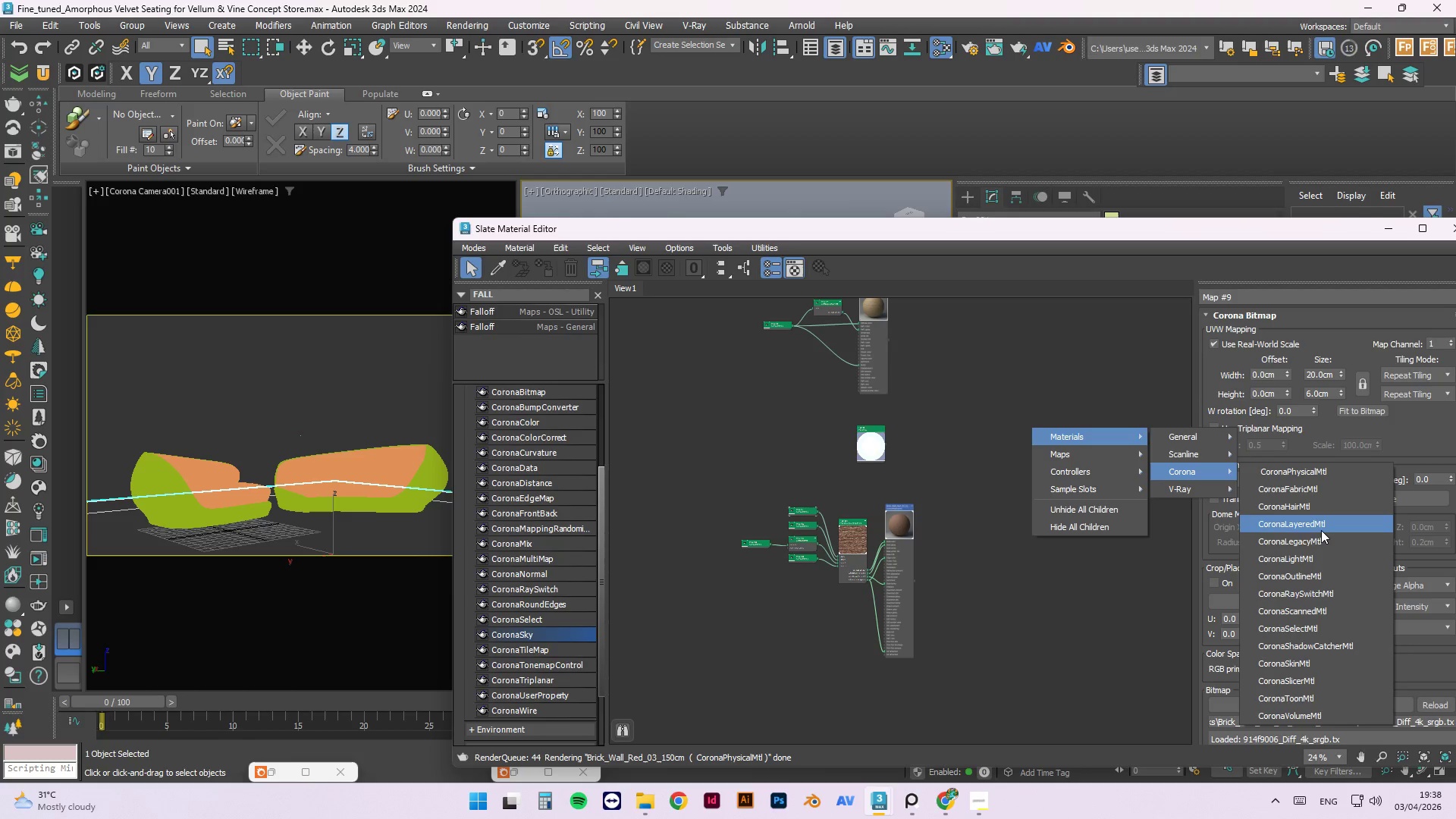 
left_click([1320, 540])
 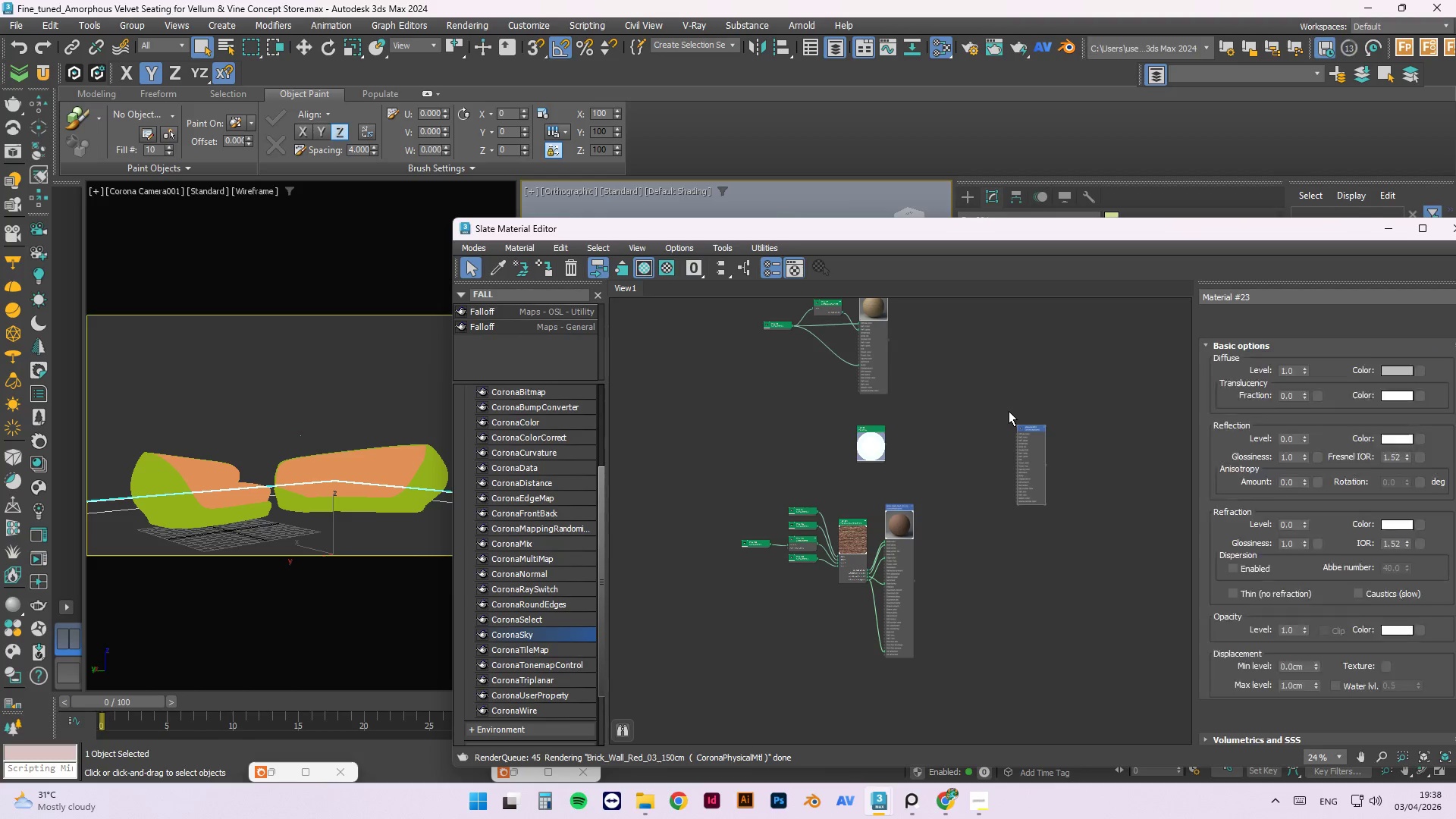 
left_click([1039, 456])
 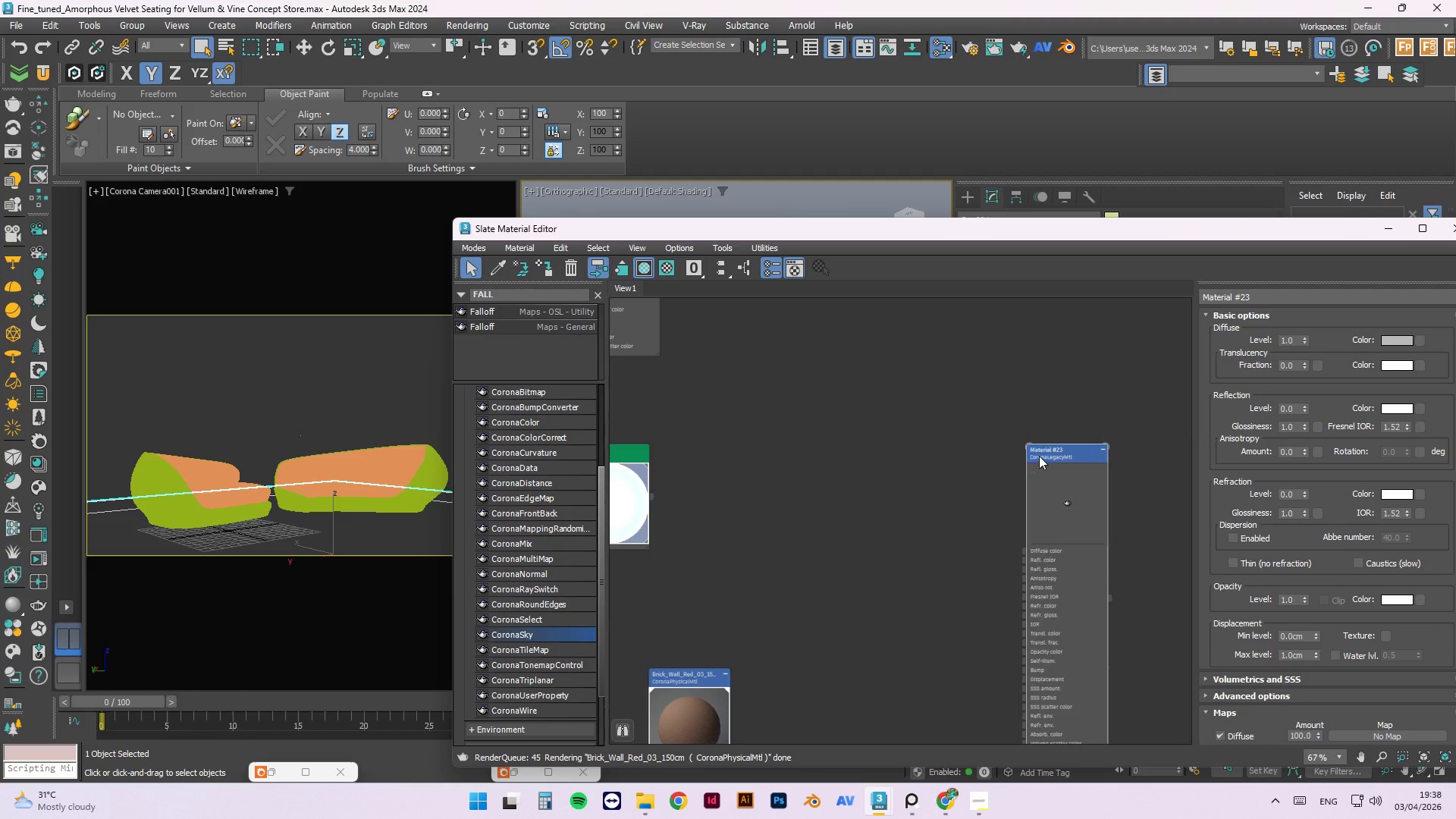 
scroll: coordinate [1019, 441], scroll_direction: up, amount: 4.0
 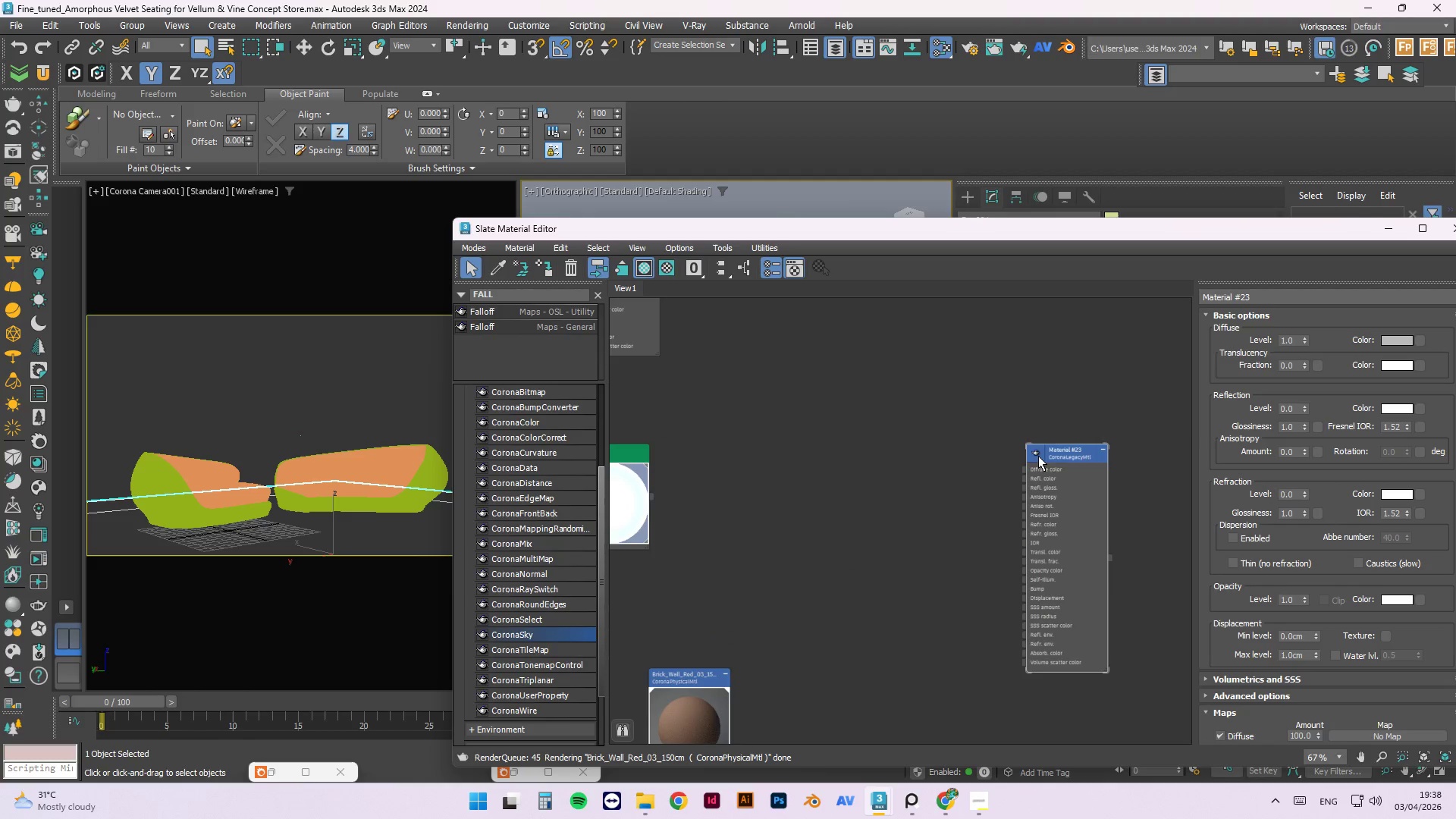 
double_click([1039, 456])
 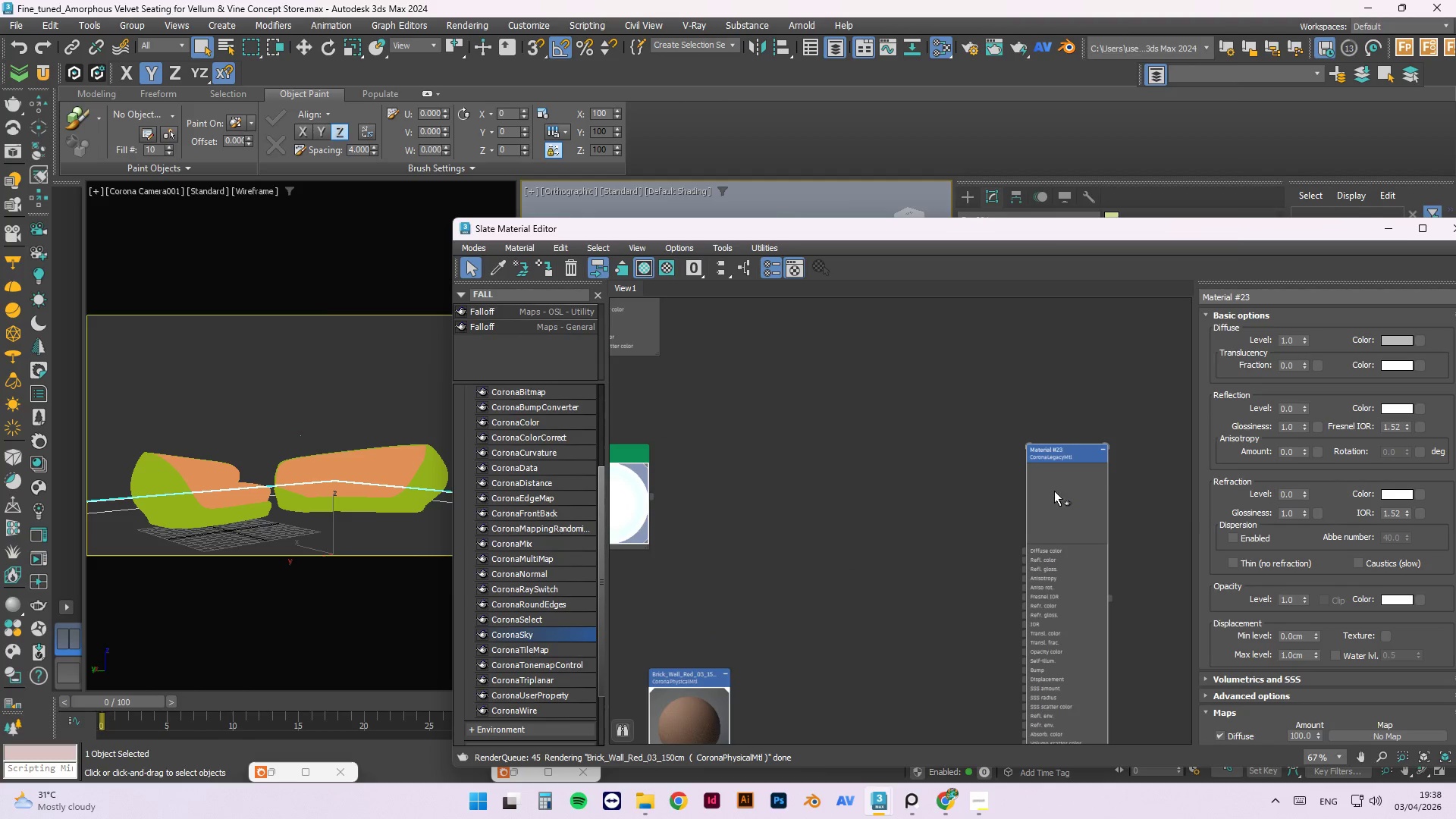 
right_click([1054, 491])
 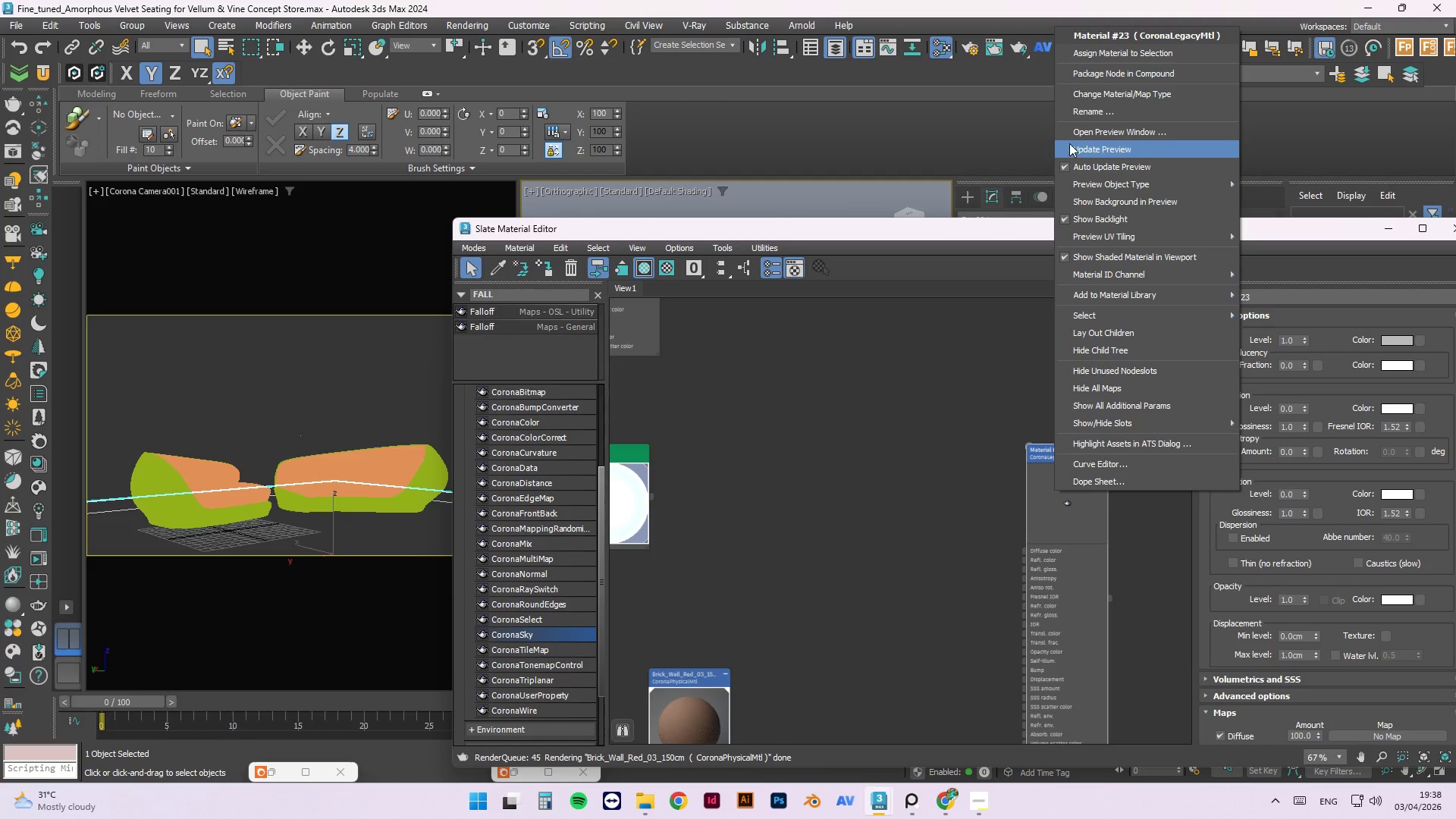 
left_click([1077, 147])
 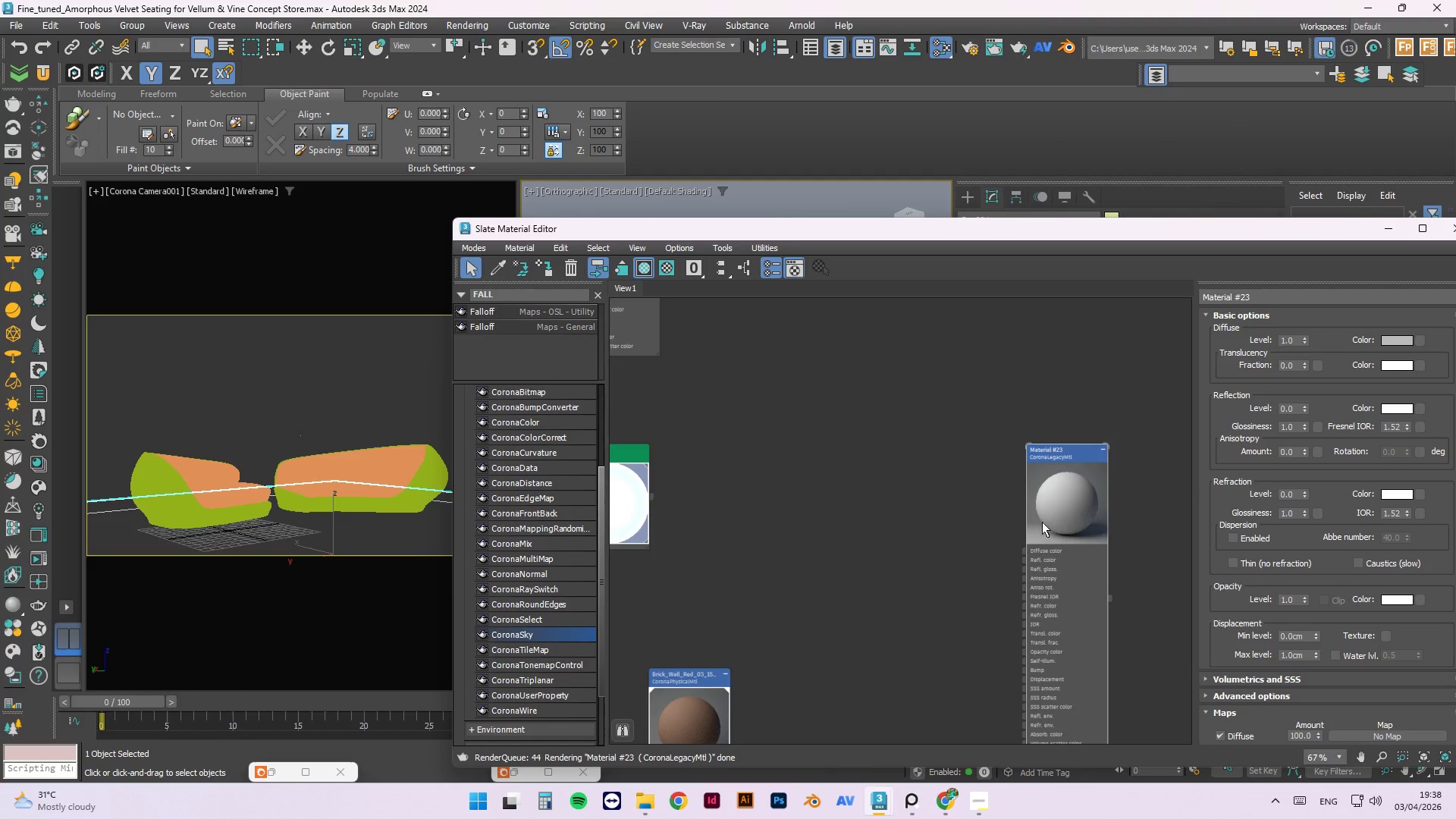 
scroll: coordinate [1089, 548], scroll_direction: up, amount: 4.0
 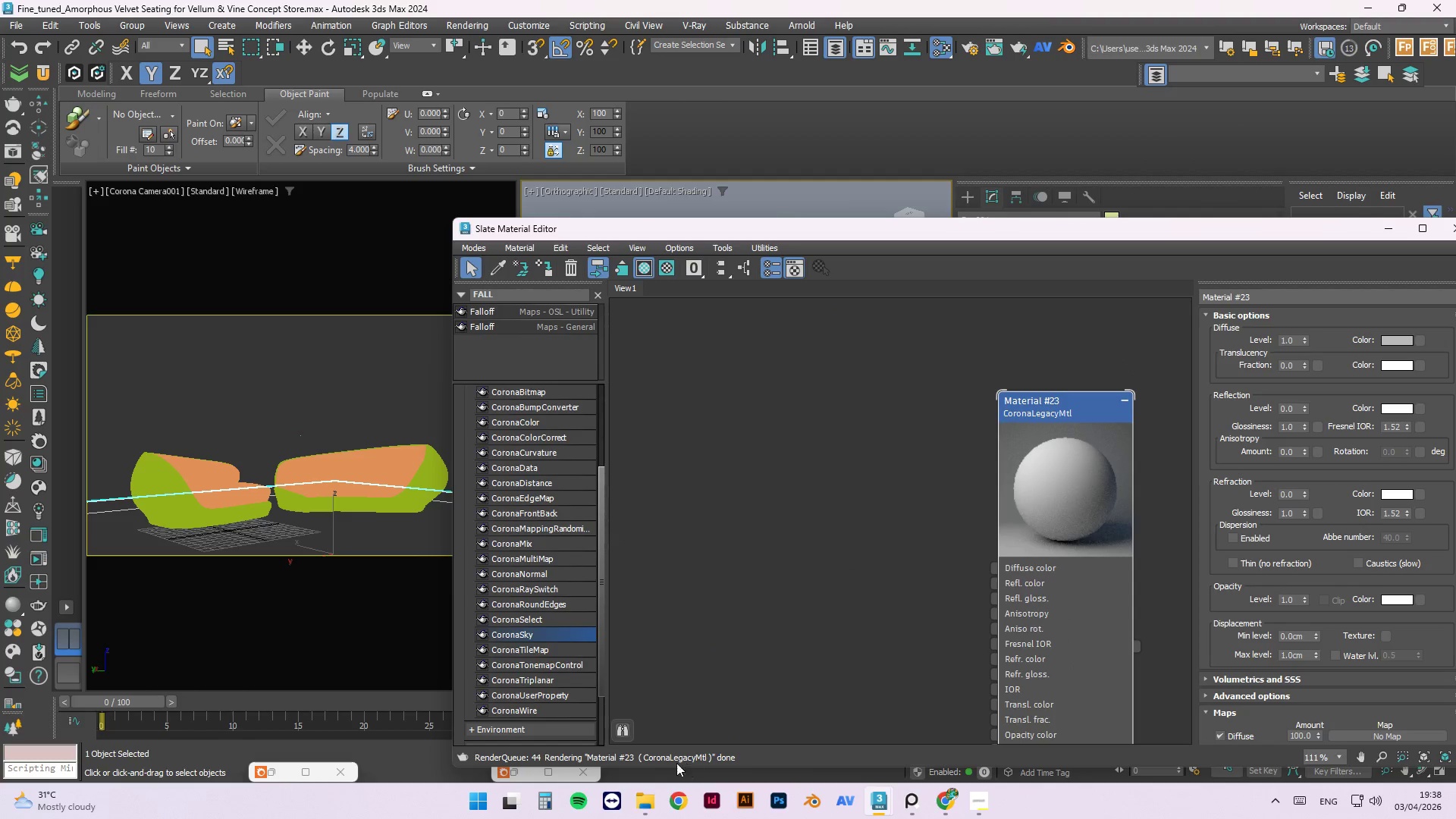 
left_click([645, 801])
 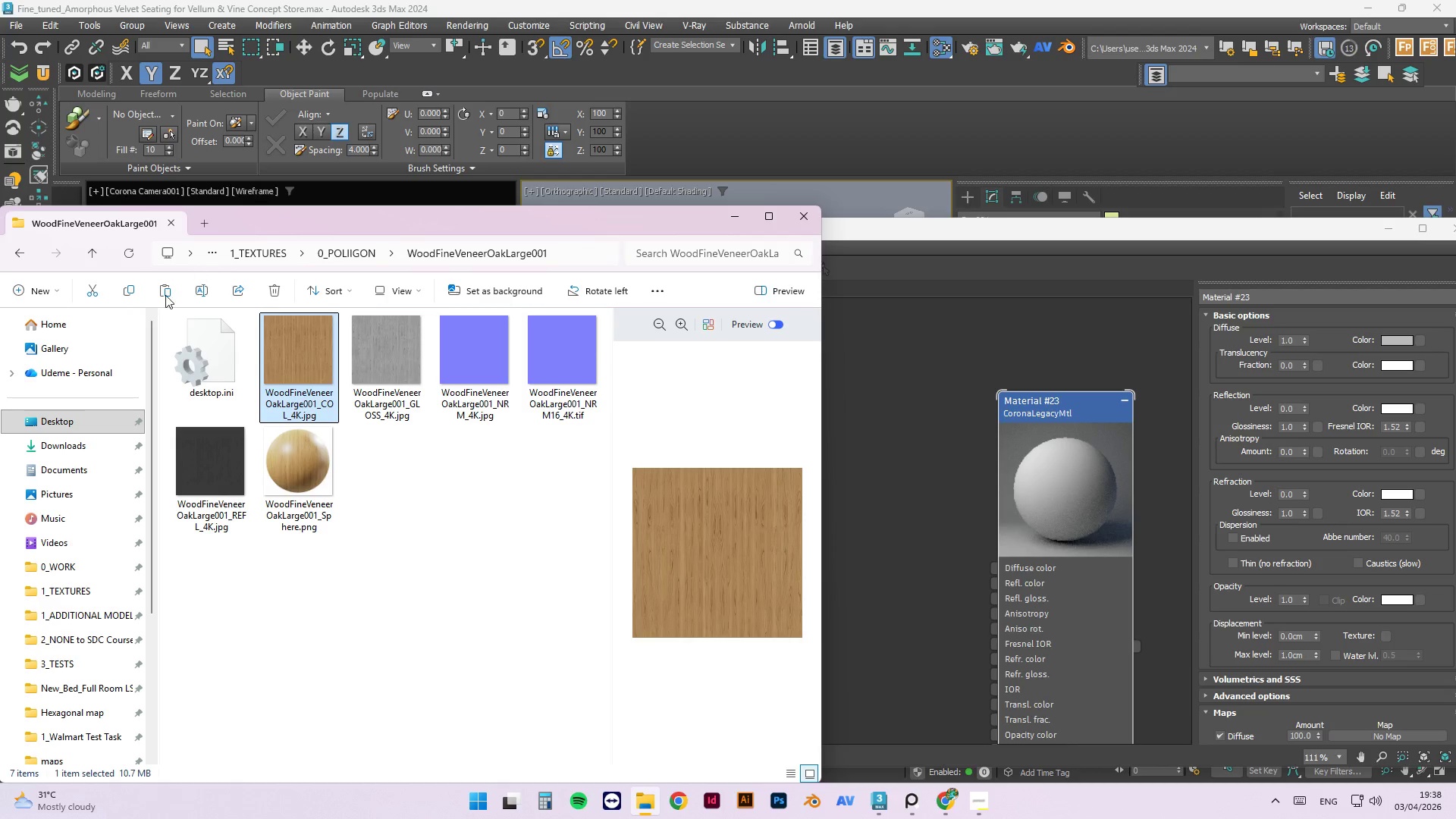 
scroll: coordinate [93, 634], scroll_direction: down, amount: 2.0
 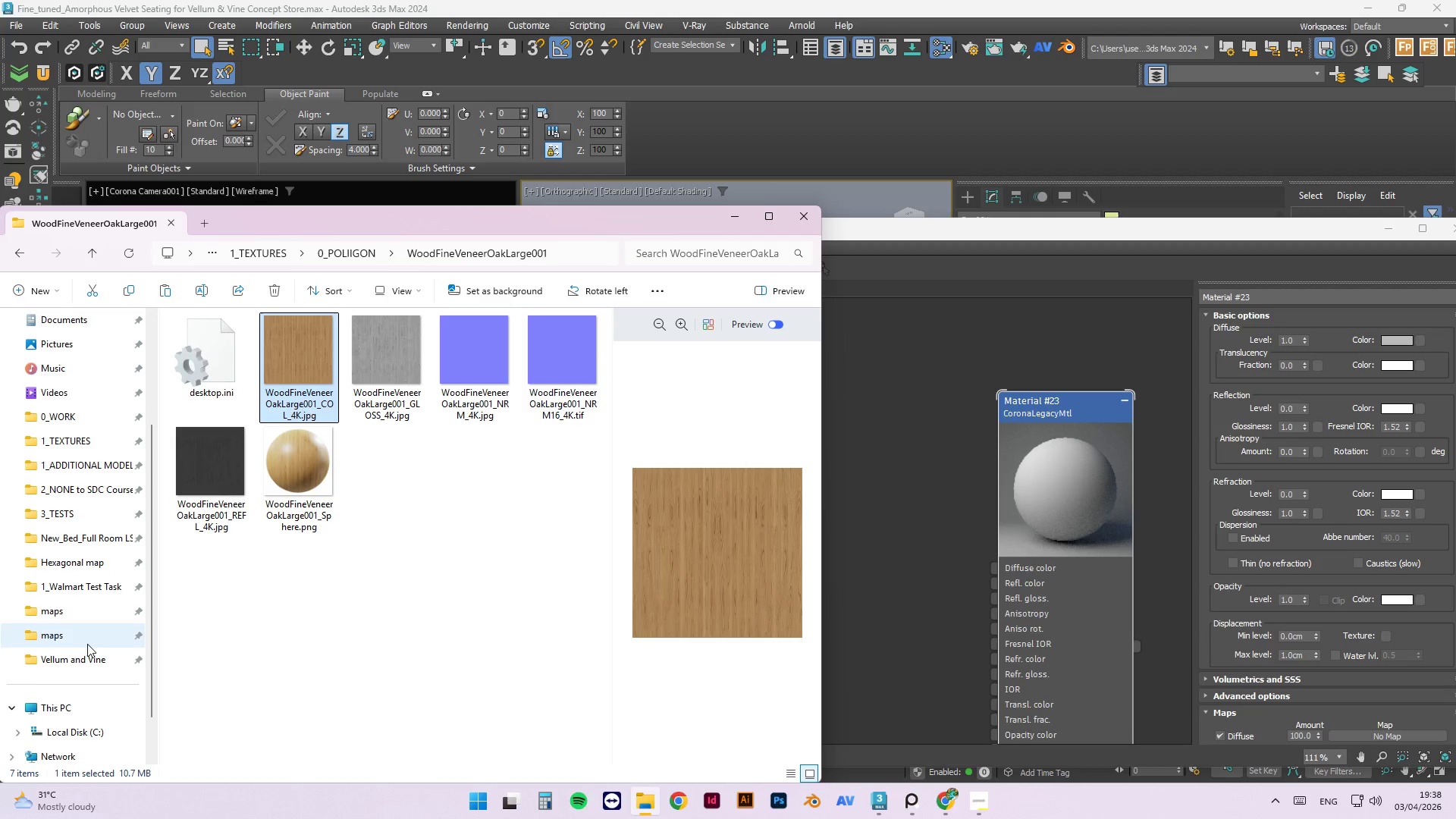 
left_click([93, 664])
 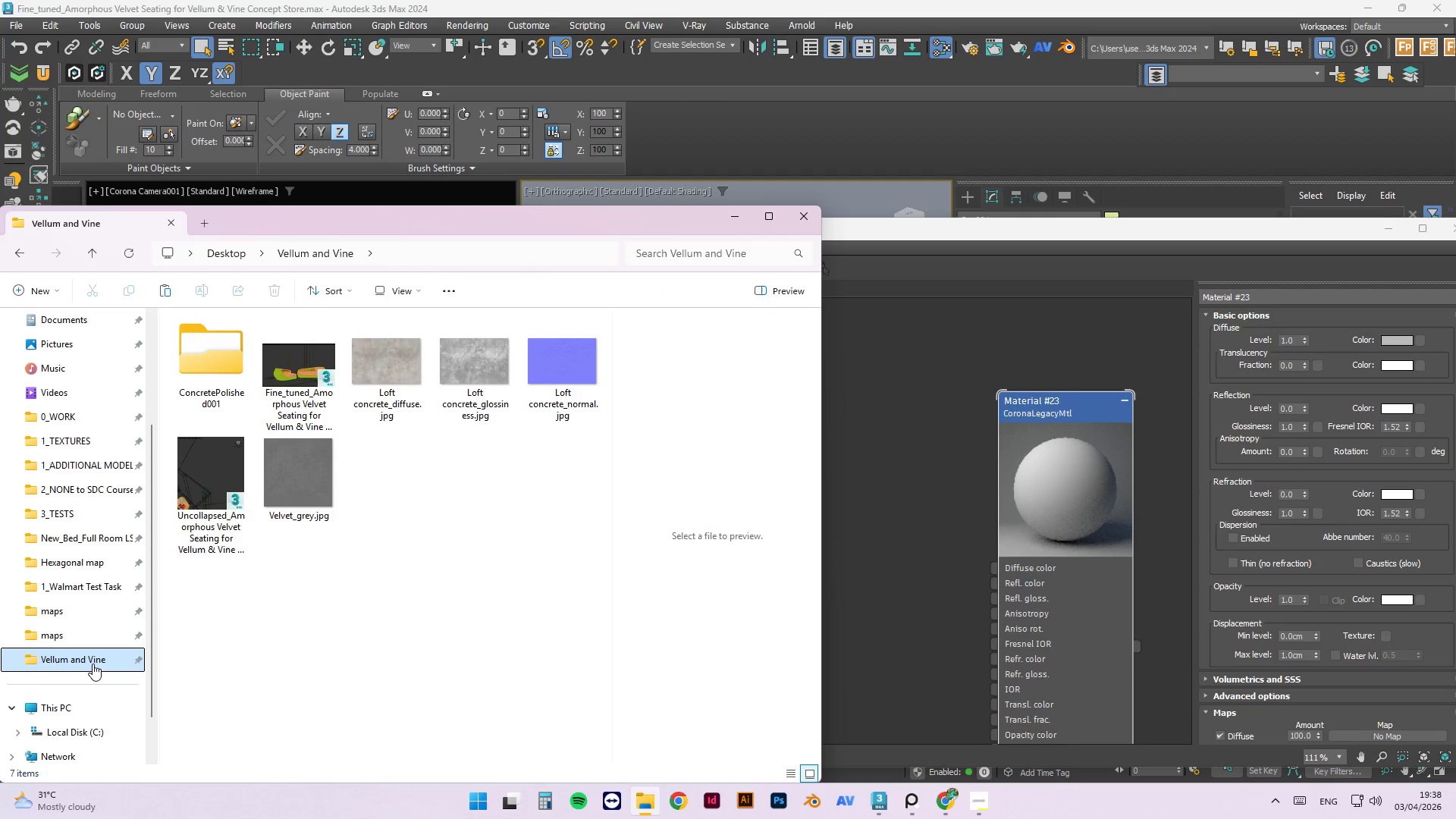 
right_click([93, 664])
 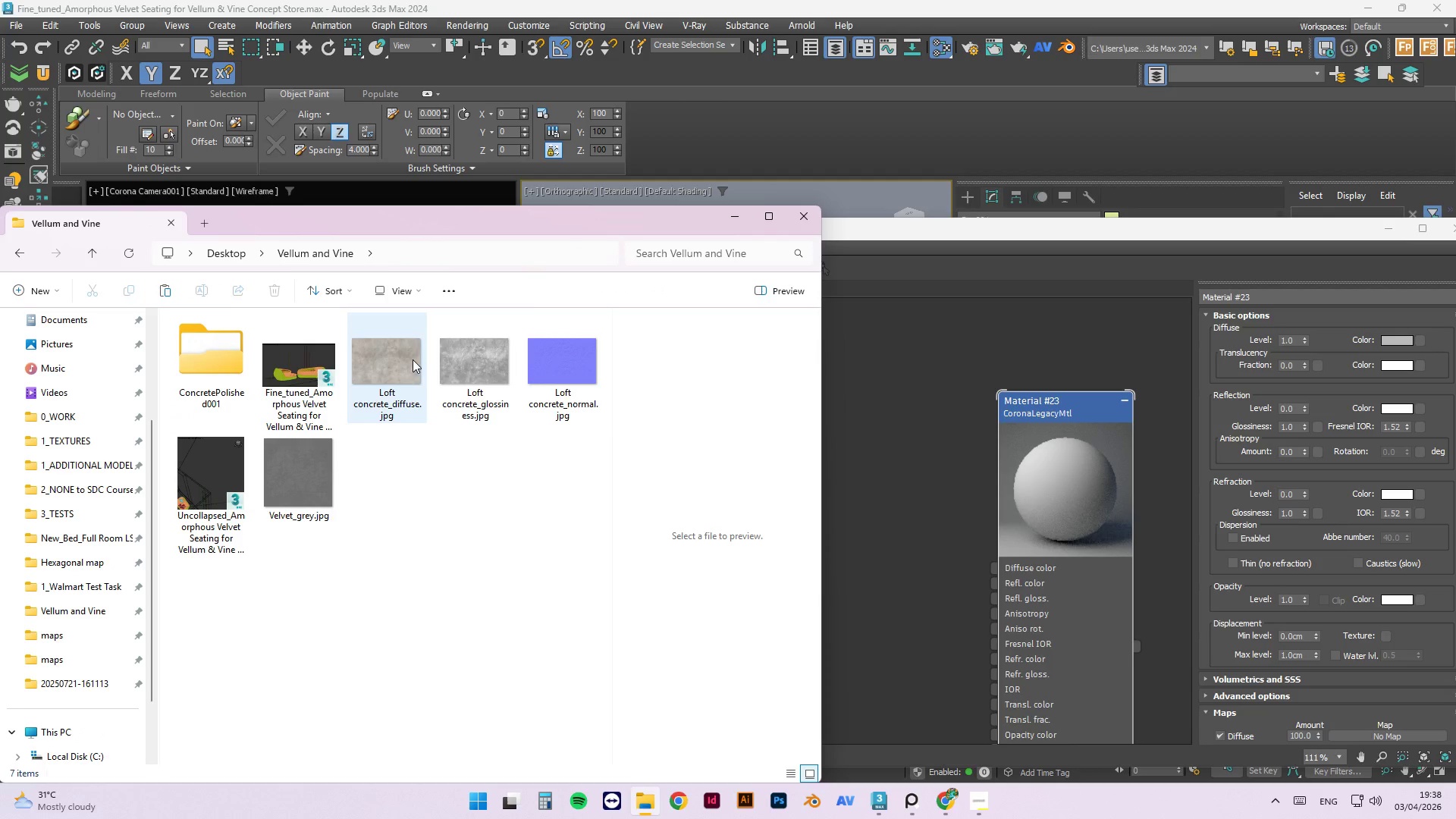 
double_click([231, 392])
 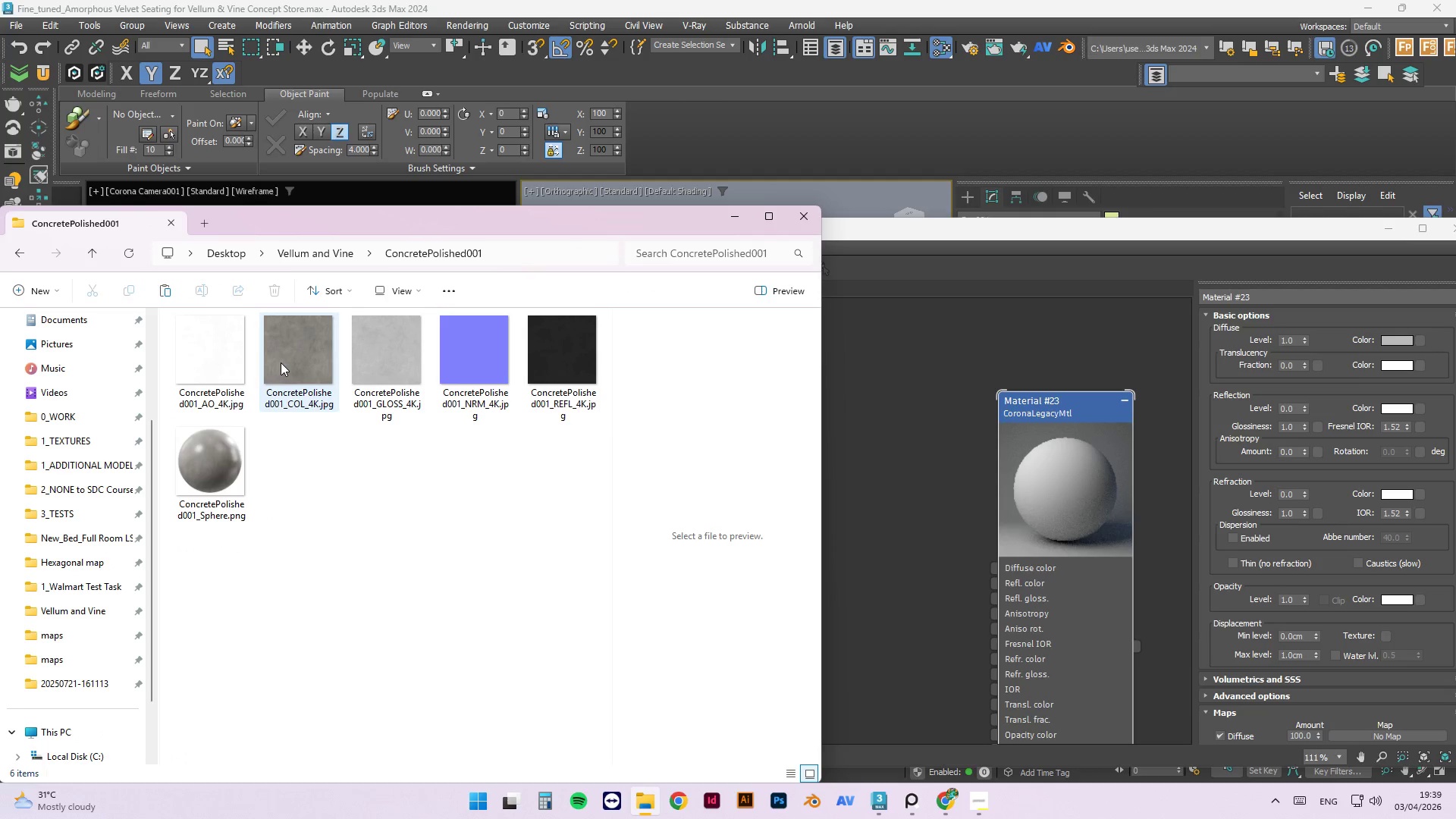 
left_click_drag(start_coordinate=[286, 362], to_coordinate=[896, 462])
 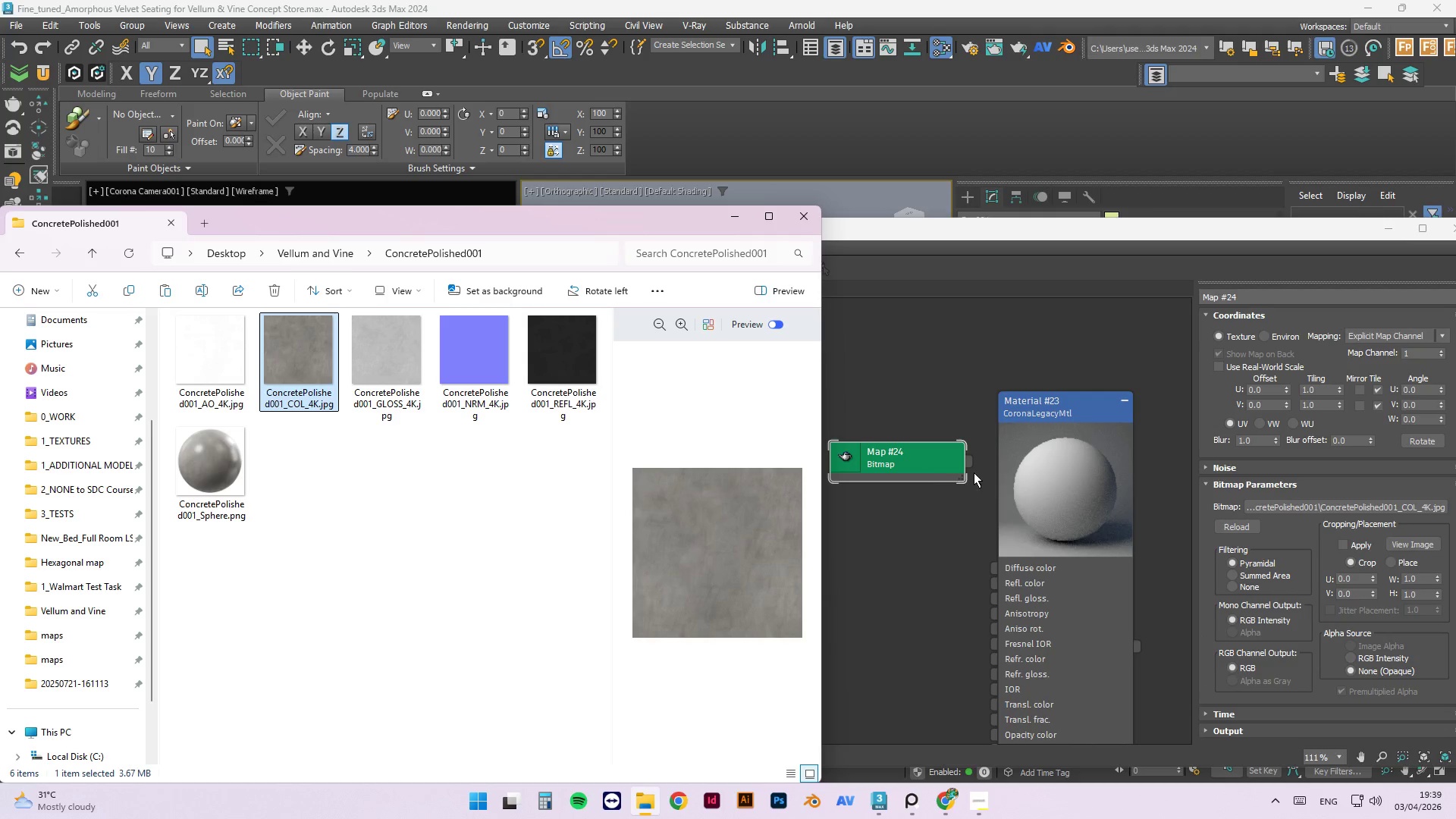 
left_click_drag(start_coordinate=[970, 460], to_coordinate=[998, 566])
 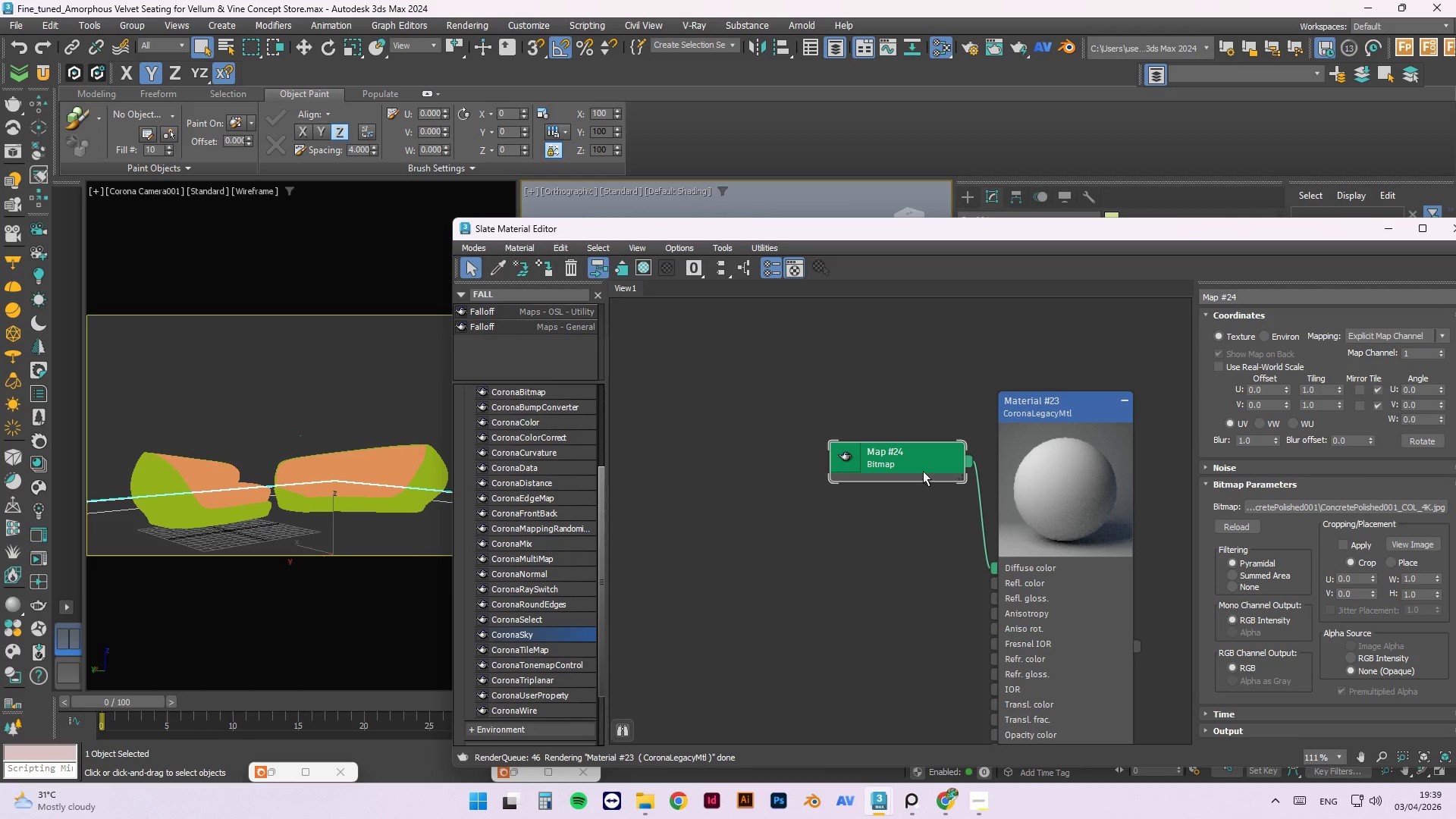 
left_click_drag(start_coordinate=[917, 464], to_coordinate=[864, 507])
 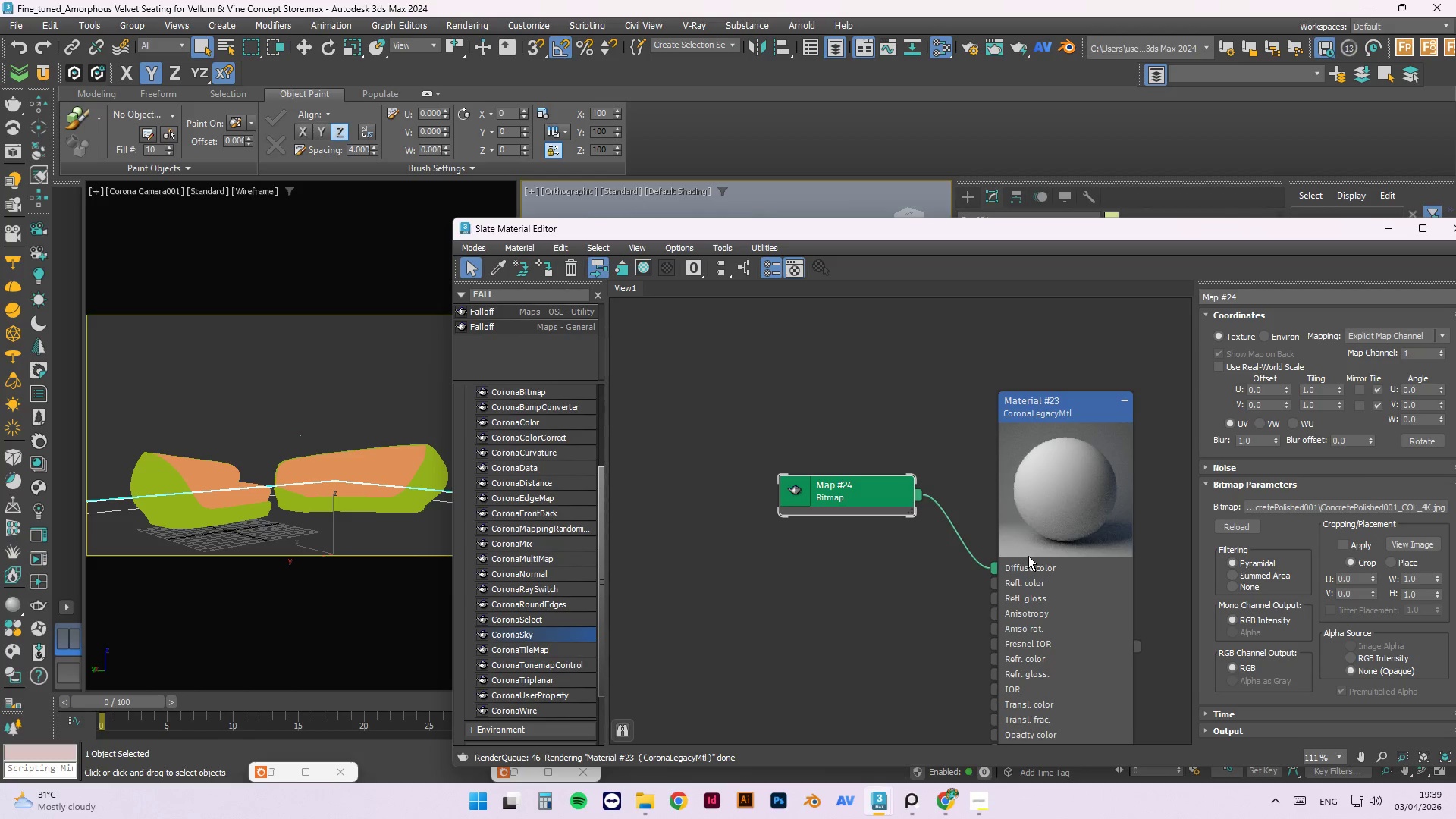 
right_click([1031, 516])
 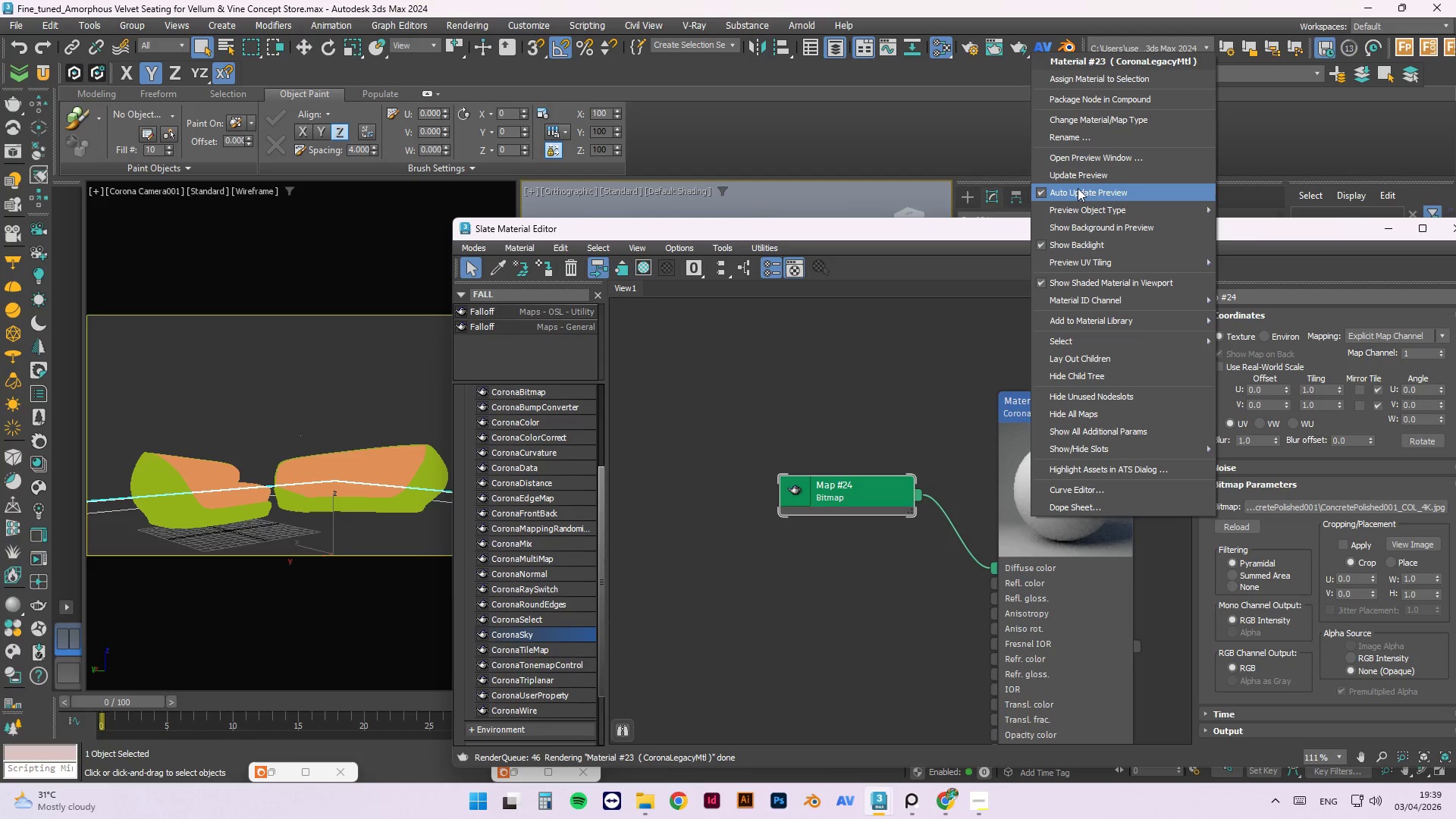 
left_click([1075, 83])
 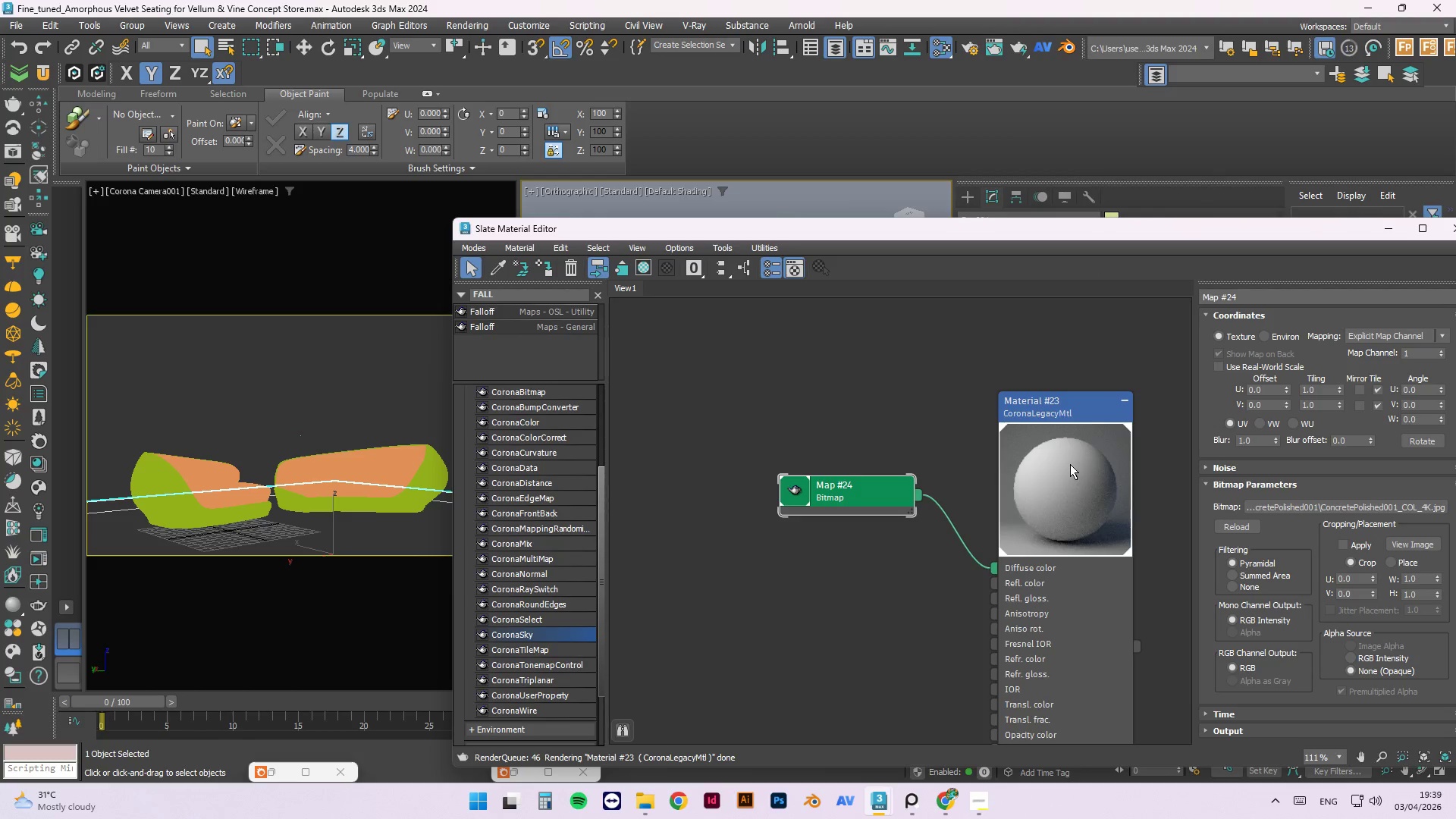 
right_click([1070, 465])
 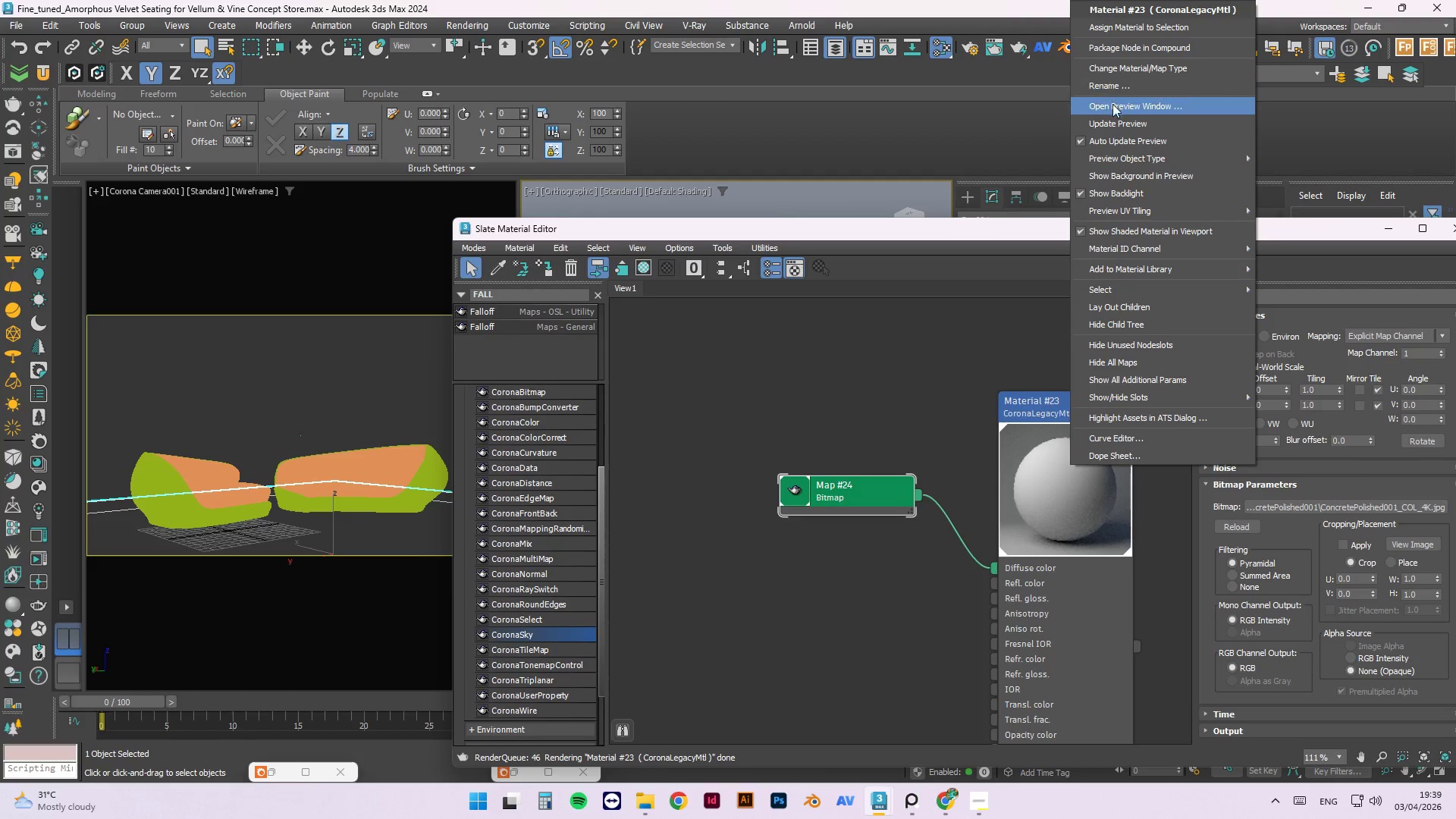 
left_click([1116, 124])
 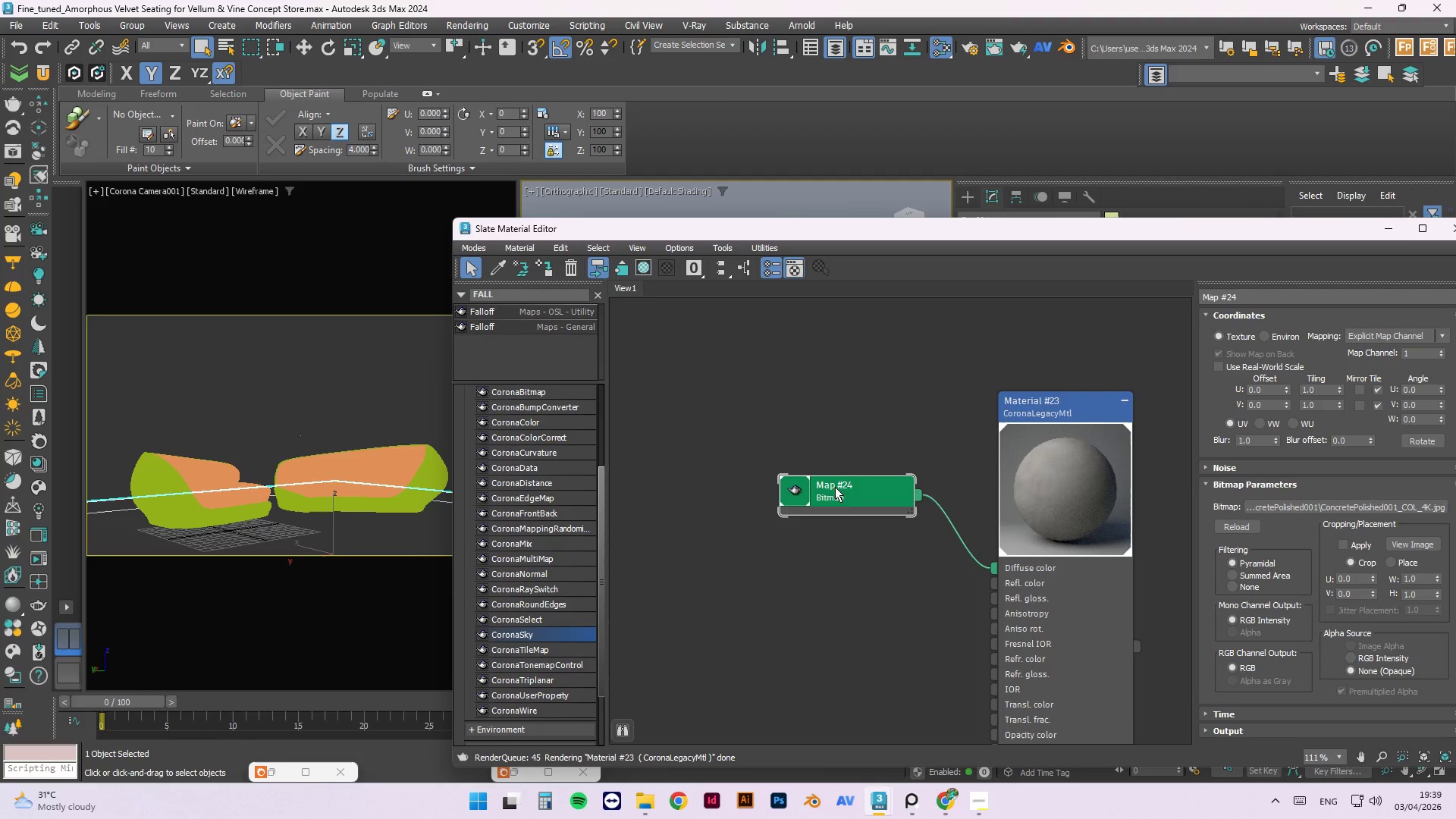 
double_click([801, 488])
 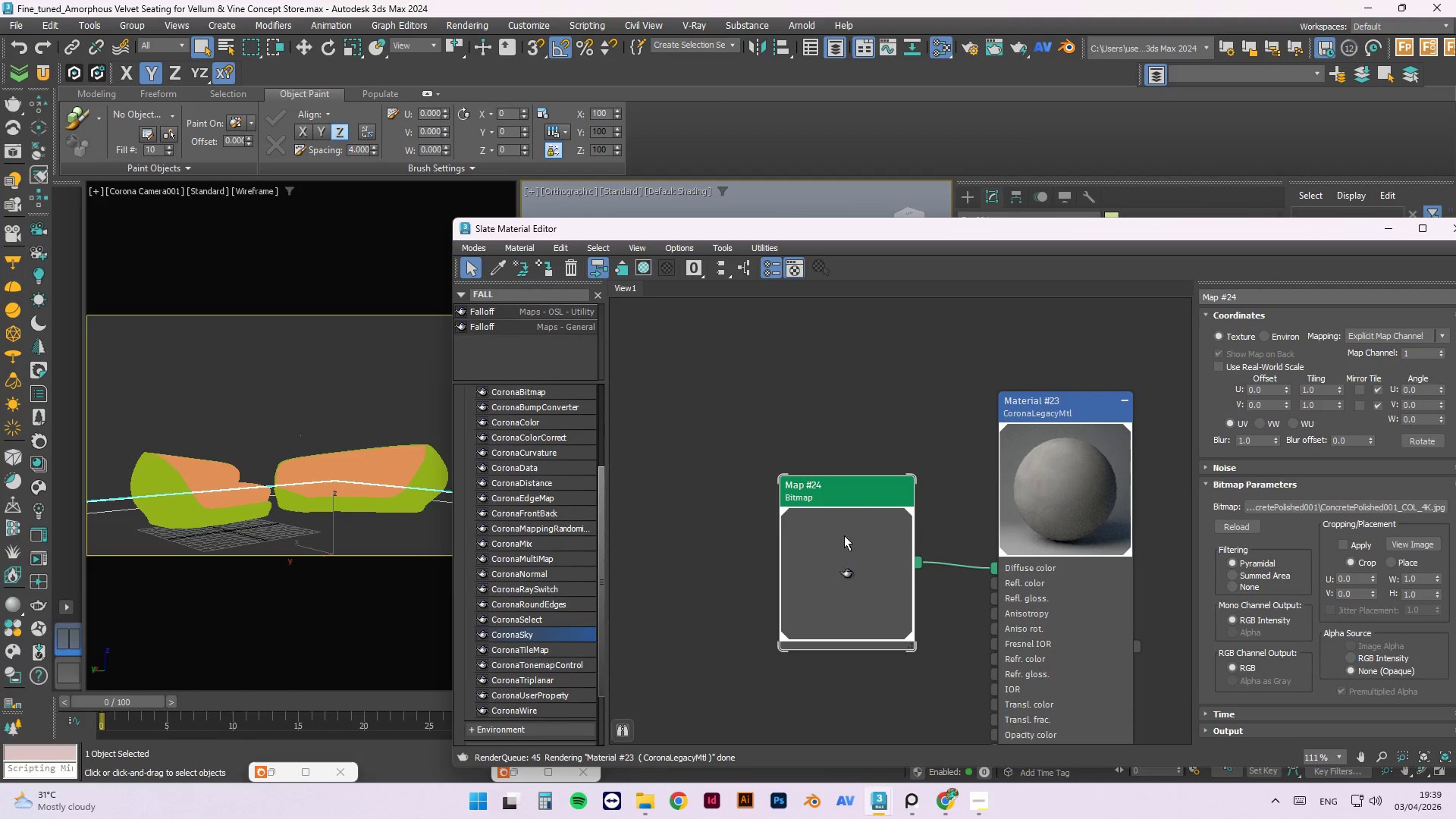 
right_click([844, 537])
 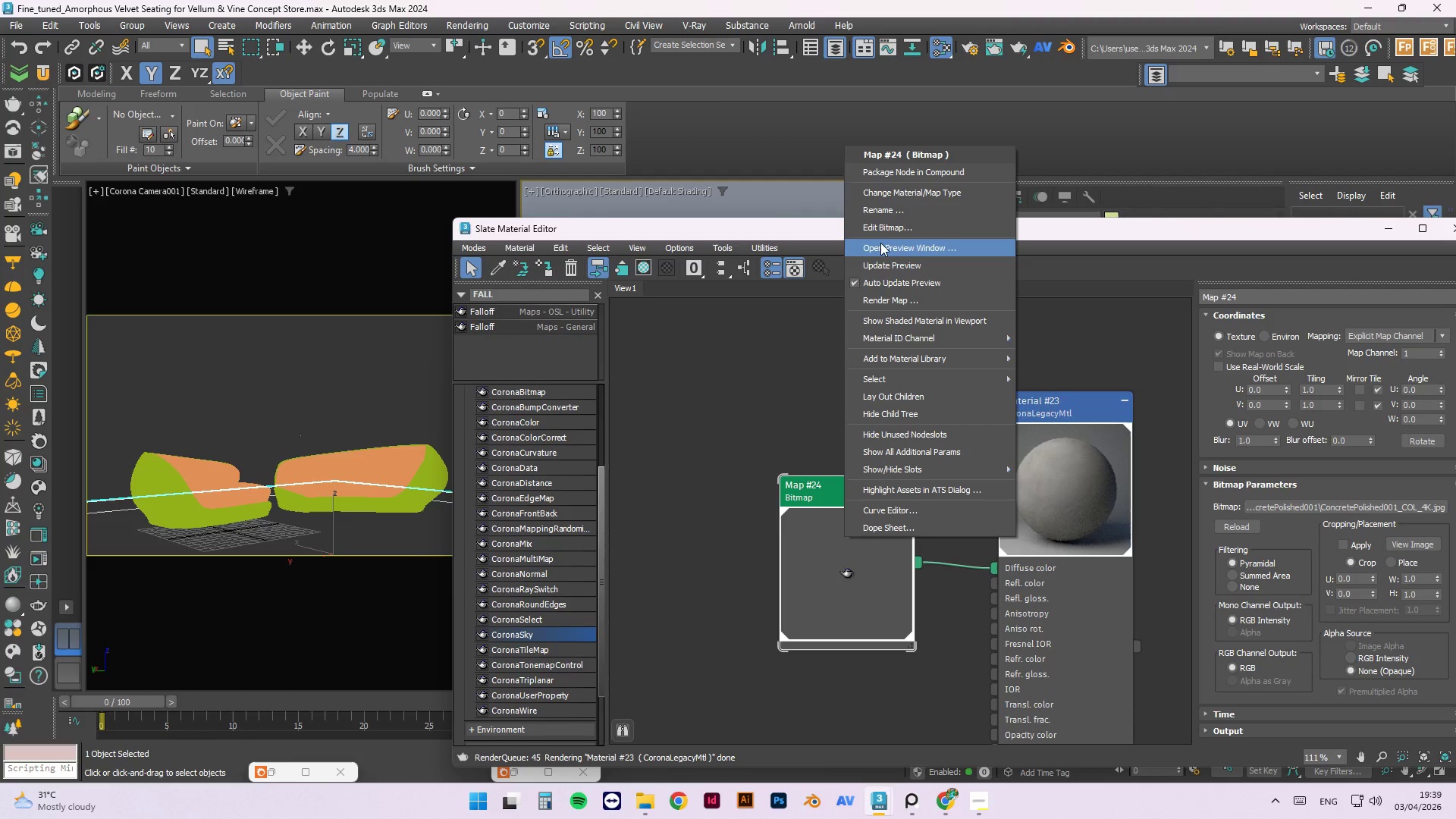 
left_click([884, 268])
 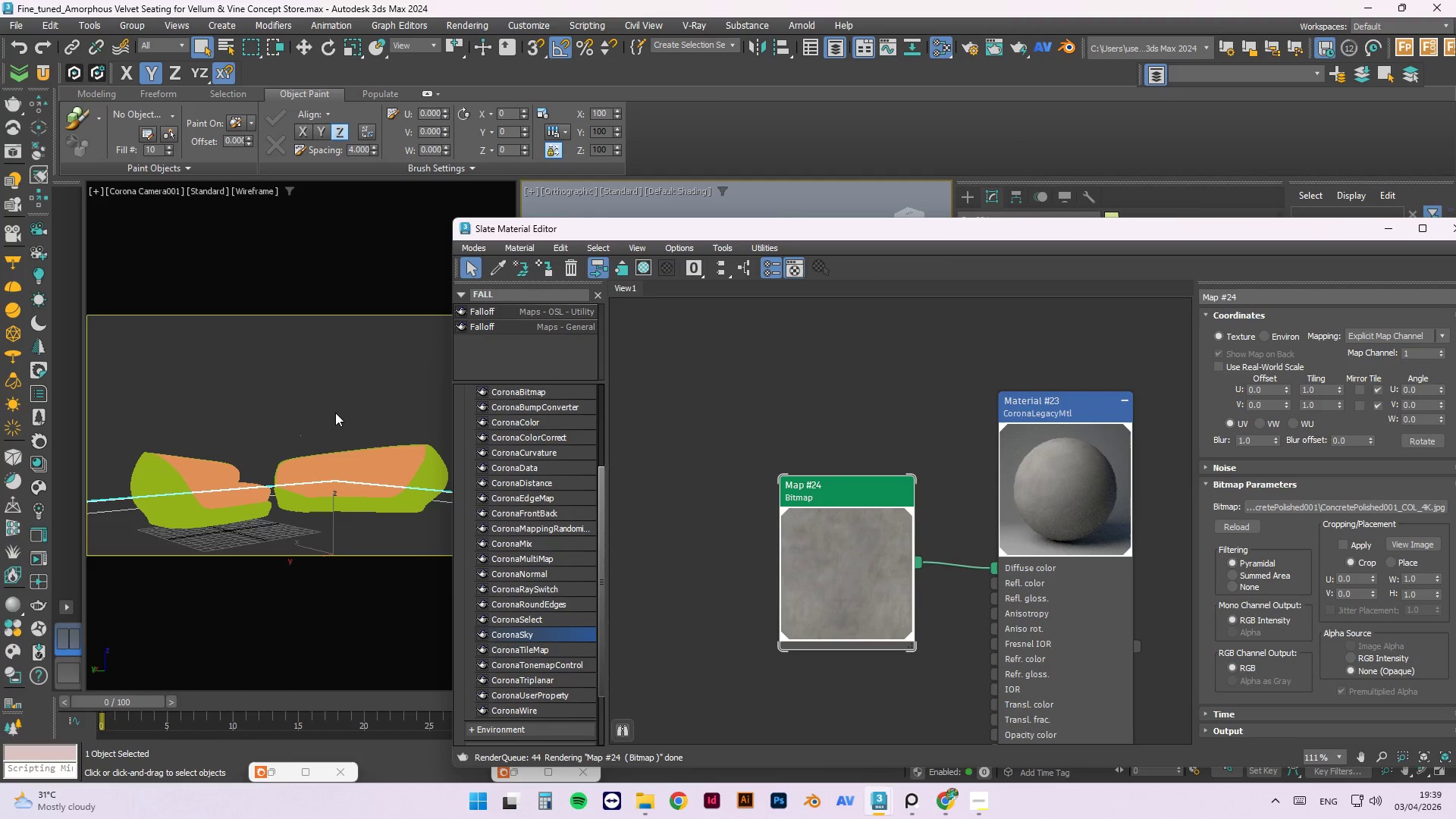 
left_click([335, 413])
 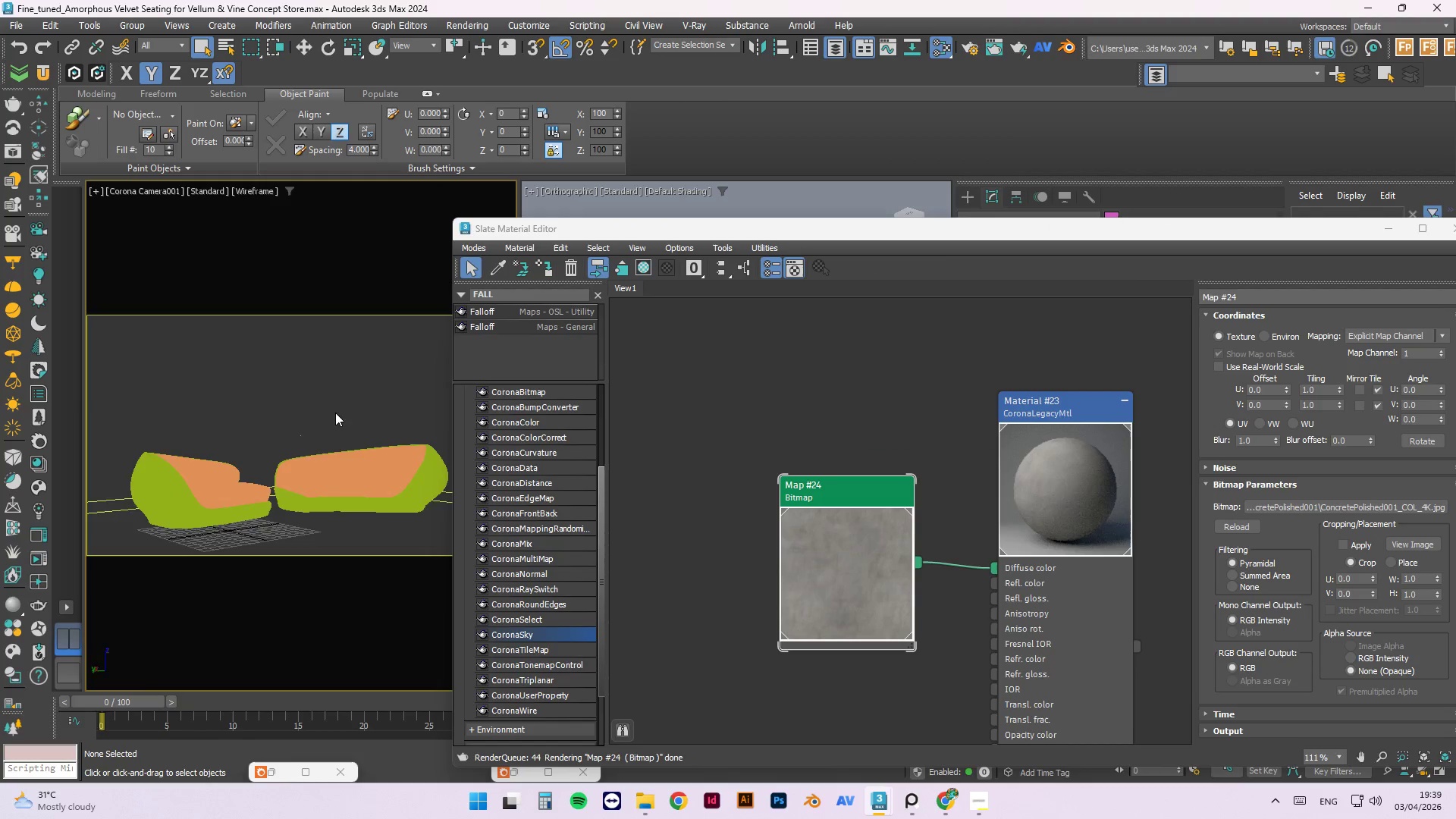 
key(F3)
 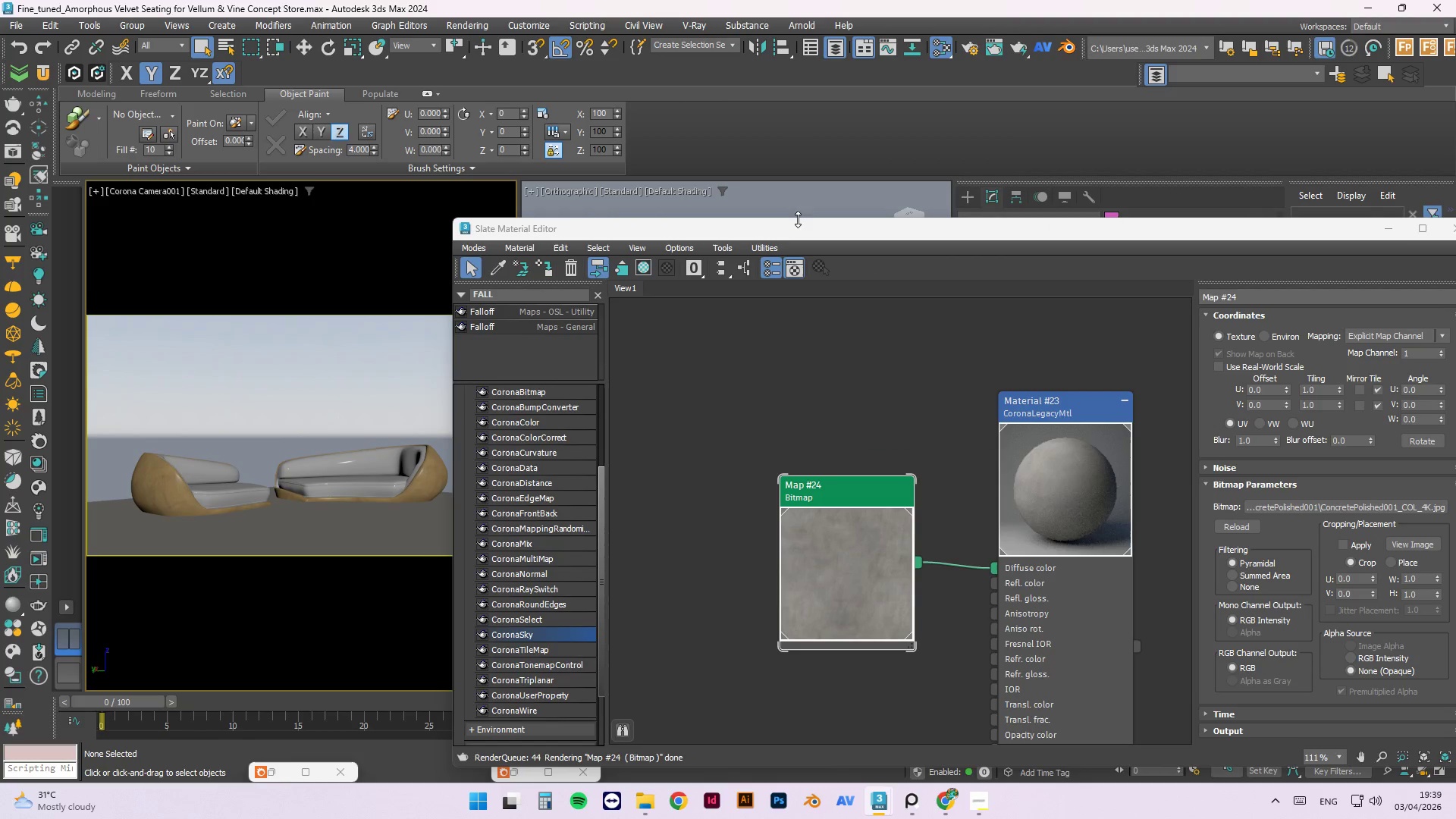 
left_click_drag(start_coordinate=[788, 234], to_coordinate=[789, 570])
 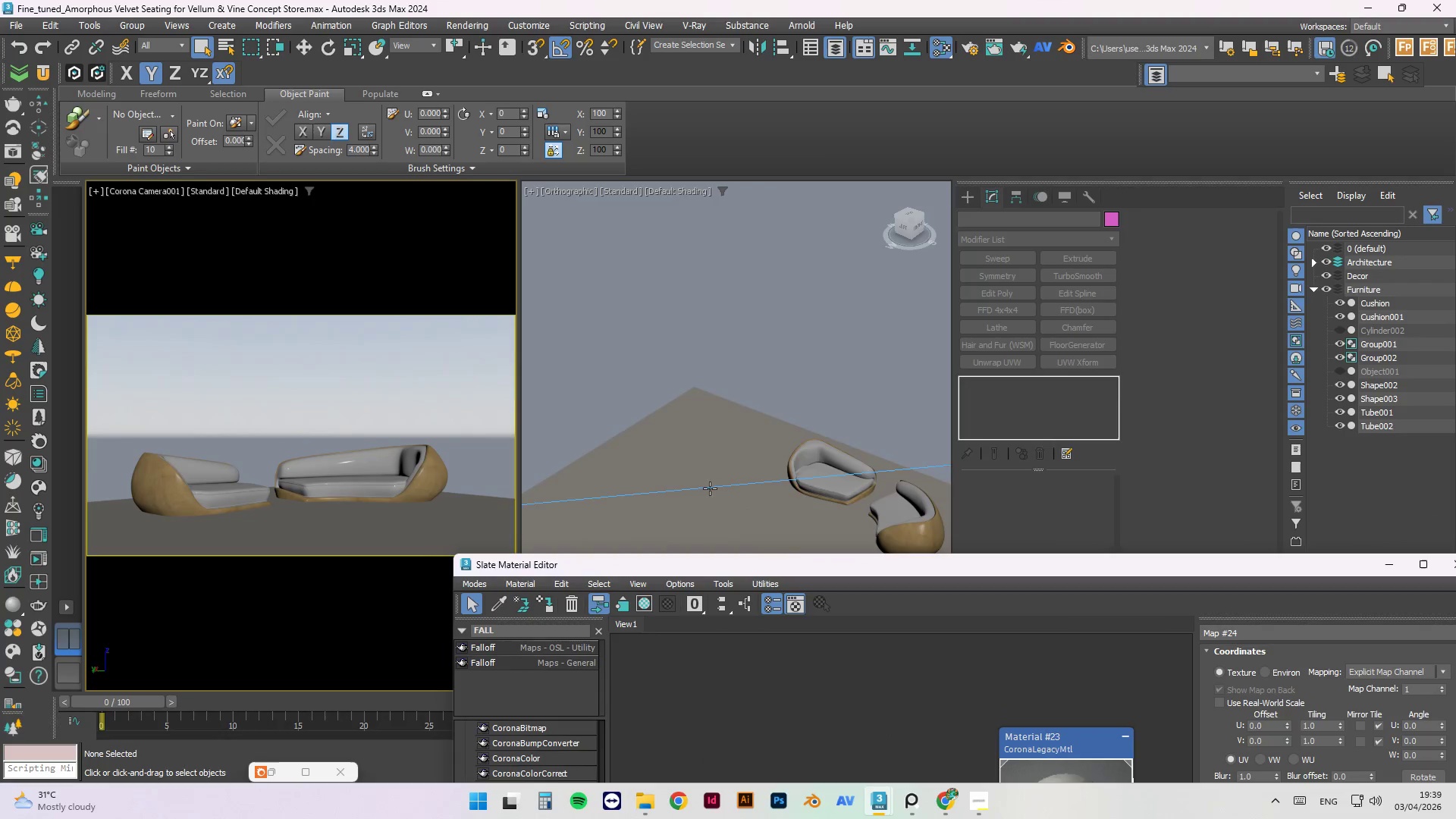 
scroll: coordinate [698, 474], scroll_direction: up, amount: 11.0
 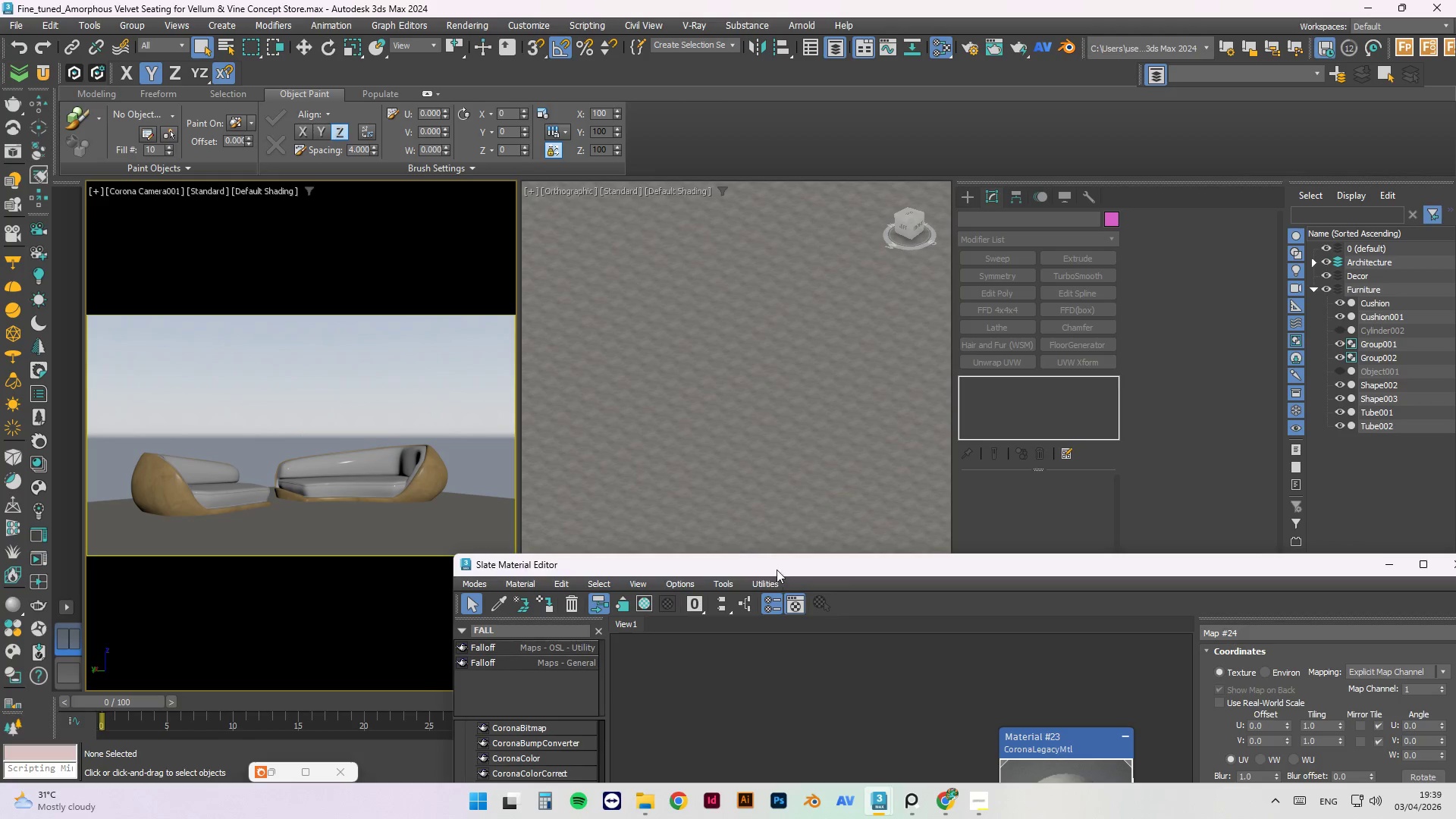 
left_click_drag(start_coordinate=[777, 570], to_coordinate=[516, 506])
 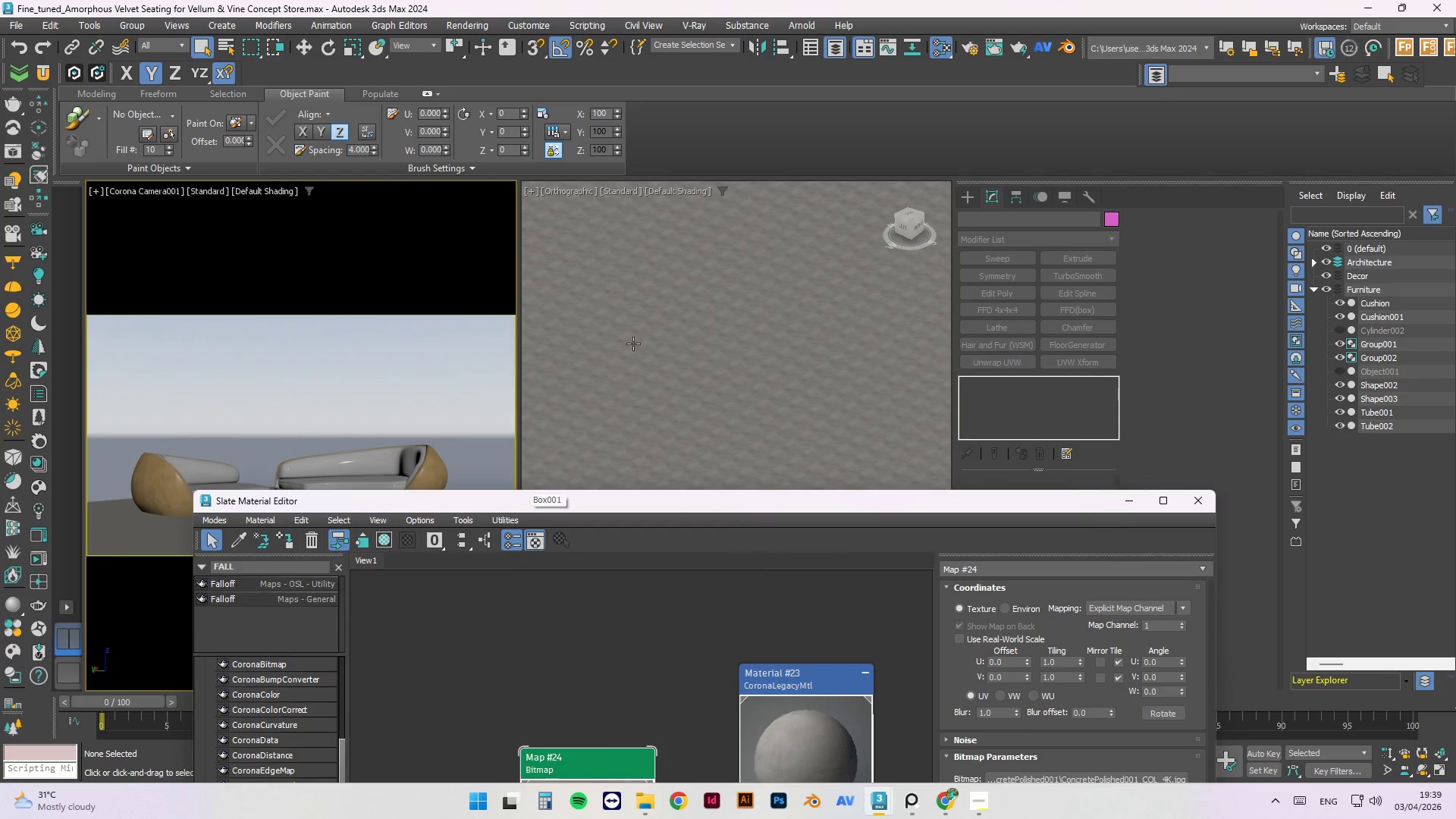 
left_click([635, 341])
 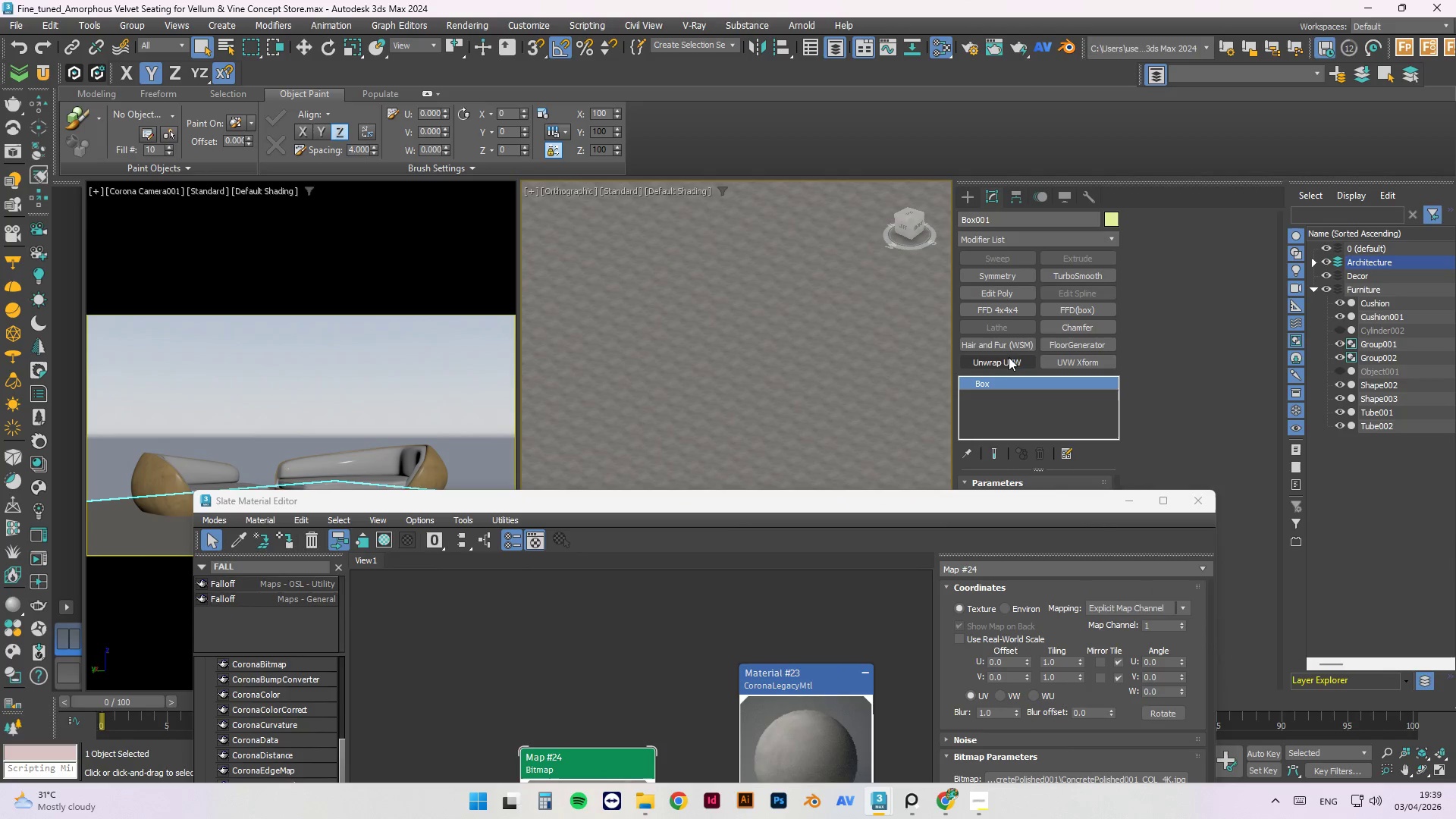 
left_click([1007, 362])
 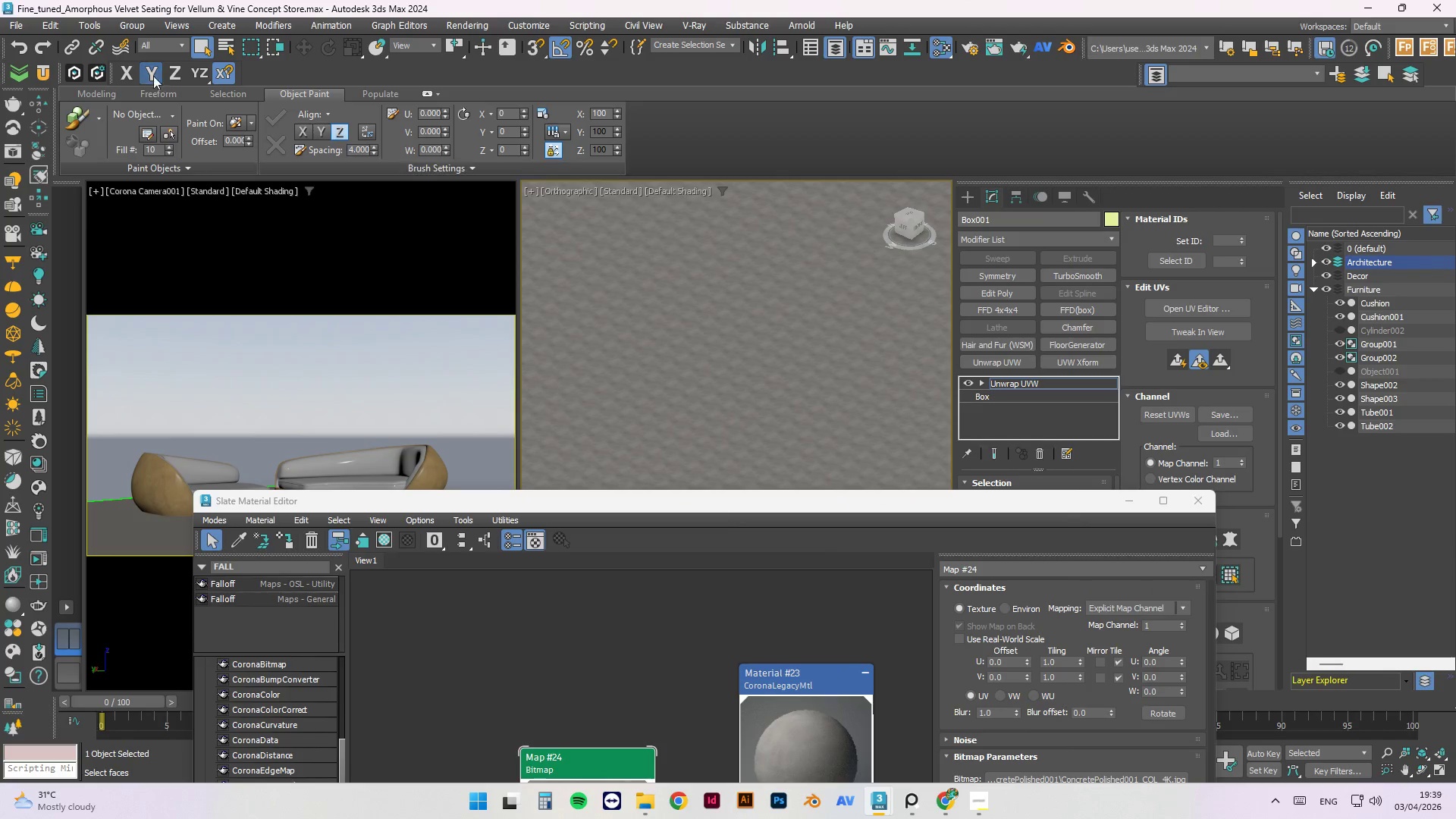 
left_click([46, 74])
 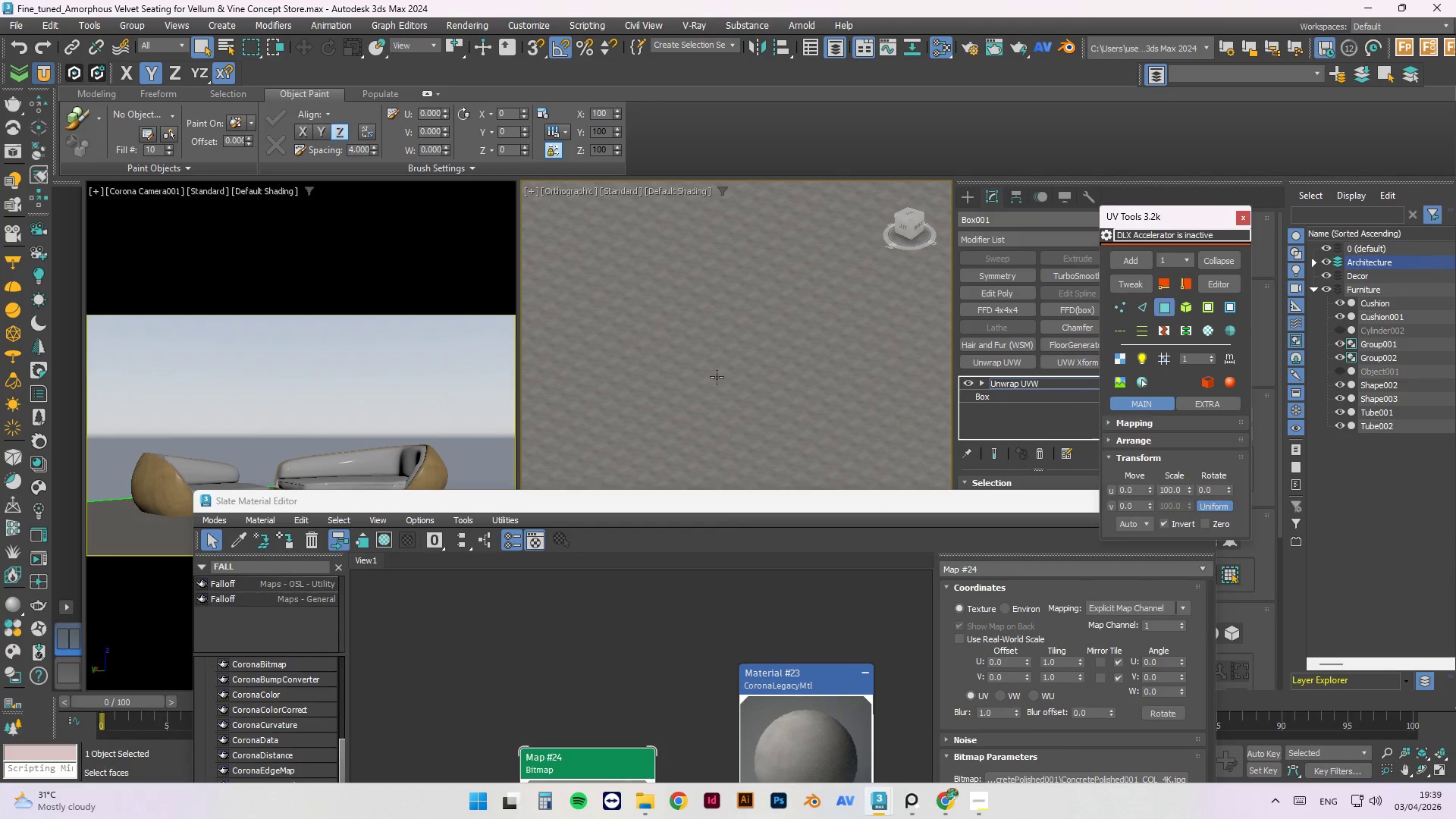 
scroll: coordinate [783, 302], scroll_direction: down, amount: 13.0
 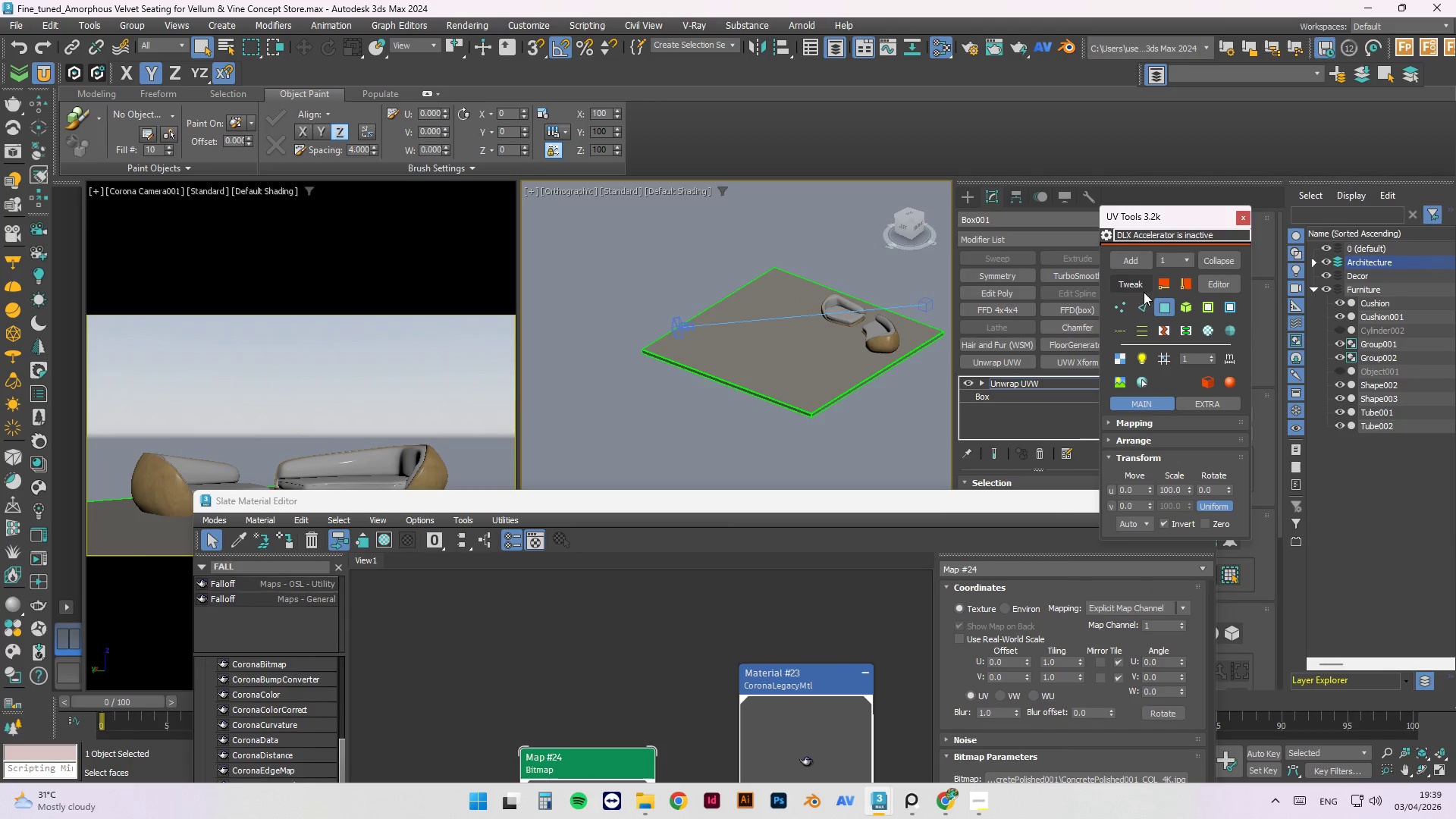 
left_click([1133, 285])
 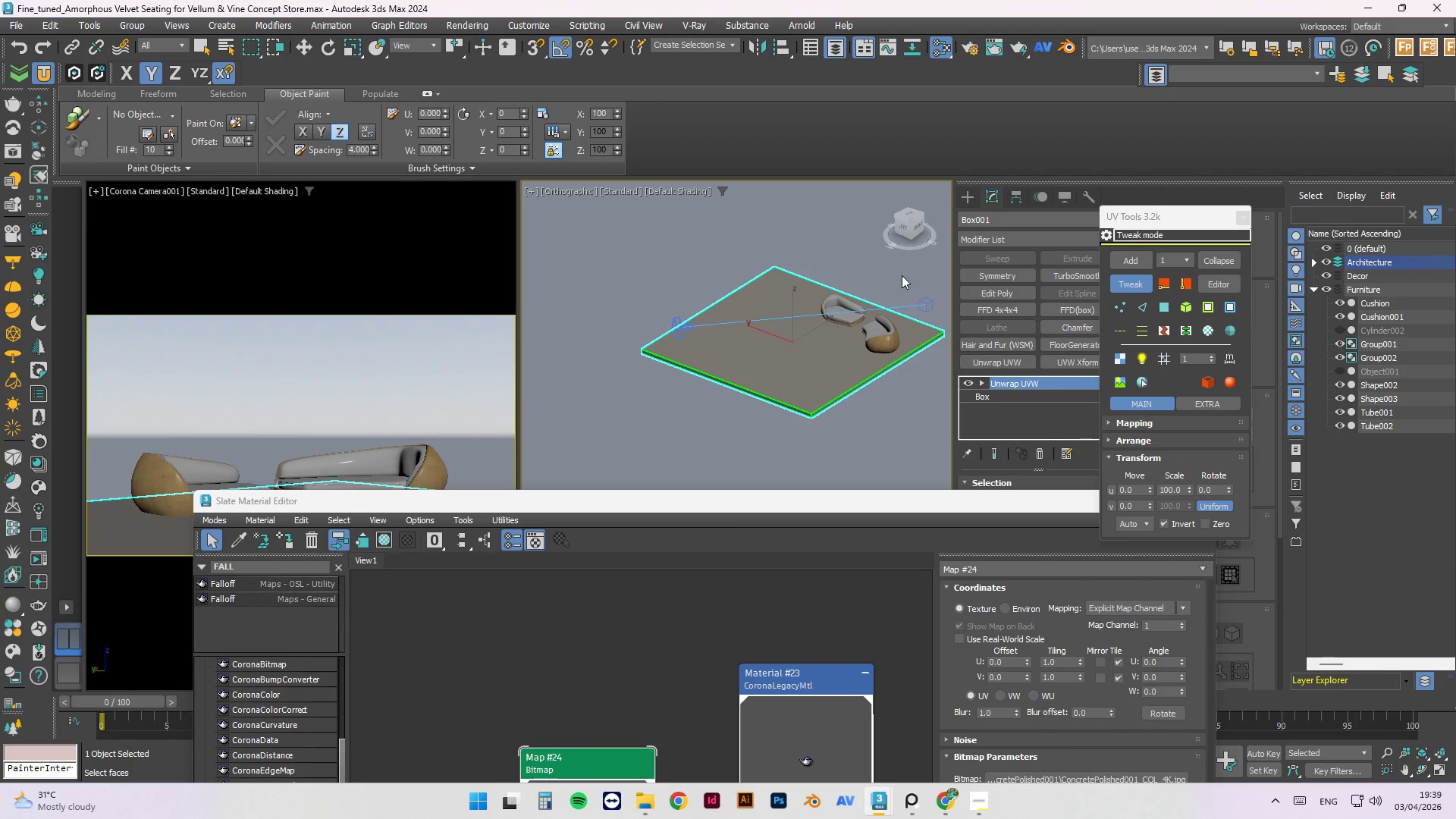 
scroll: coordinate [517, 309], scroll_direction: down, amount: 2.0
 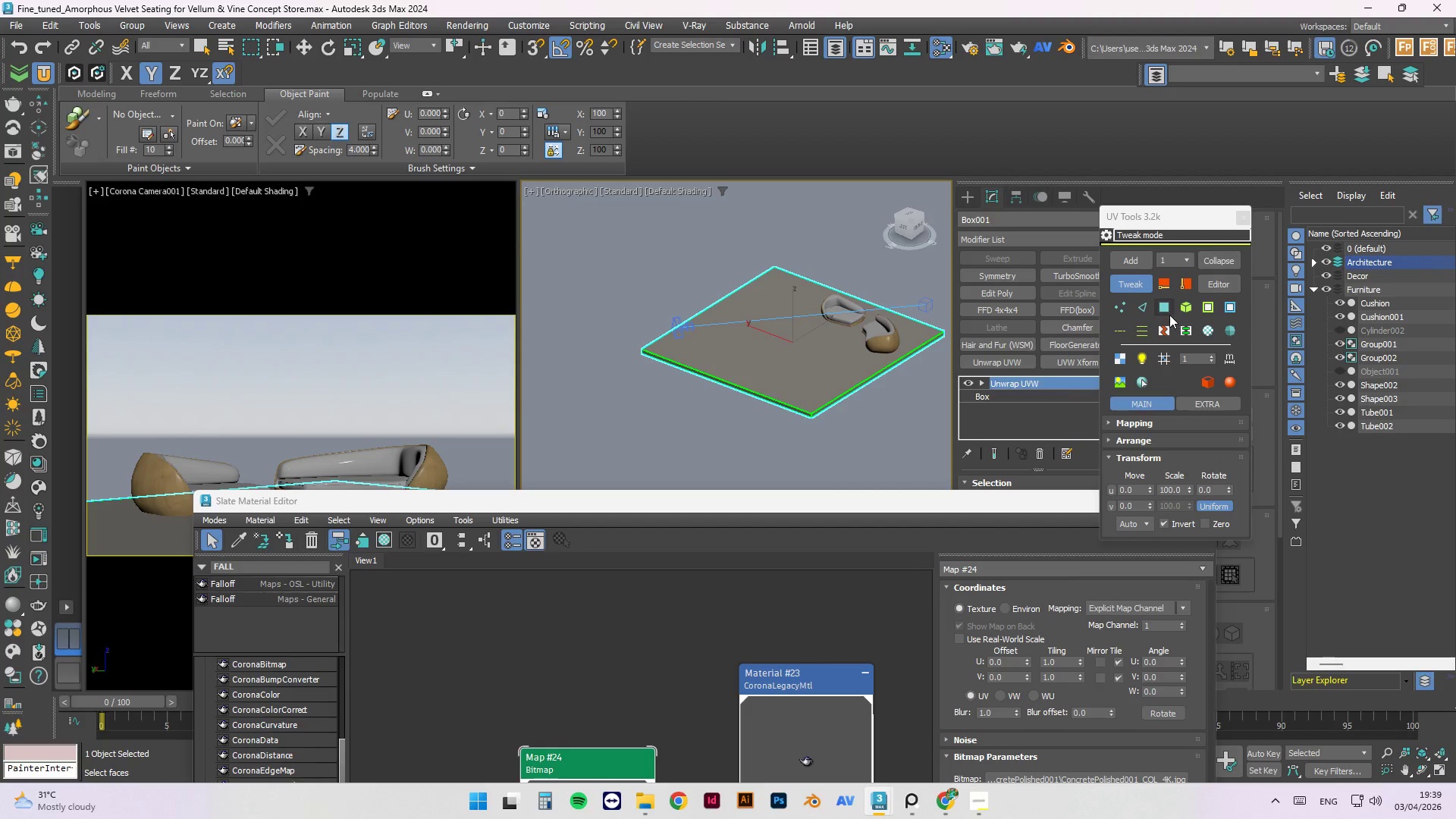 
left_click([1166, 310])
 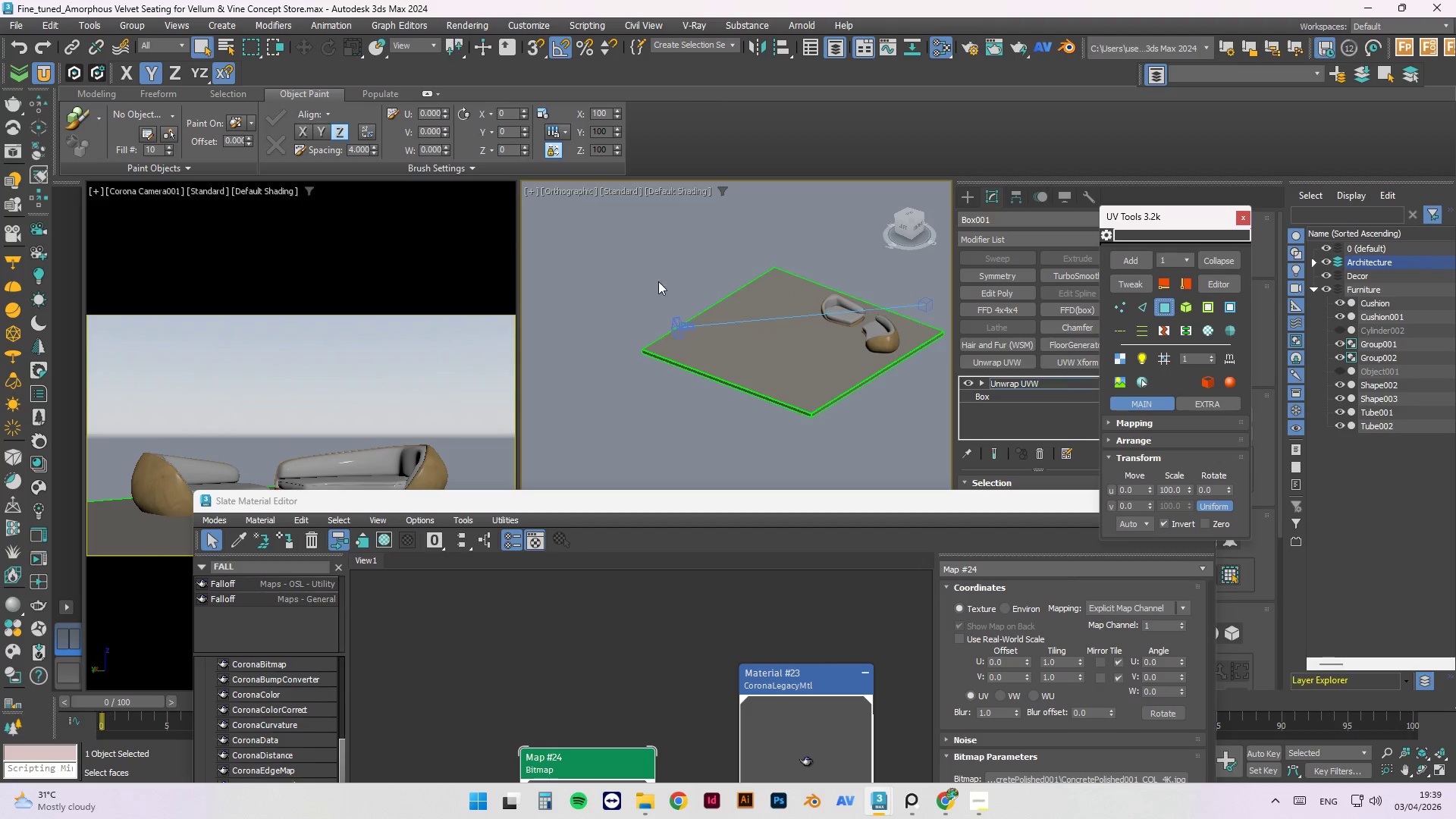 
scroll: coordinate [629, 268], scroll_direction: down, amount: 2.0
 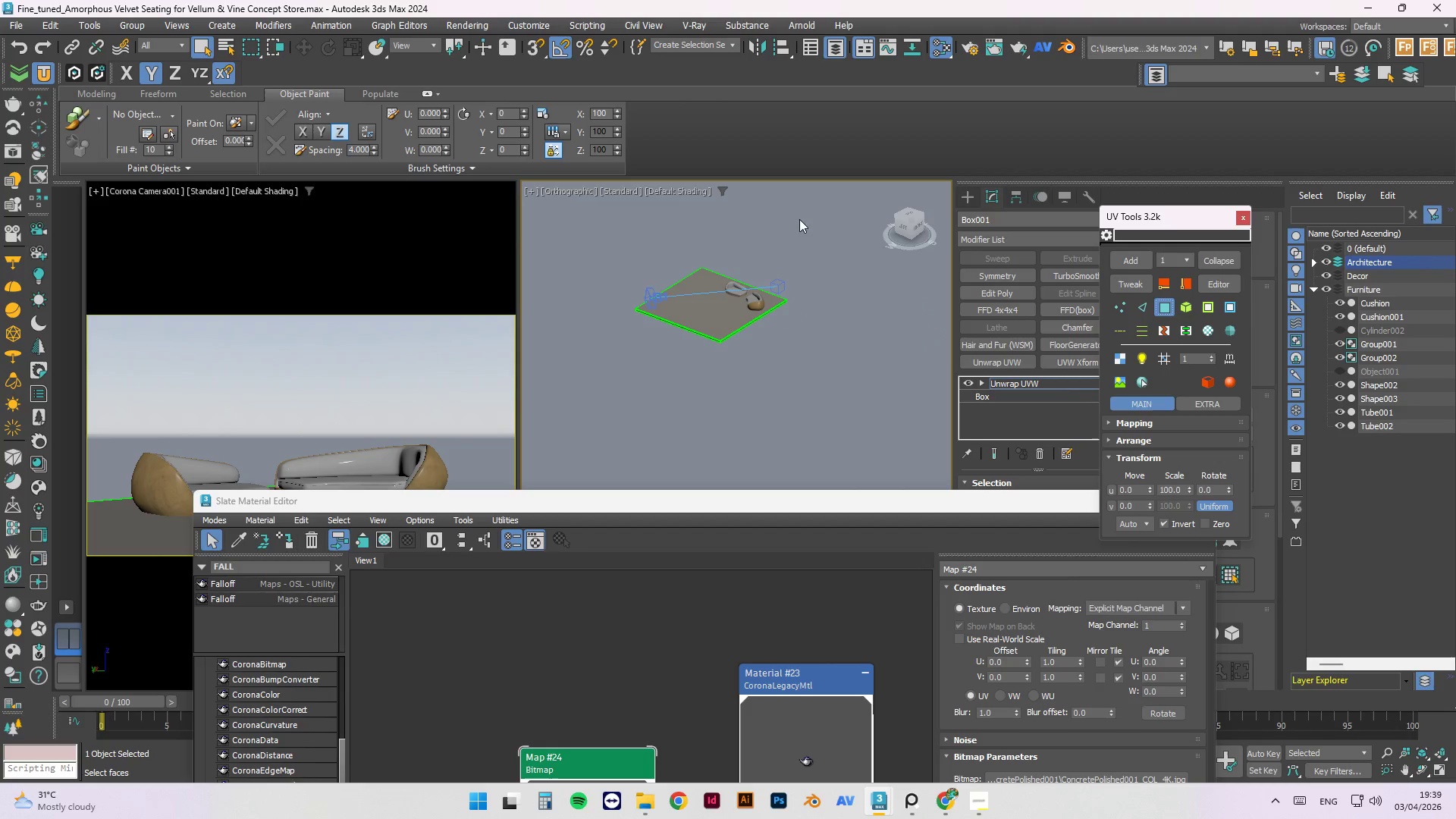 
left_click_drag(start_coordinate=[808, 212], to_coordinate=[591, 397])
 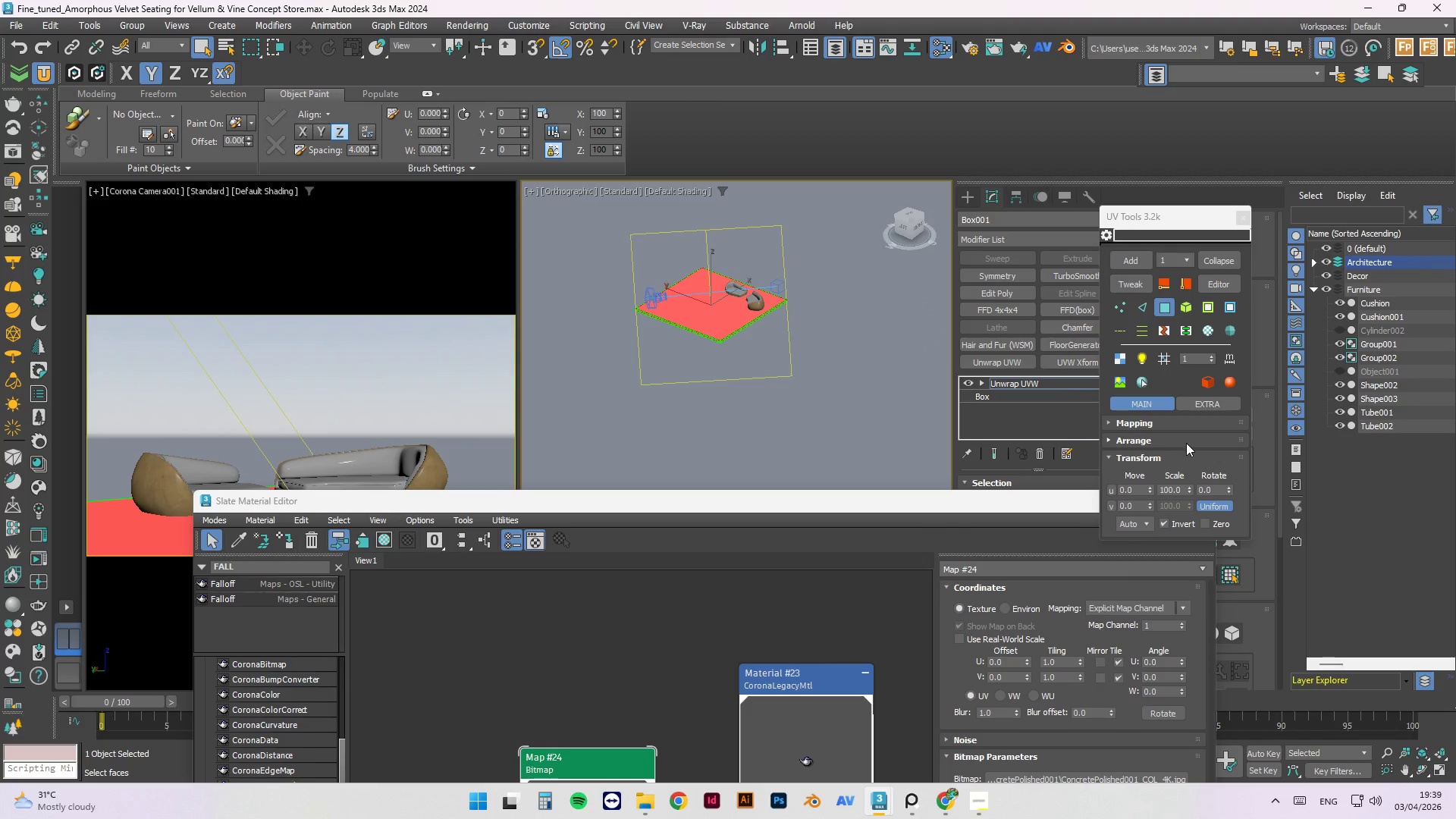 
hold_key(key=AltLeft, duration=1.06)
 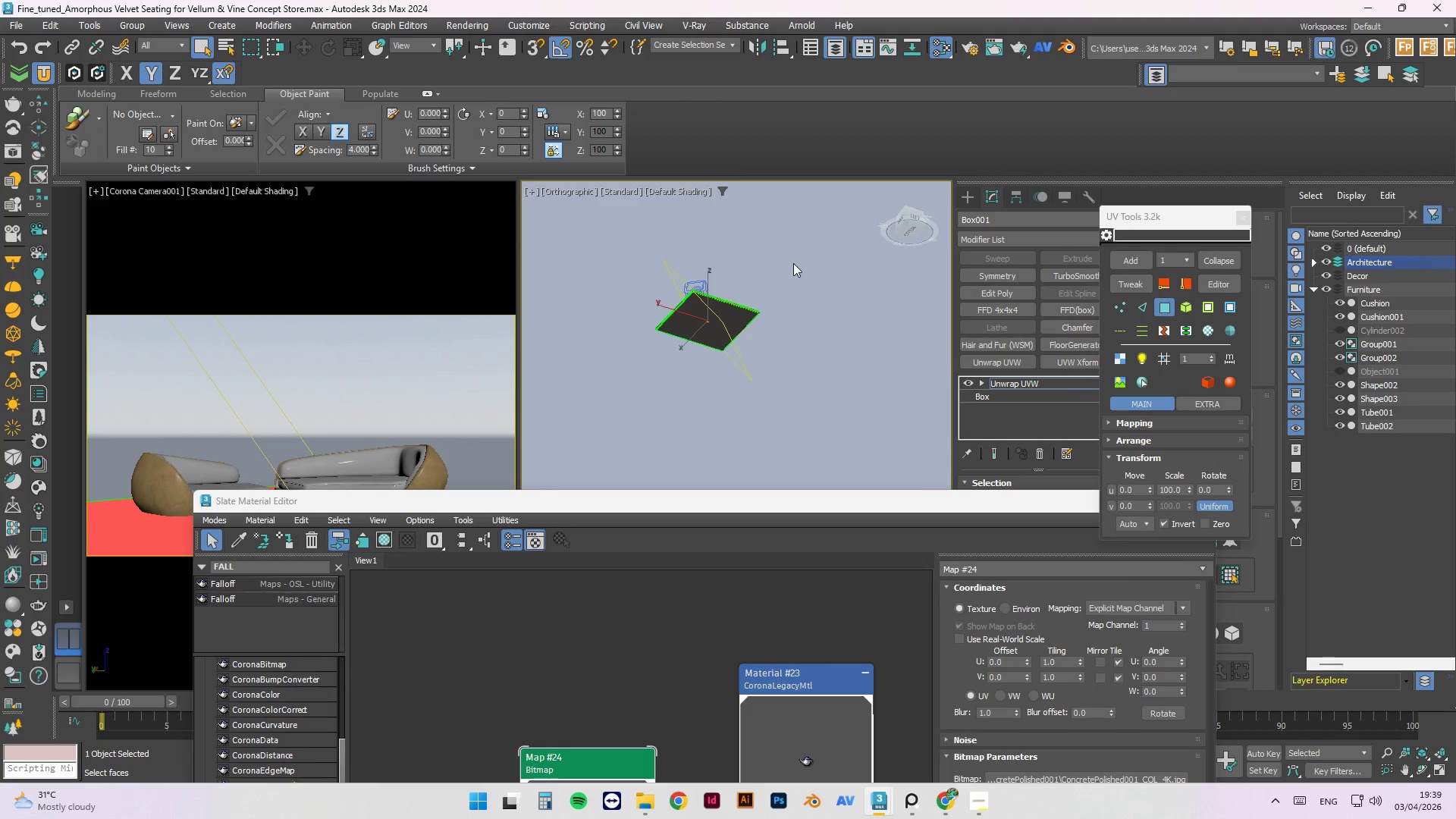 
scroll: coordinate [699, 357], scroll_direction: down, amount: 1.0
 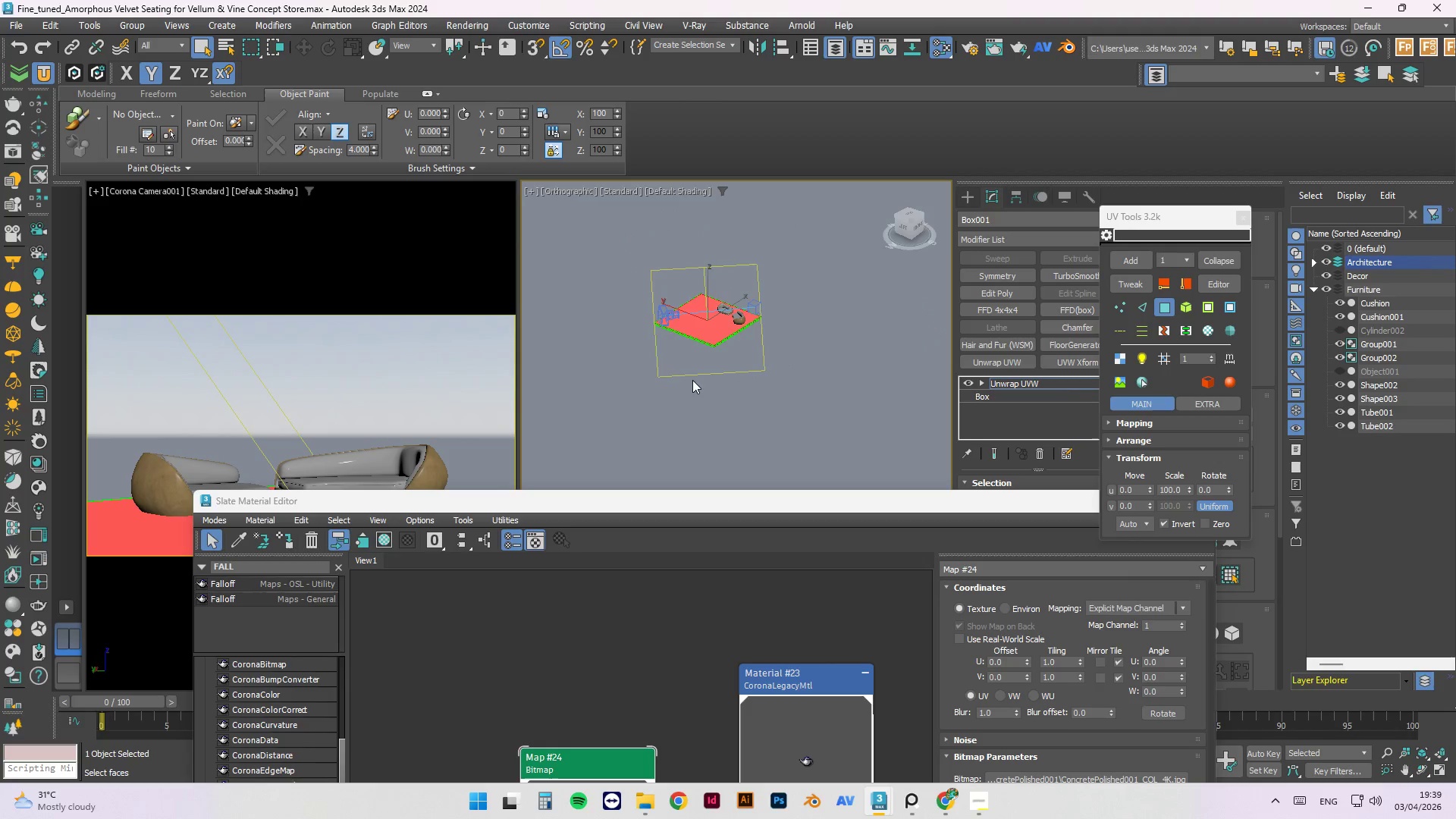 
hold_key(key=ControlLeft, duration=0.83)
left_click_drag(start_coordinate=[792, 262], to_coordinate=[597, 404])
 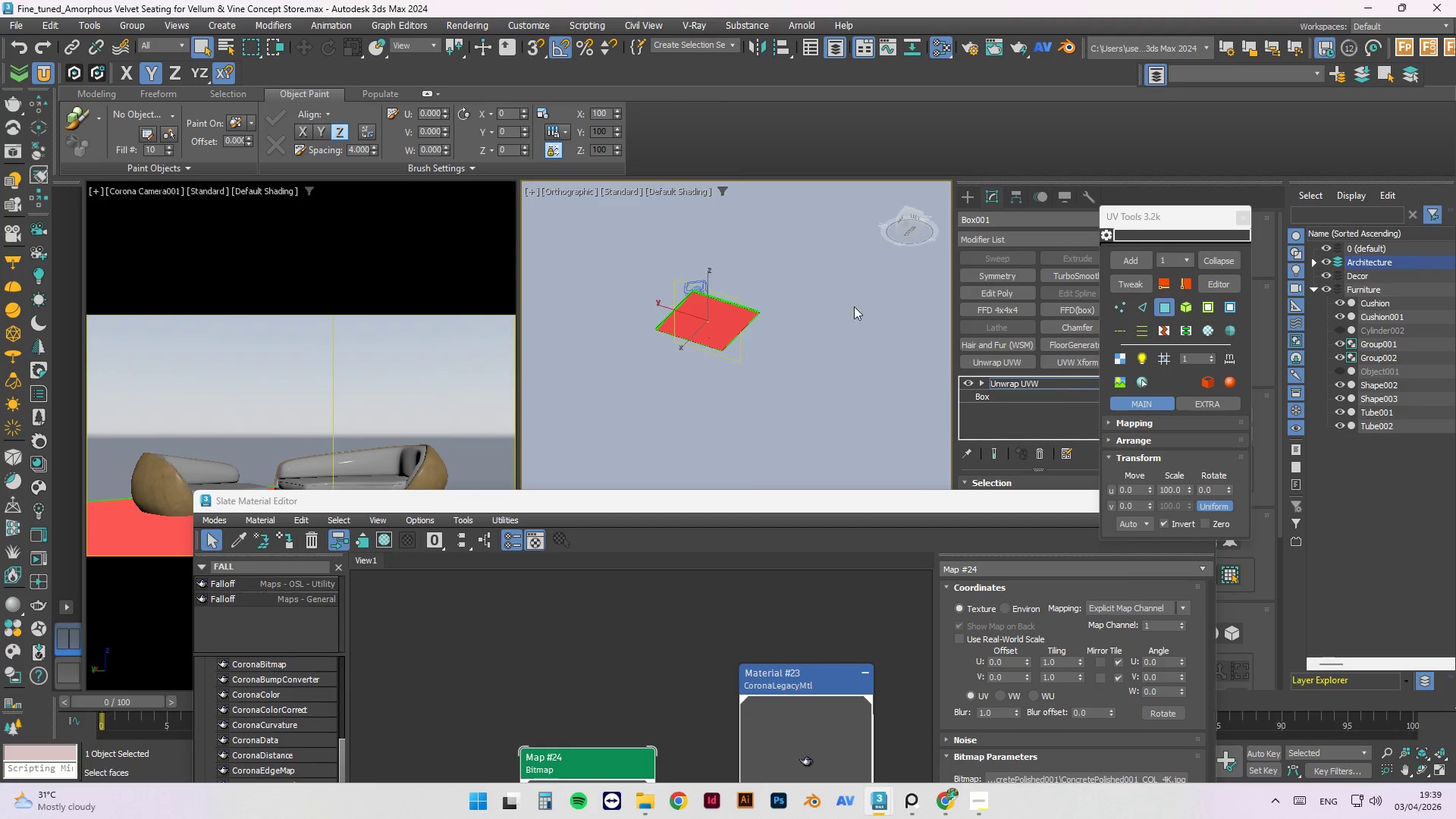 
hold_key(key=AltLeft, duration=1.52)
 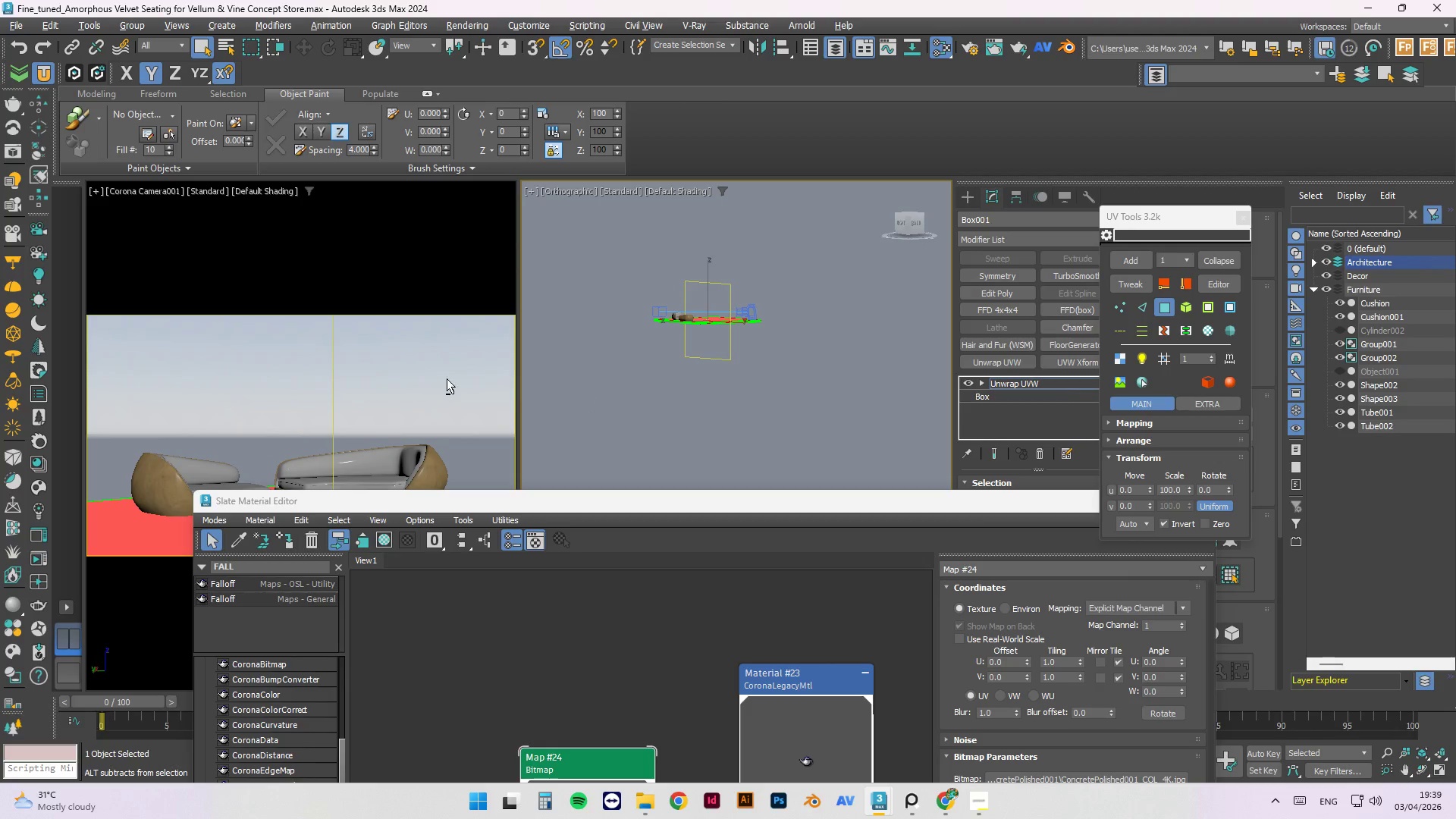 
key(Alt+AltLeft)
 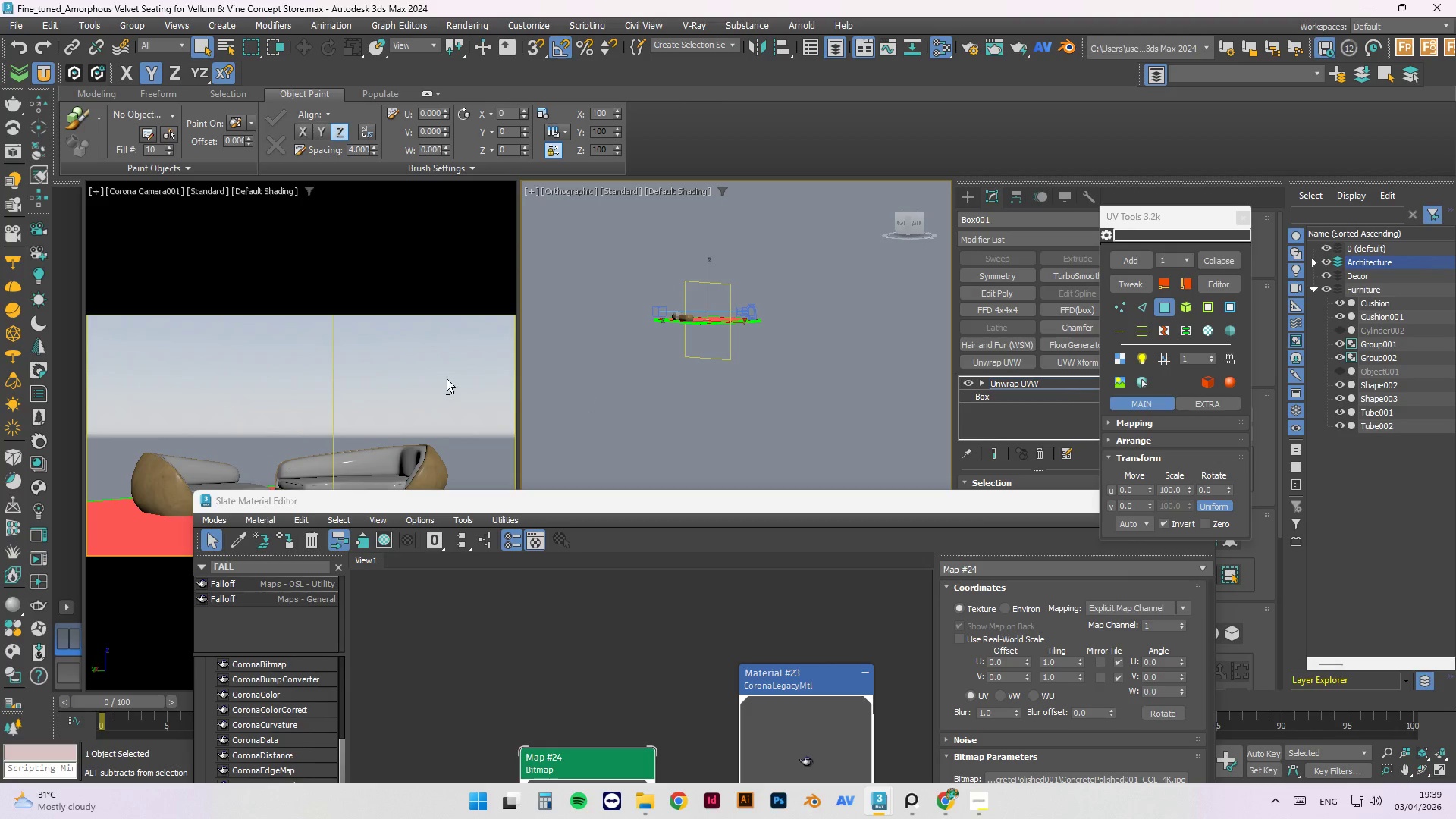 
key(Alt+AltLeft)
 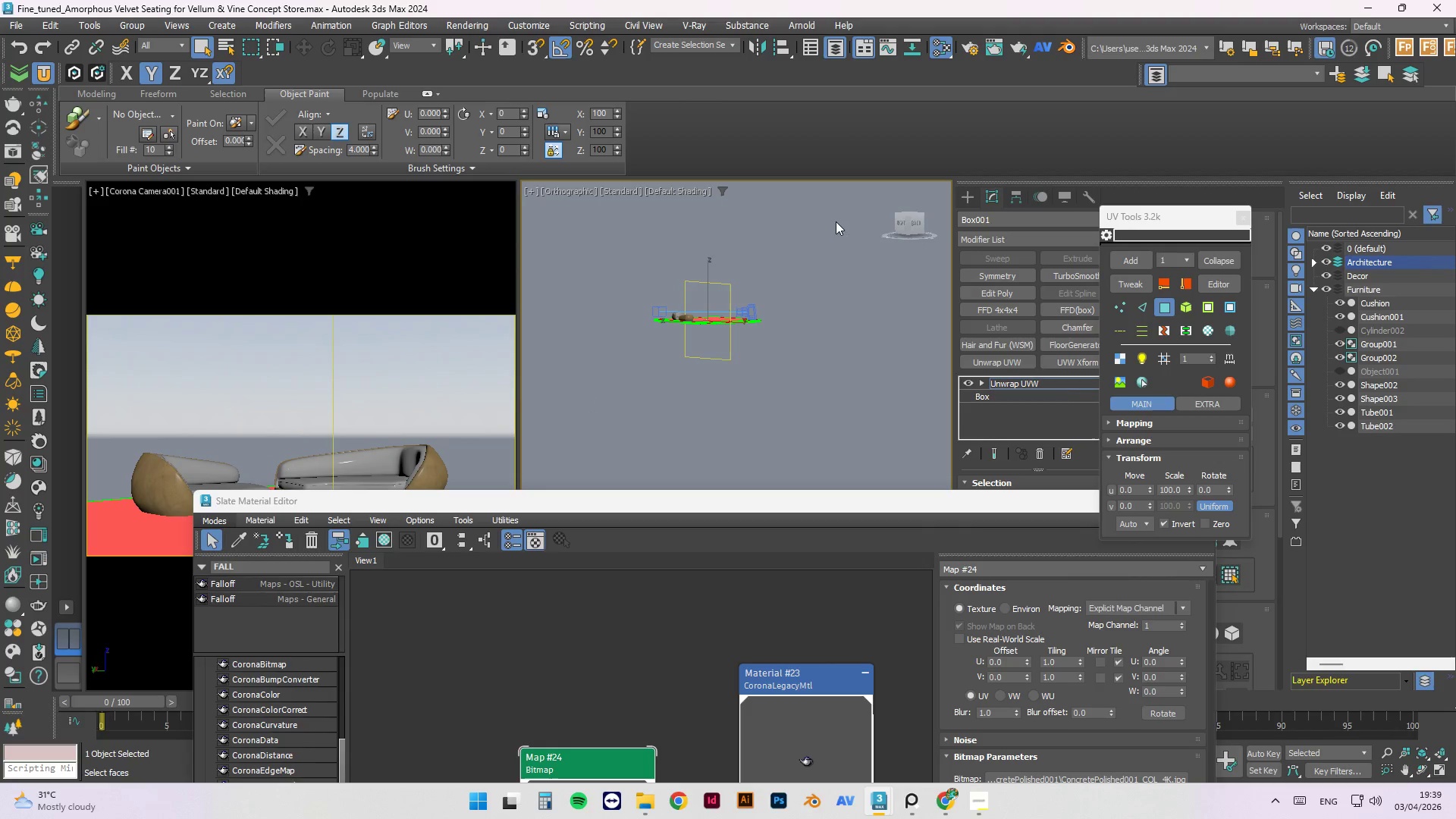 
hold_key(key=ControlLeft, duration=0.69)
left_click_drag(start_coordinate=[837, 222], to_coordinate=[588, 397])
 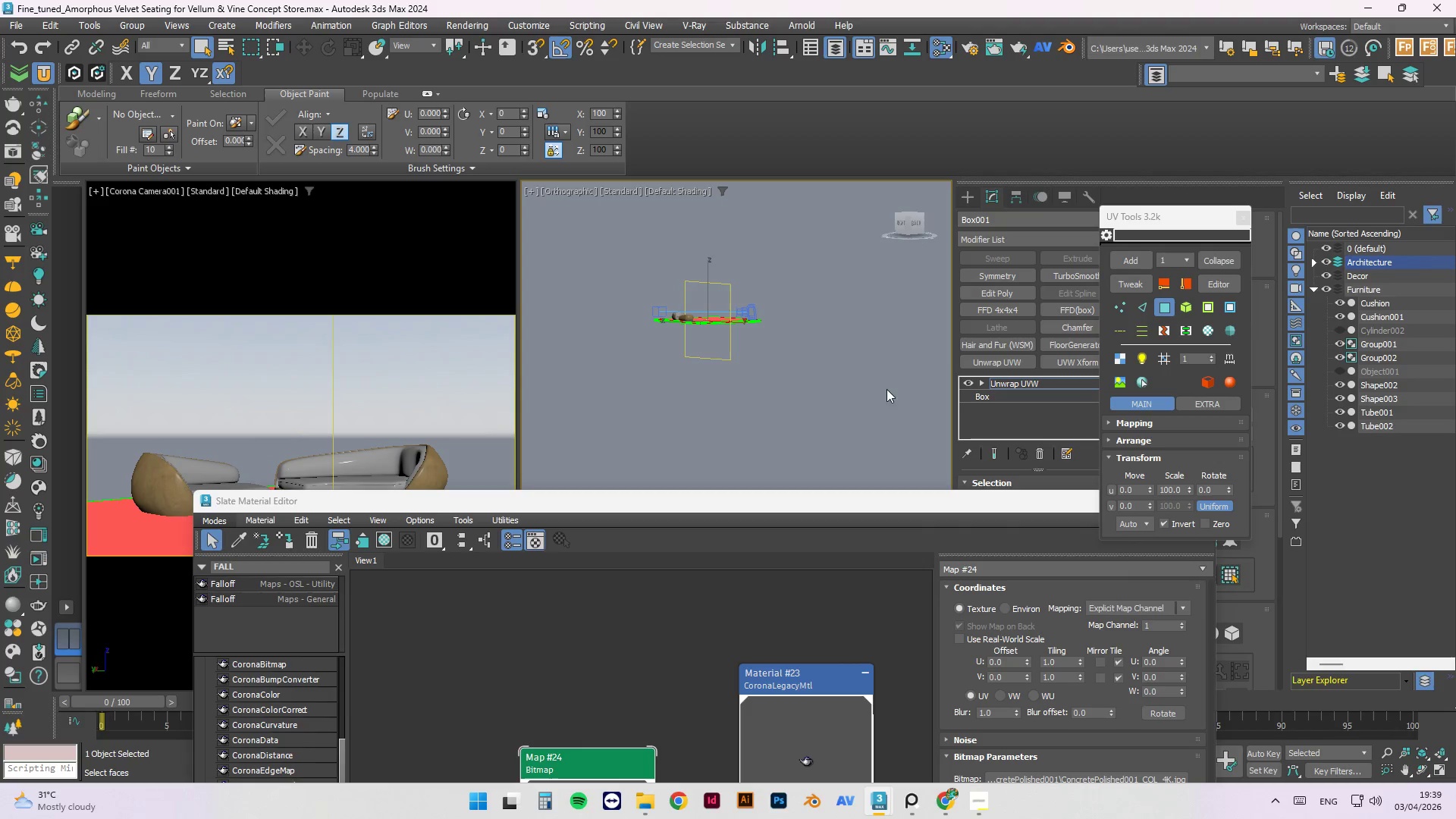 
hold_key(key=AltLeft, duration=0.44)
 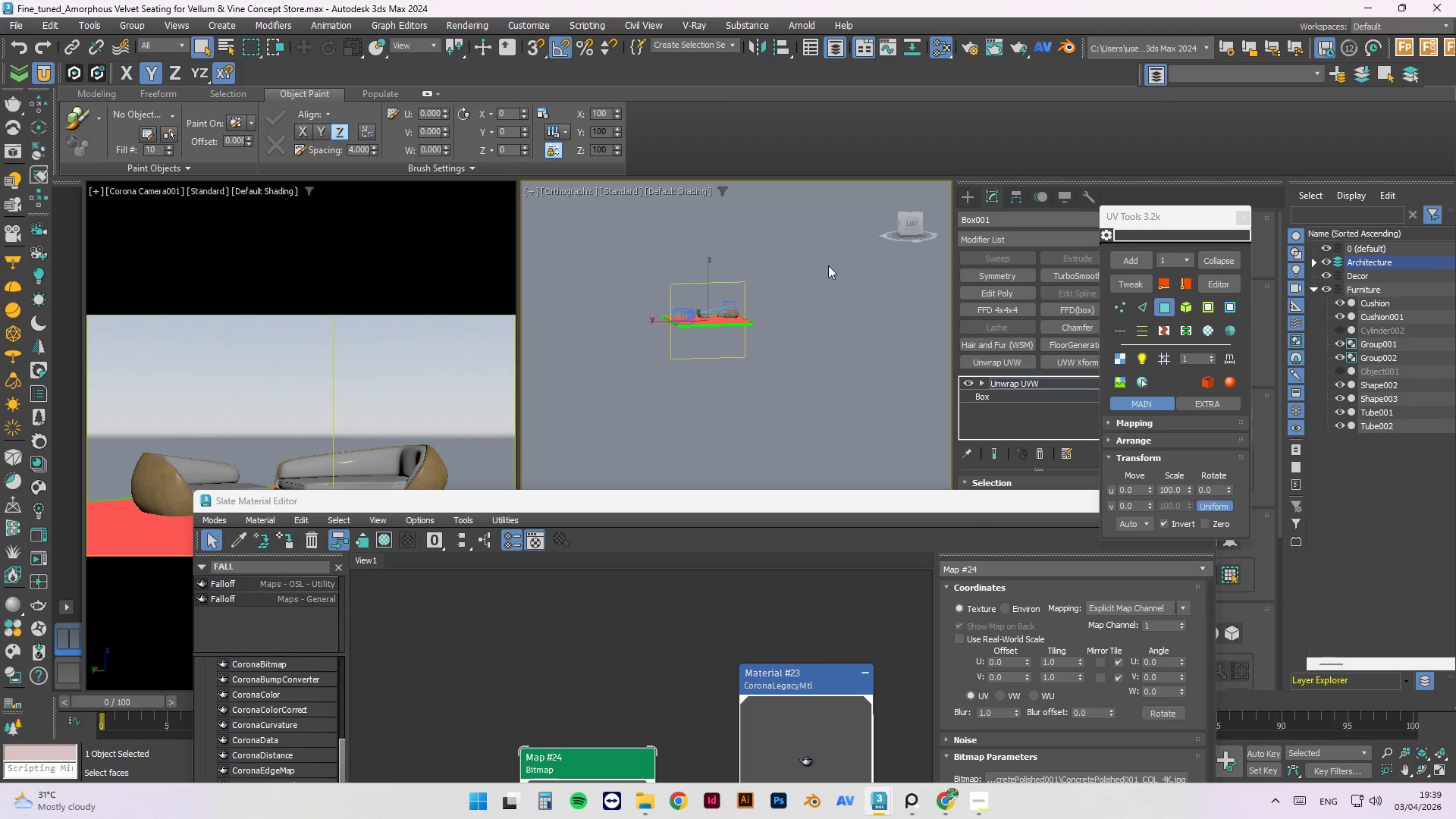 
hold_key(key=ControlLeft, duration=0.56)
left_click_drag(start_coordinate=[833, 259], to_coordinate=[545, 413])
 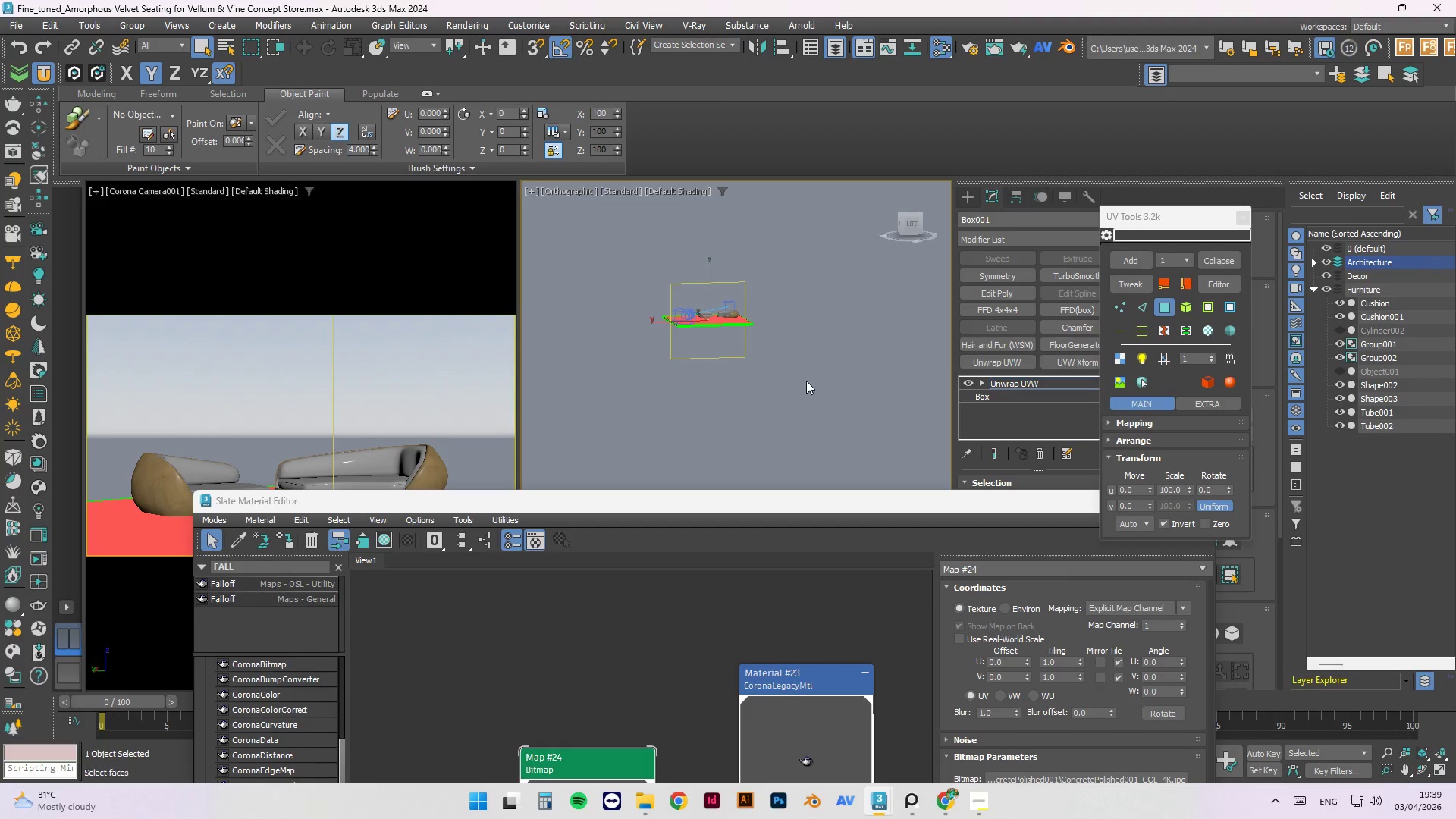 
hold_key(key=AltLeft, duration=0.36)
 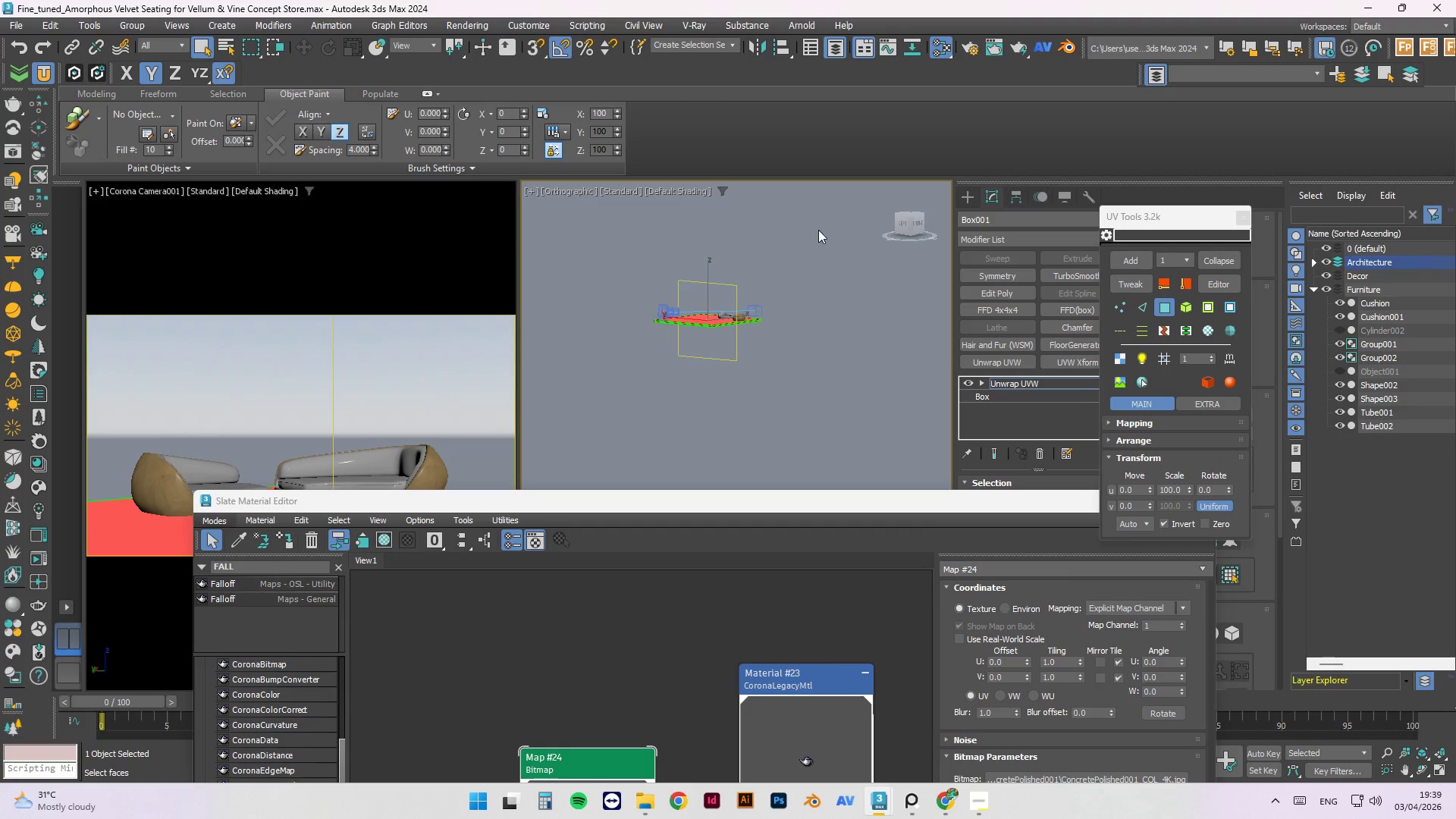 
hold_key(key=ControlLeft, duration=0.94)
left_click_drag(start_coordinate=[819, 229], to_coordinate=[601, 378])
 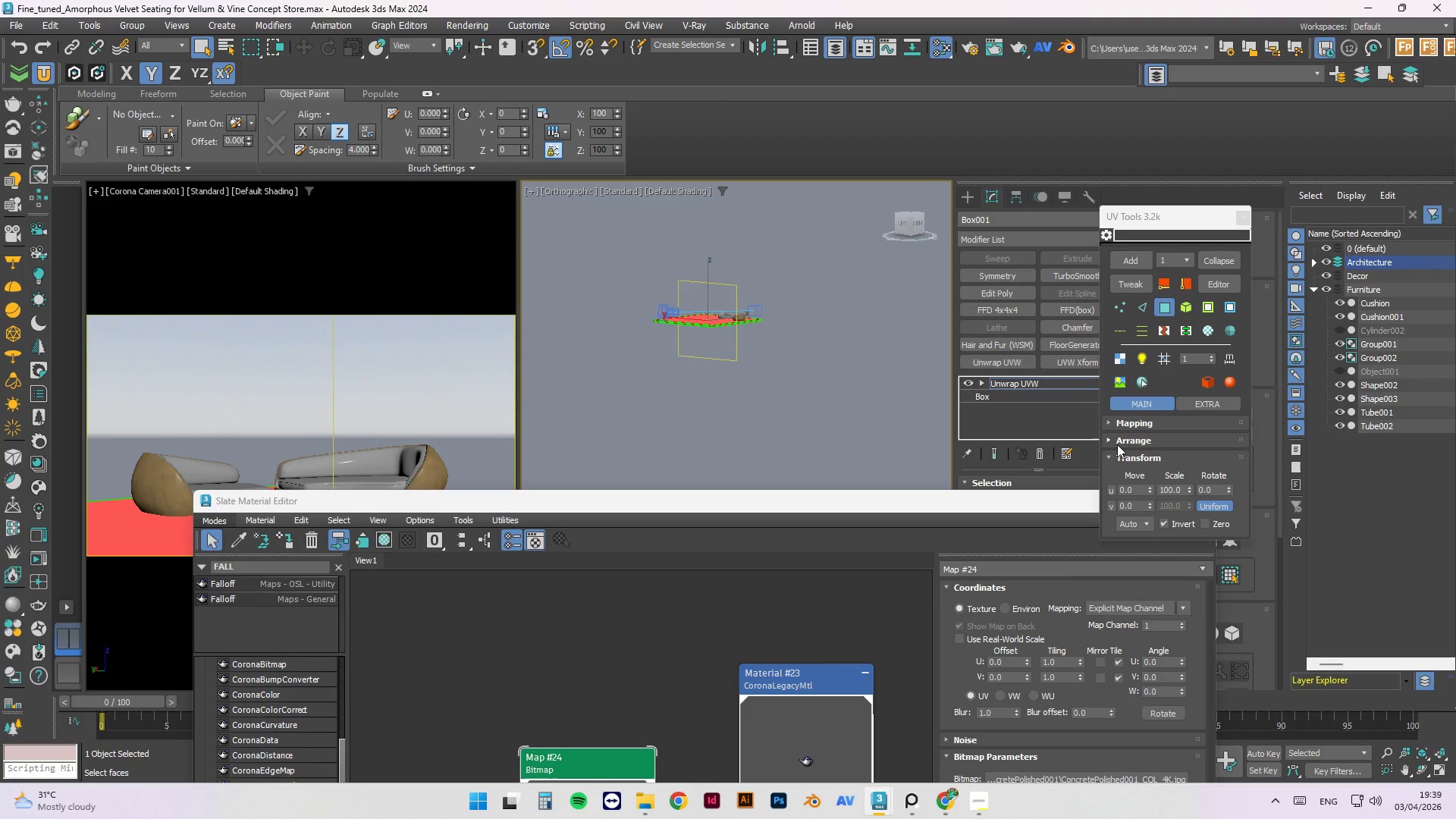 
left_click([1109, 420])
 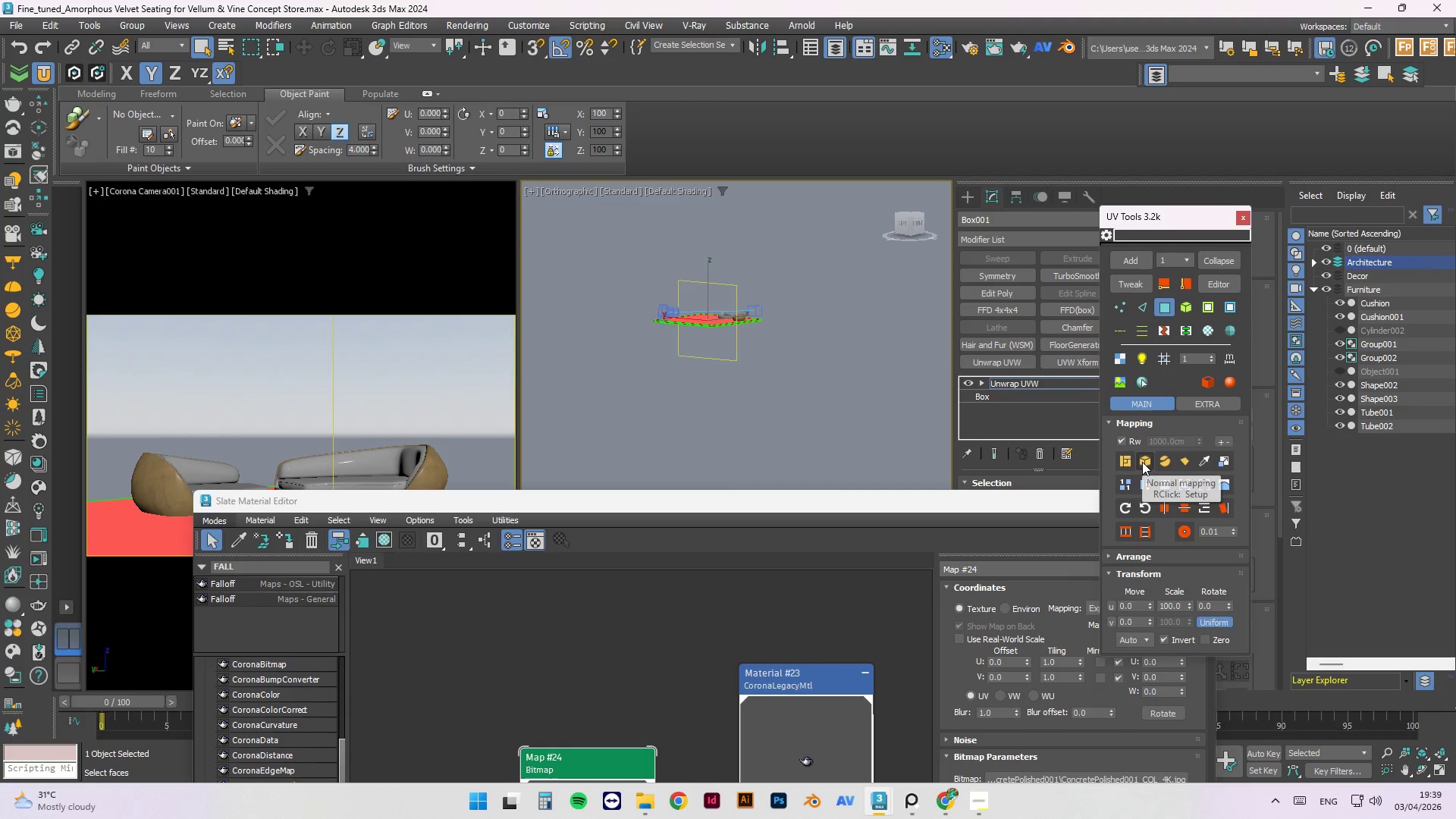 
left_click([1142, 462])
 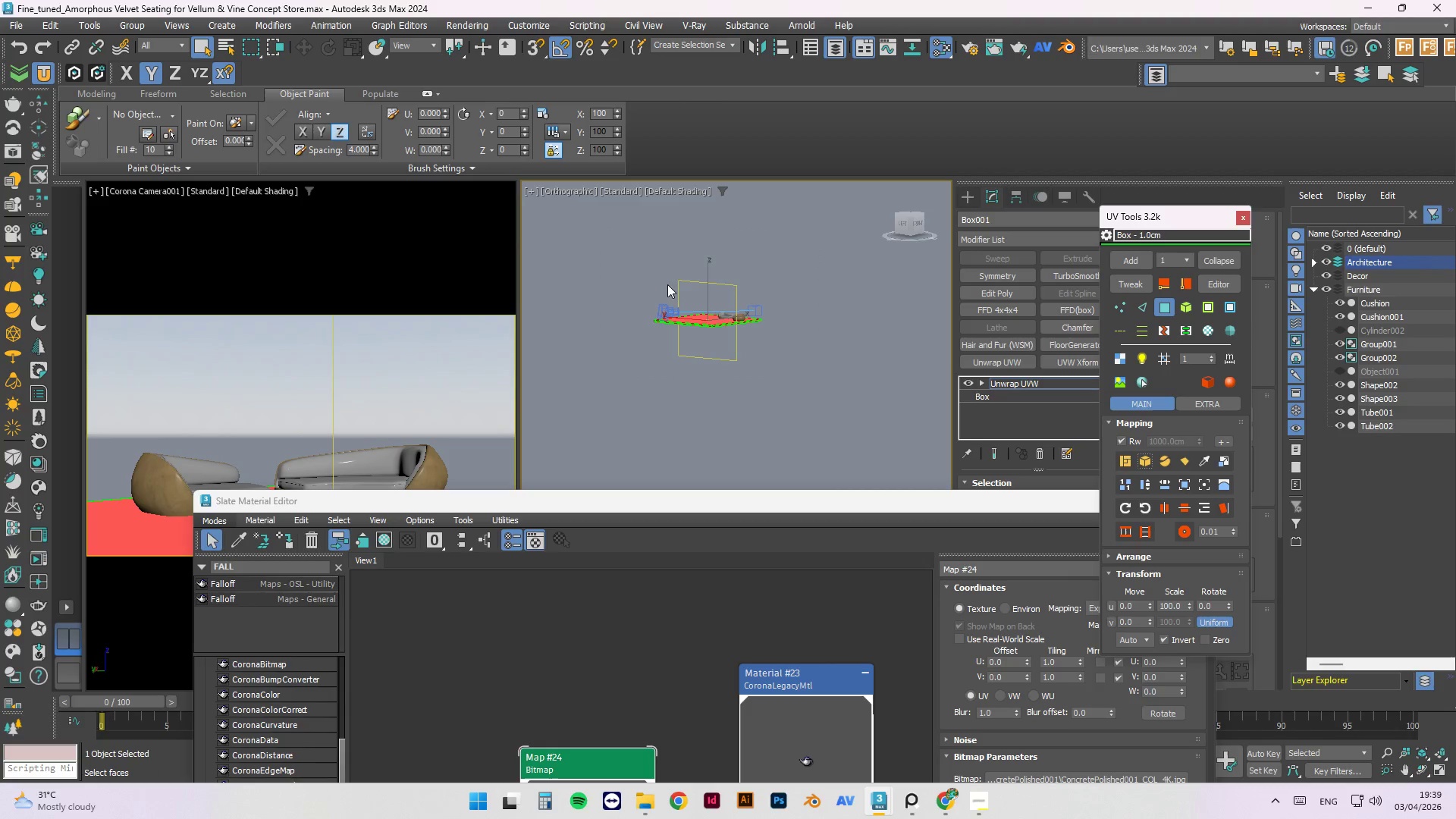 
scroll: coordinate [698, 350], scroll_direction: up, amount: 10.0
 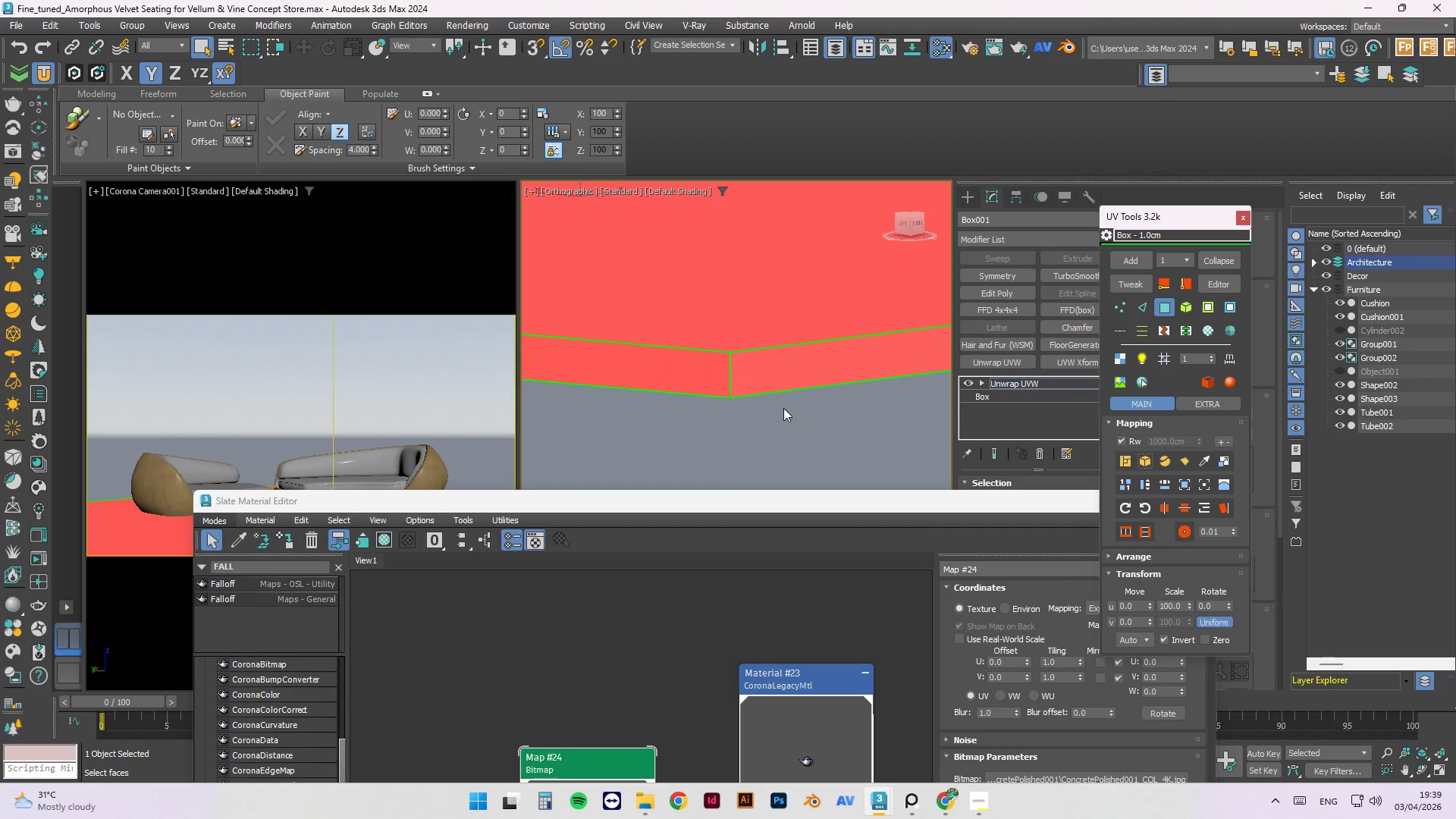 
left_click([788, 422])
 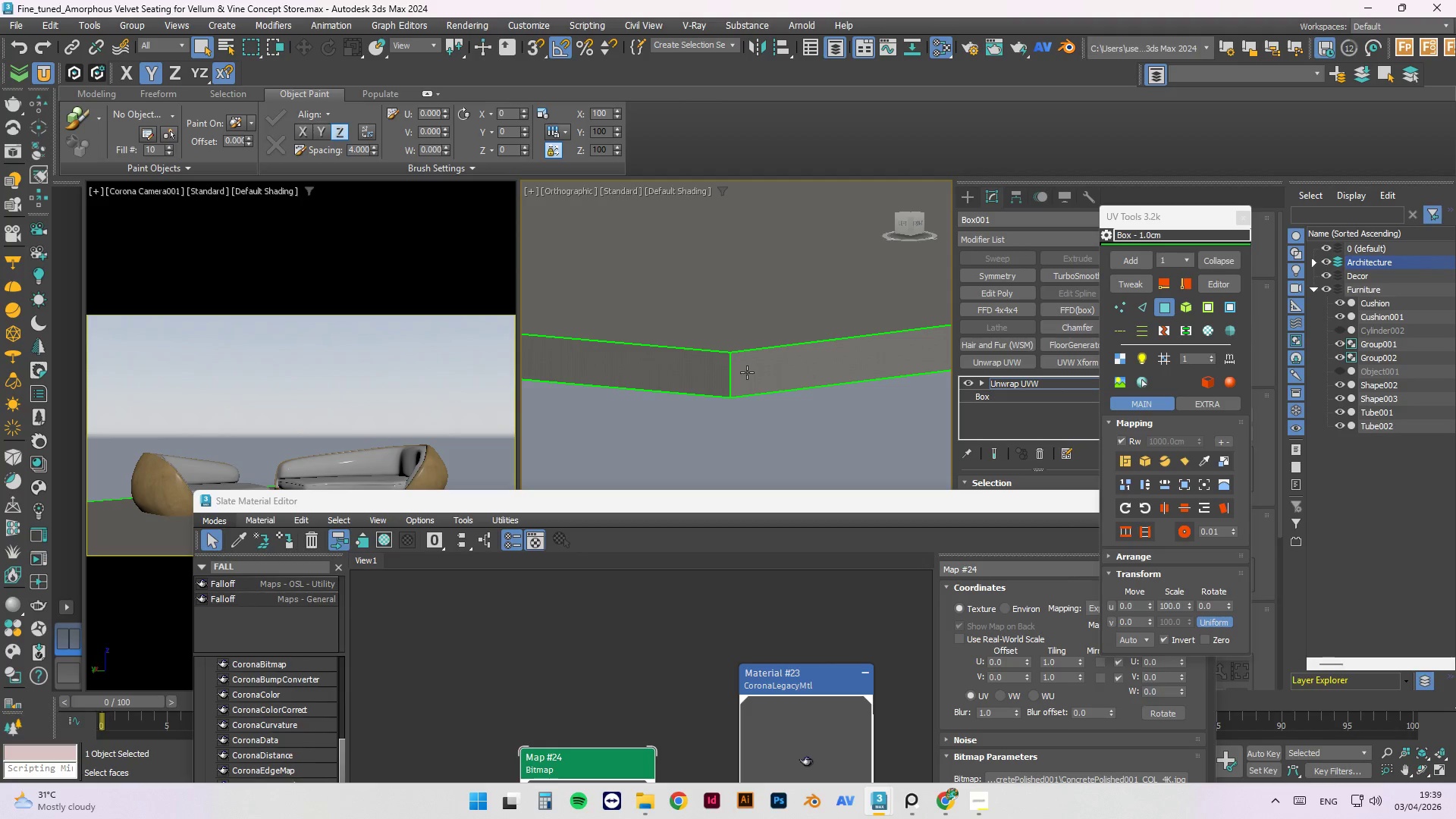 
hold_key(key=AltLeft, duration=0.44)
scroll: coordinate [775, 345], scroll_direction: up, amount: 2.0
 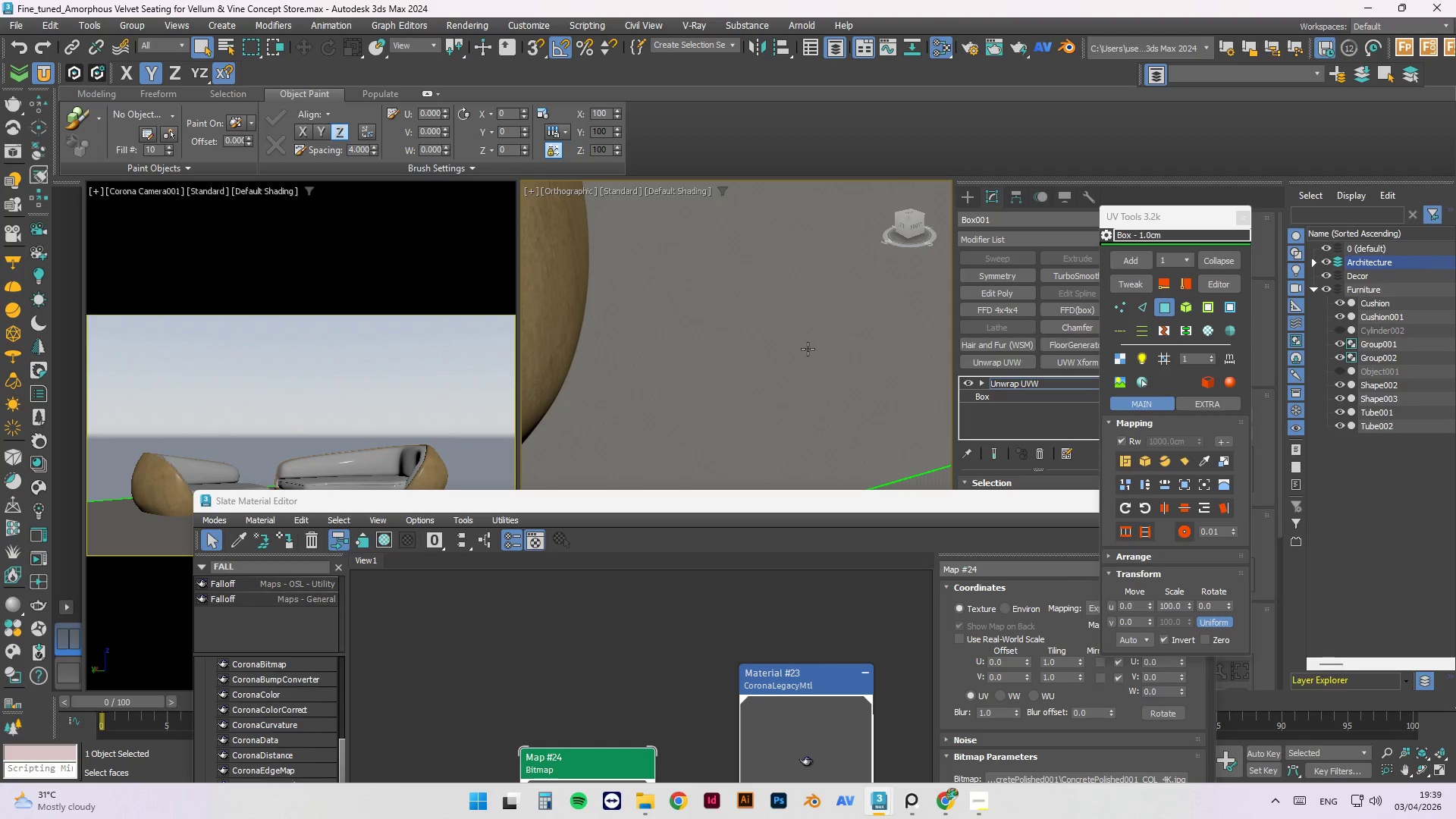 
scroll: coordinate [782, 312], scroll_direction: down, amount: 5.0
 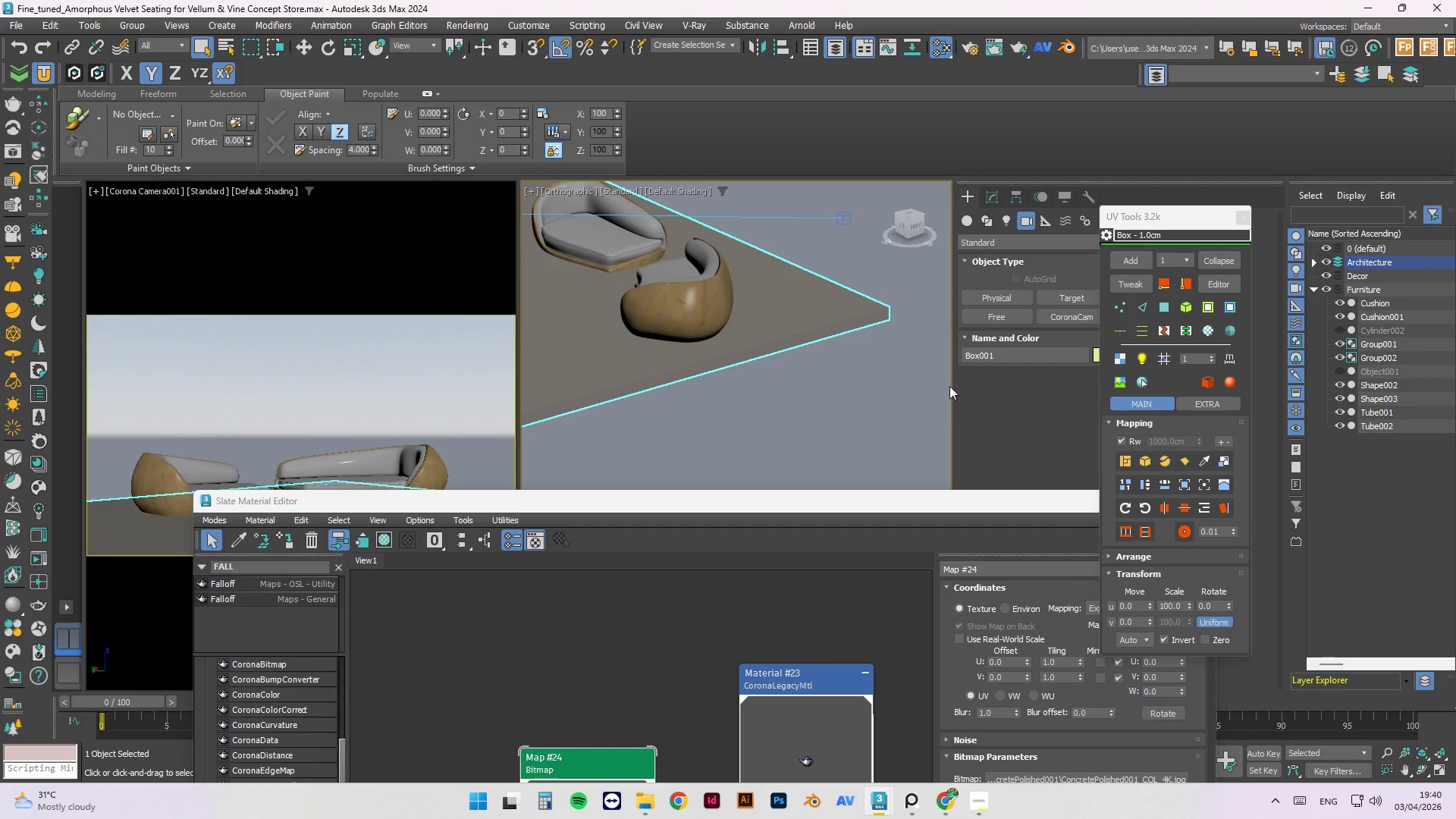 
left_click([970, 221])
 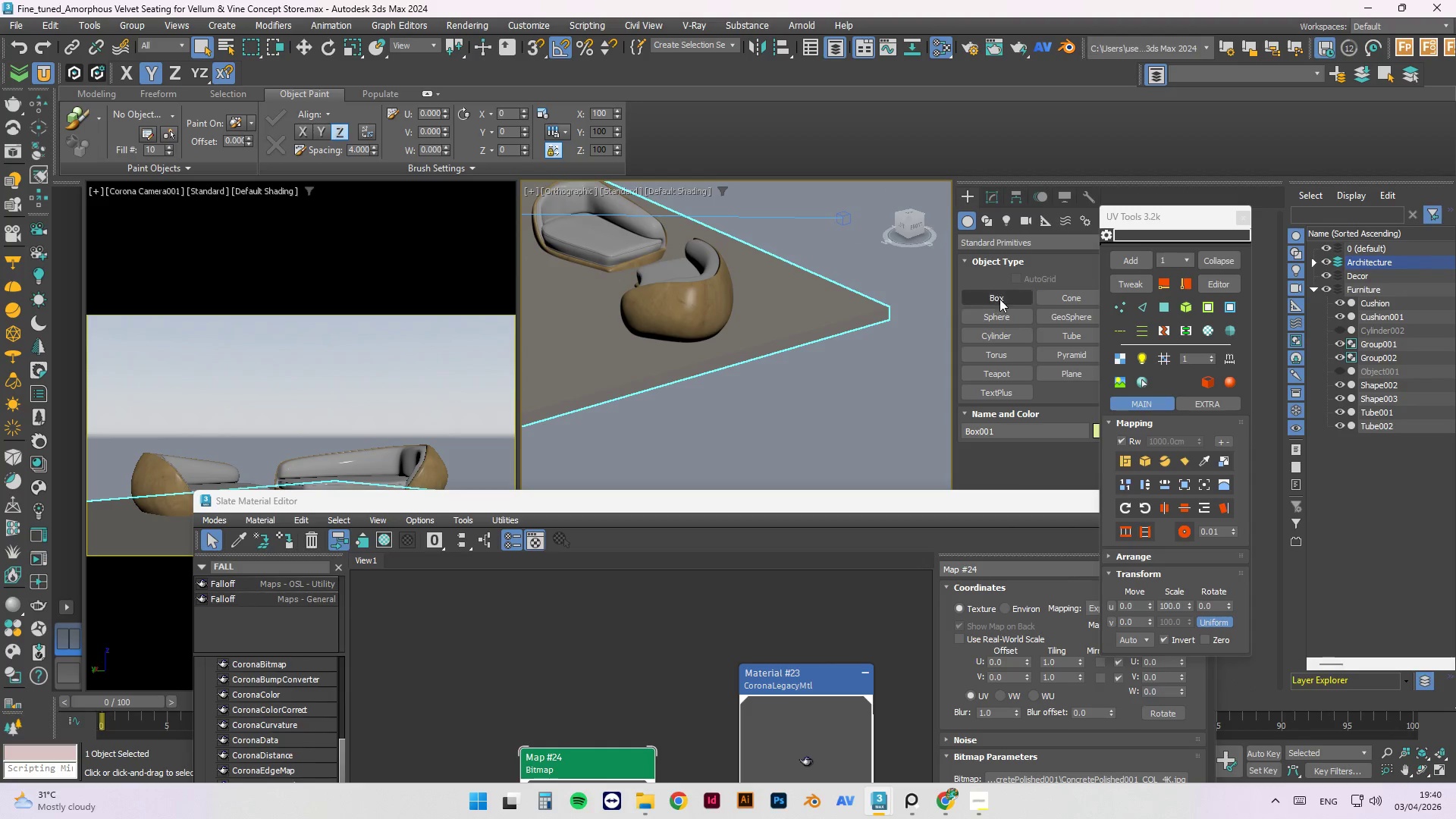 
left_click_drag(start_coordinate=[890, 385], to_coordinate=[868, 457])
 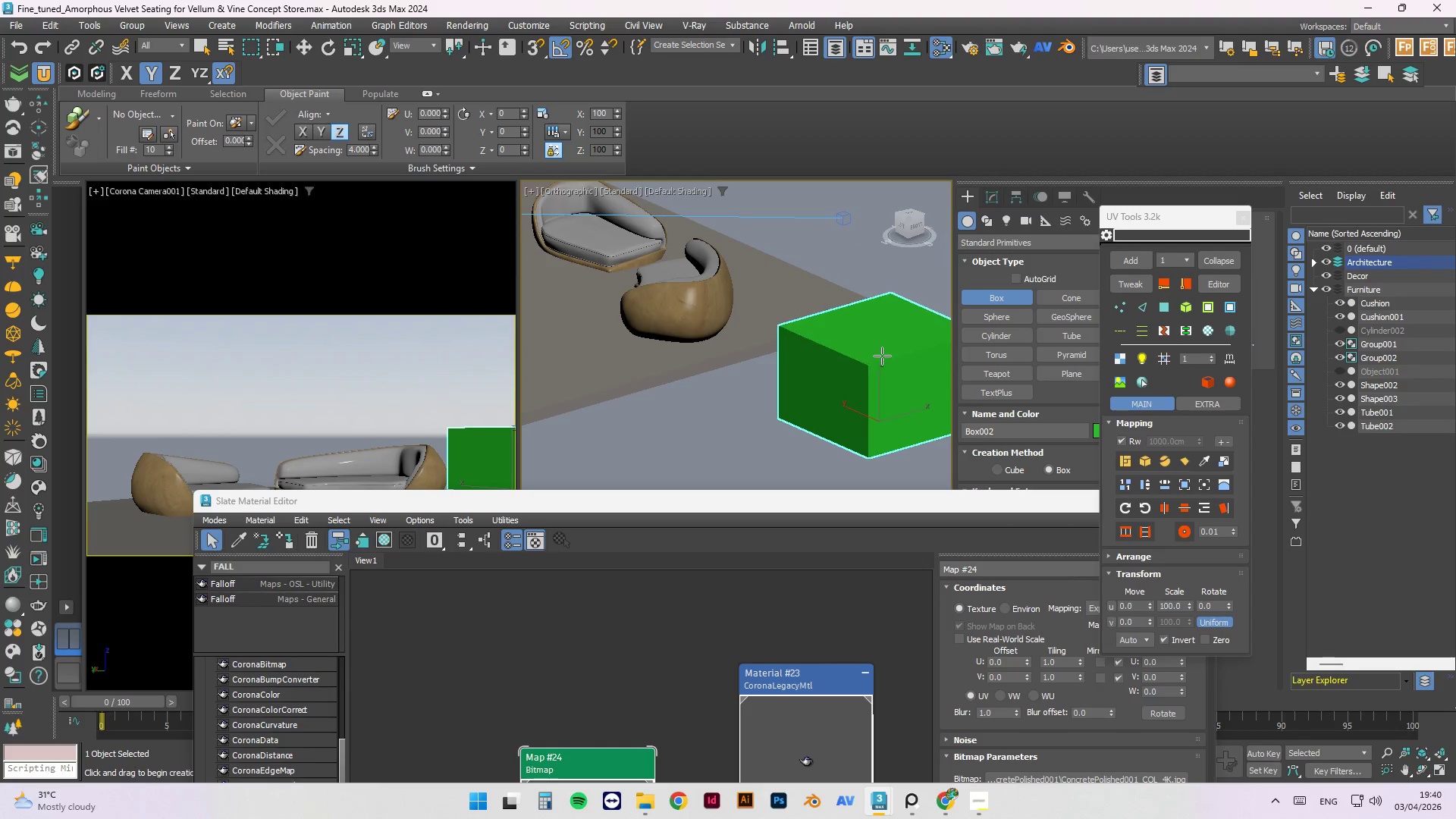 
left_click([882, 356])
 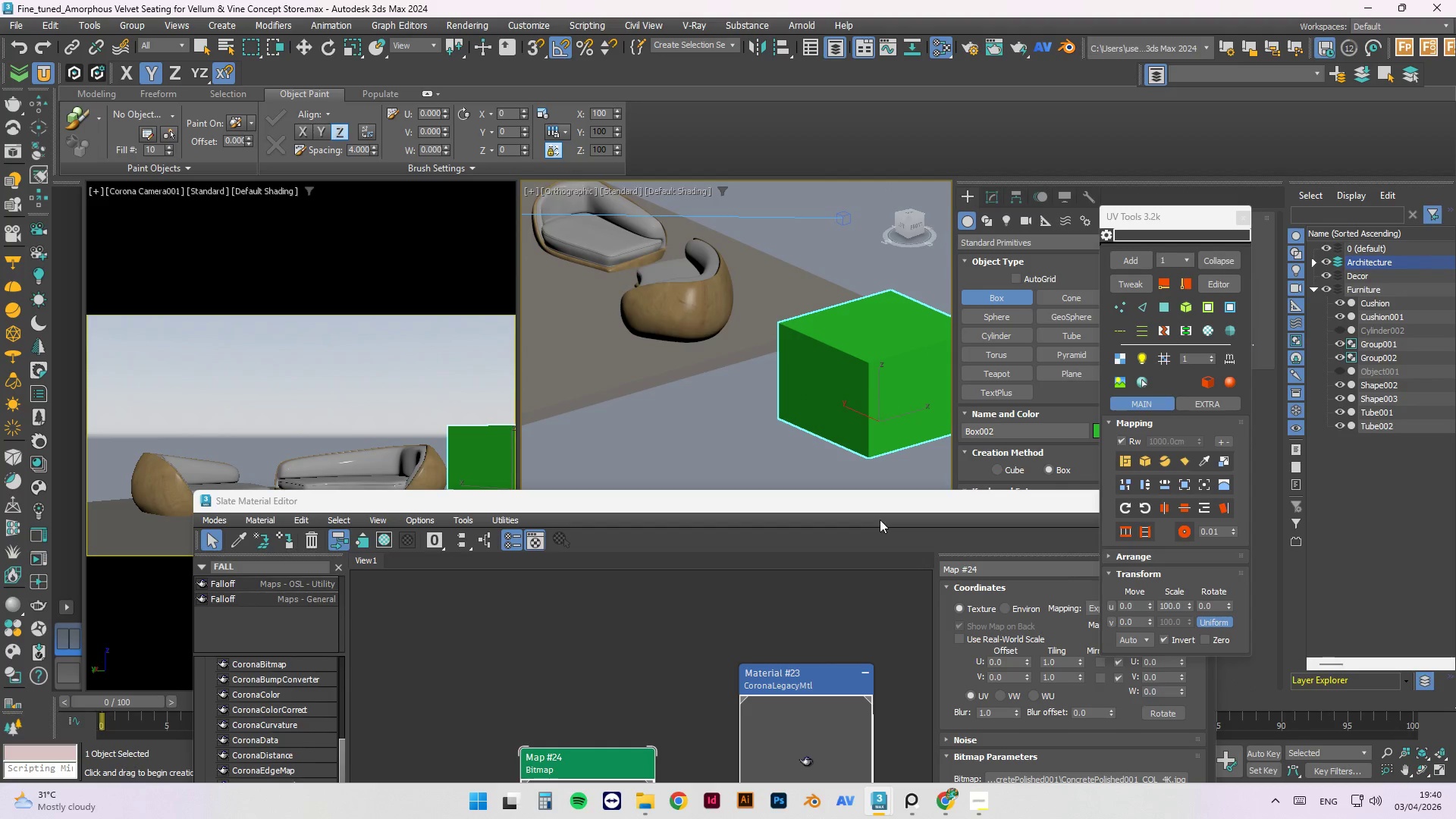 
key(Escape)
 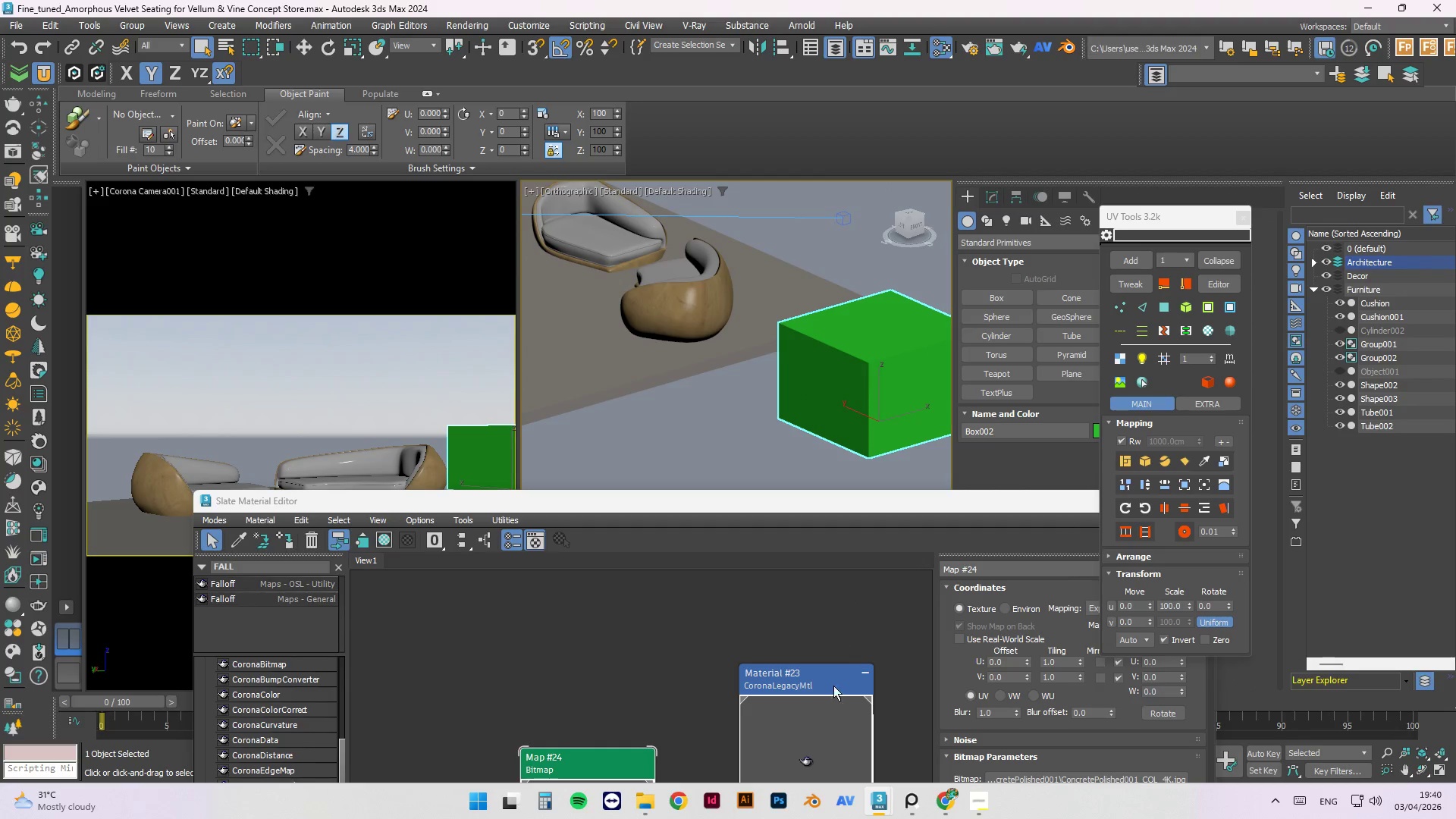 
left_click([828, 705])
 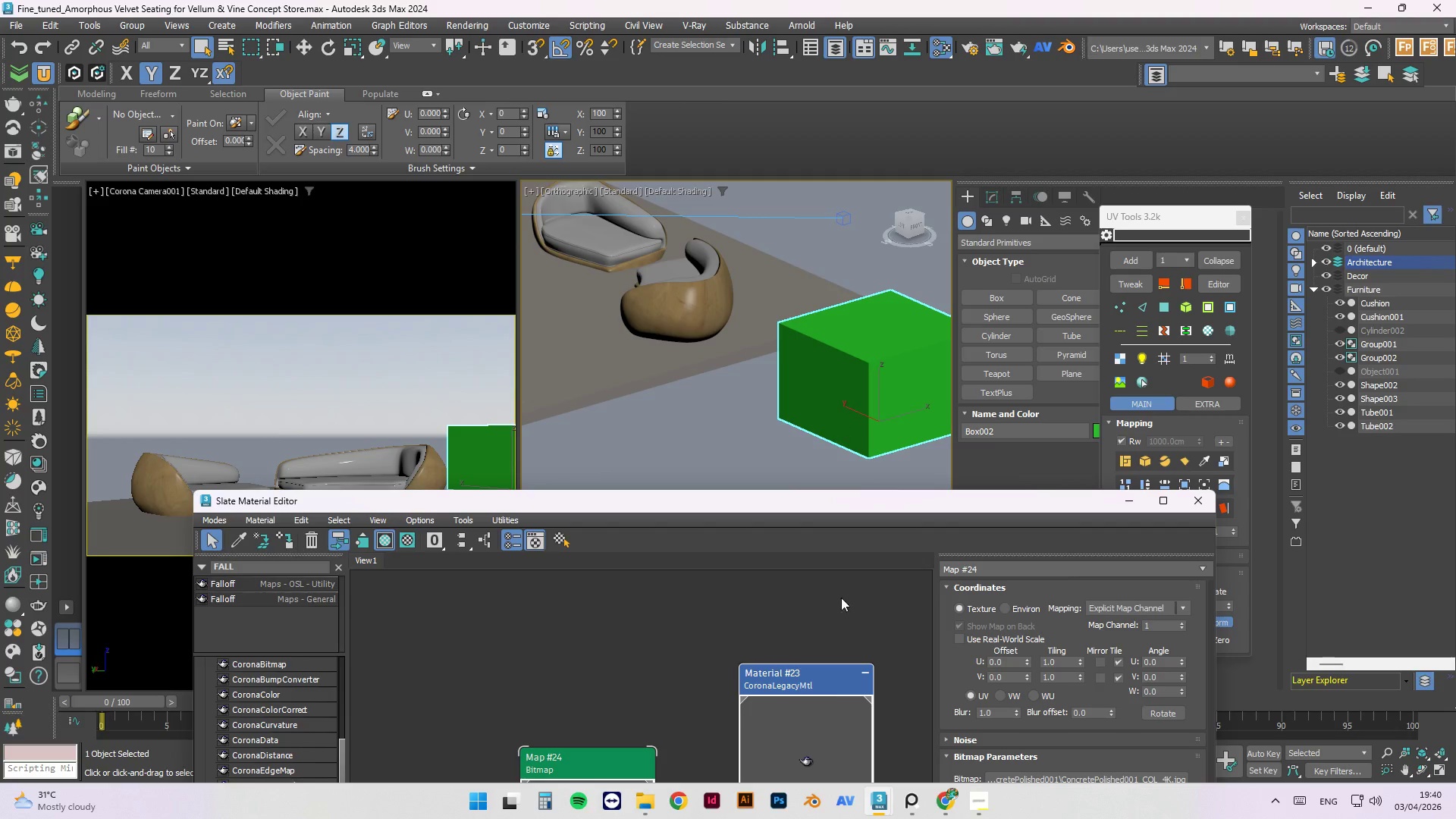 
right_click([835, 705])
 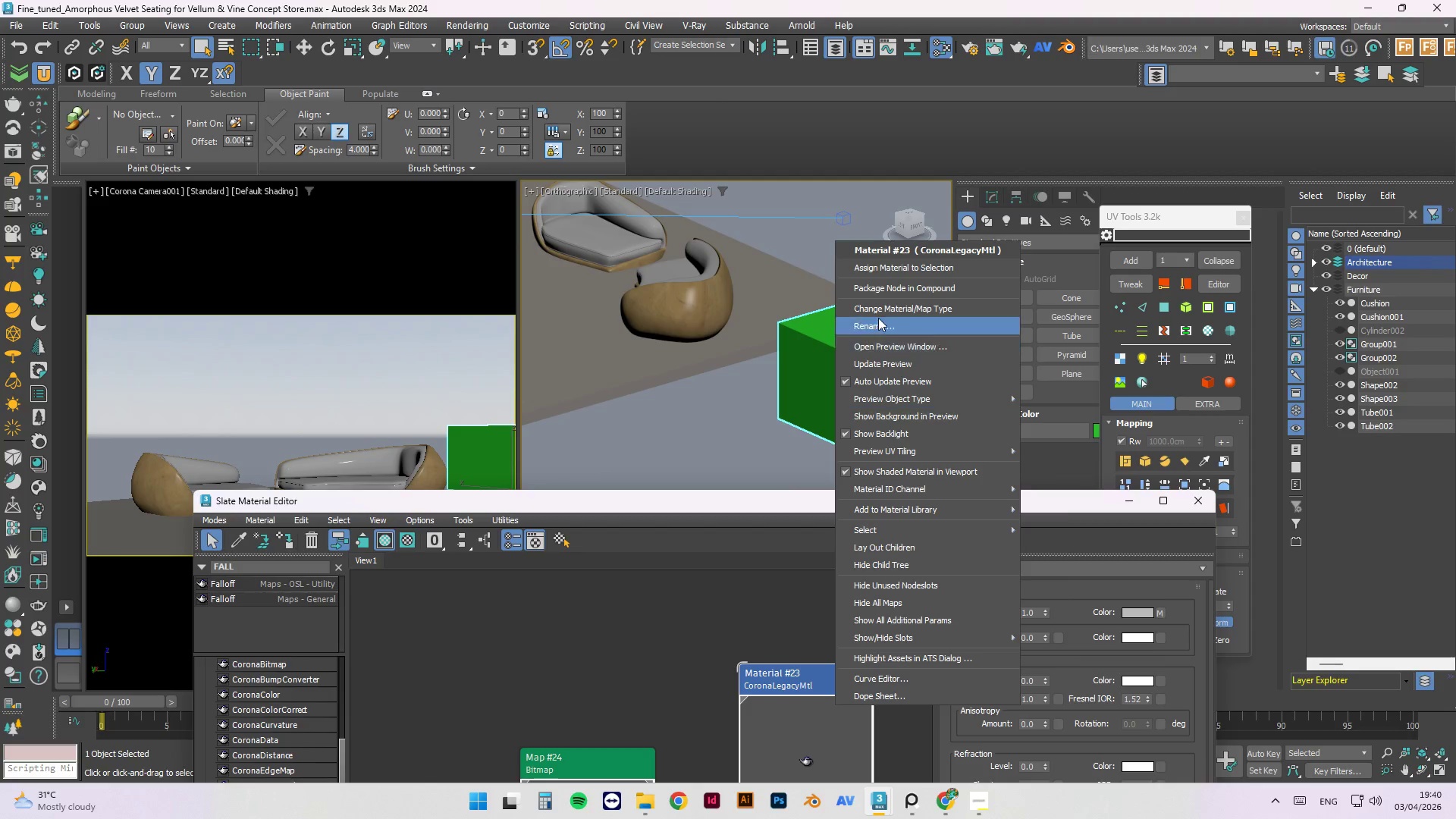 
left_click([880, 271])
 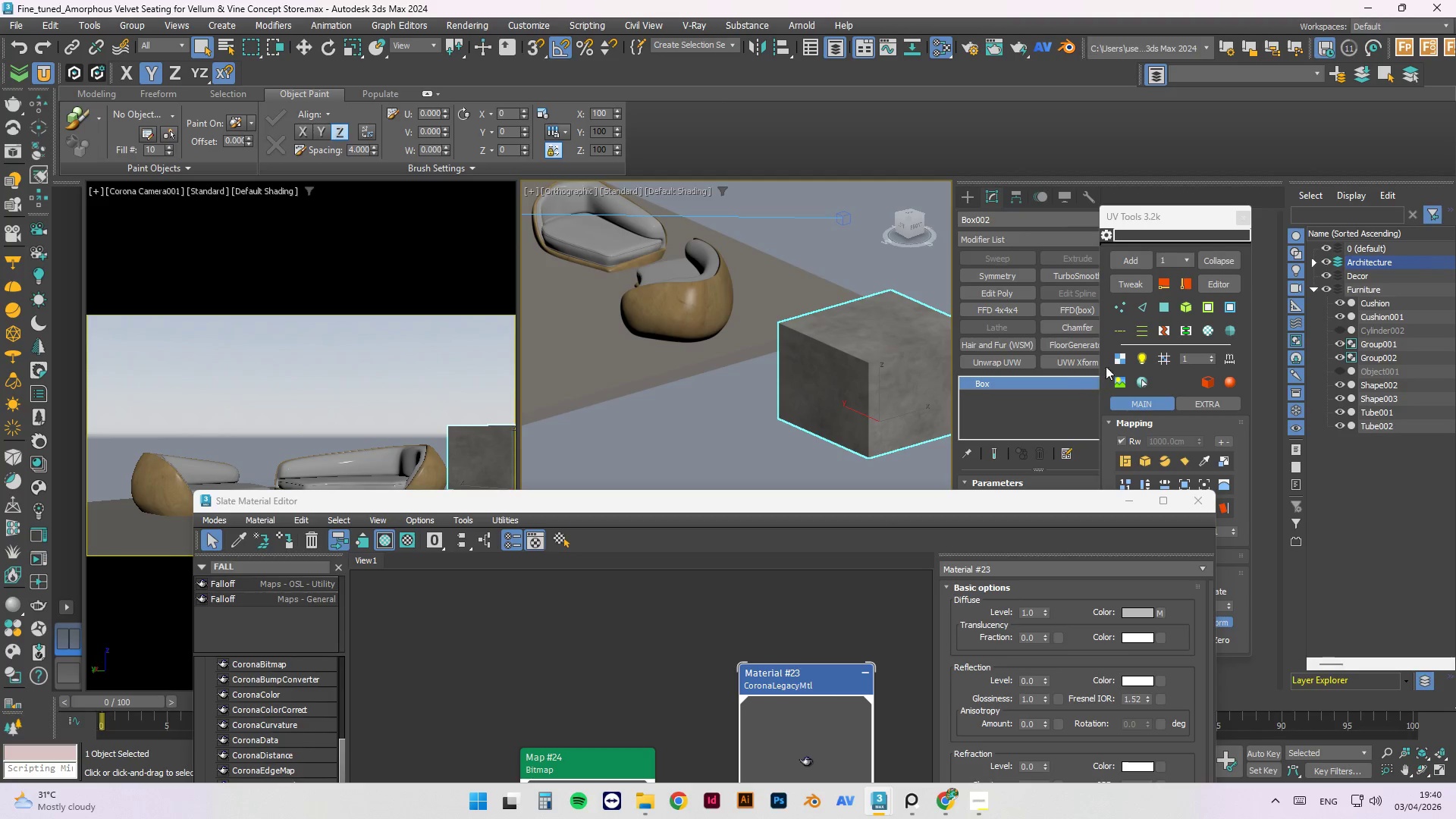 
left_click_drag(start_coordinate=[996, 513], to_coordinate=[997, 588])
 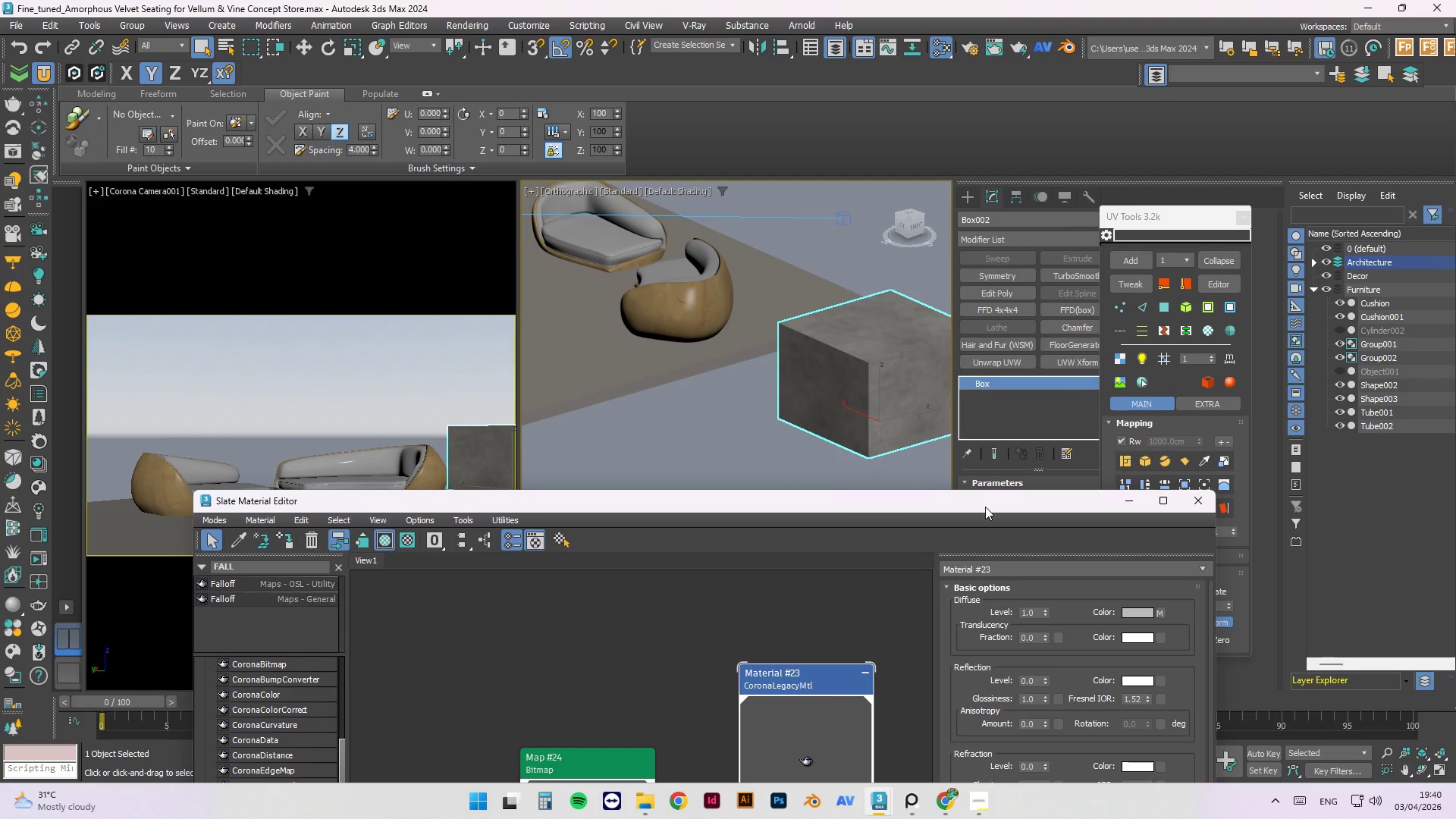 
left_click_drag(start_coordinate=[985, 507], to_coordinate=[984, 746])
 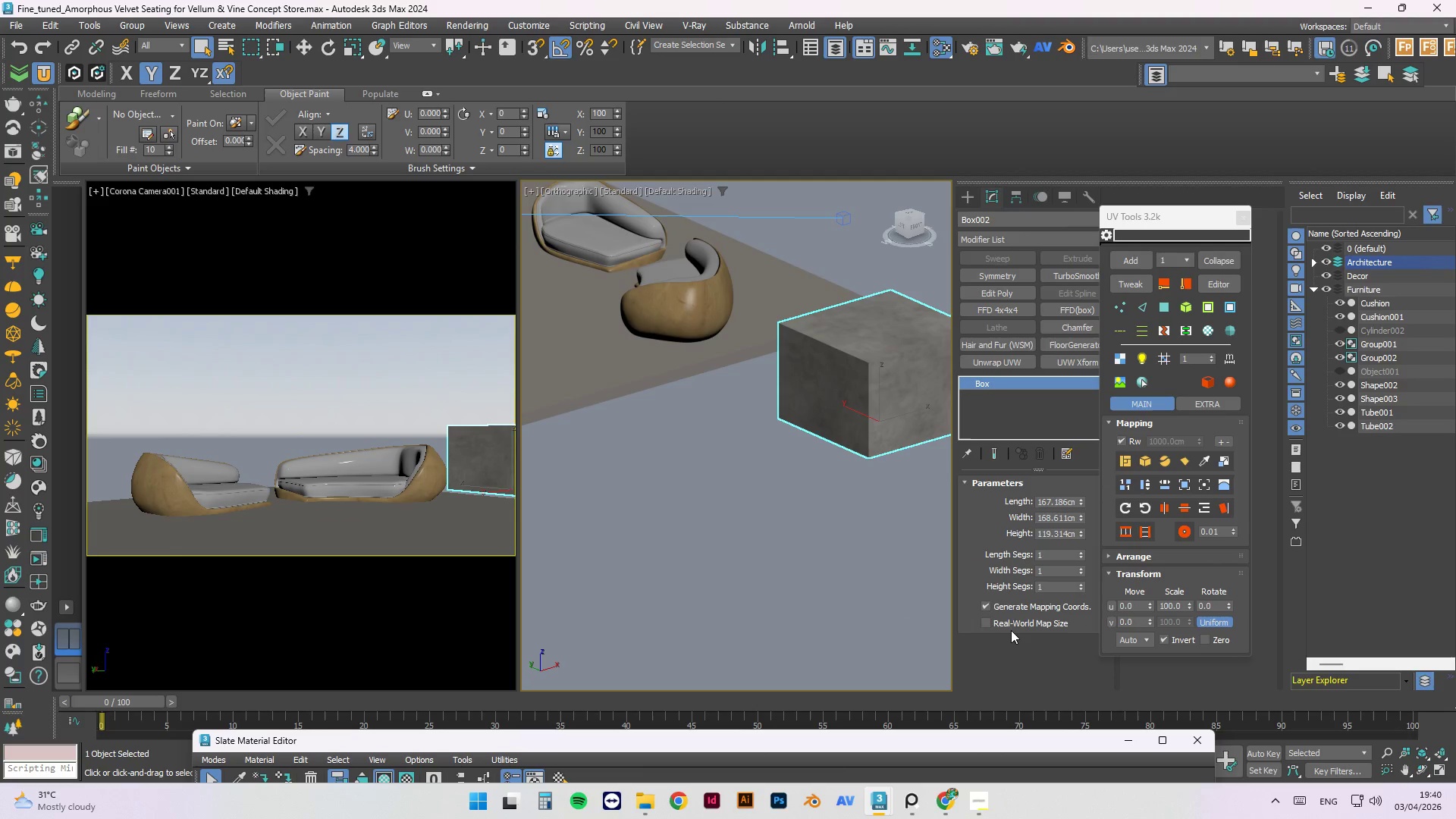 
left_click([1011, 623])
 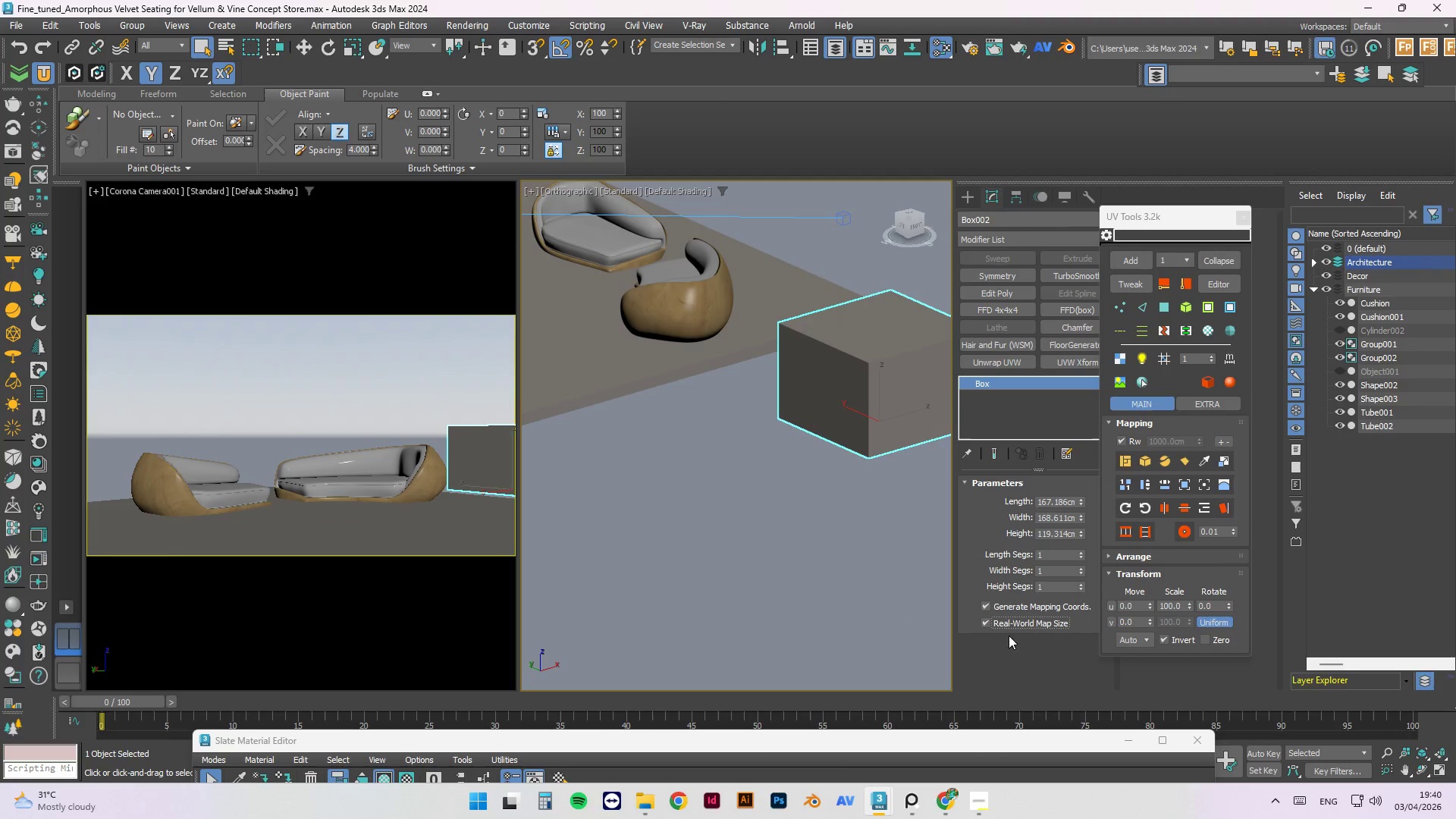 
scroll: coordinate [815, 442], scroll_direction: up, amount: 7.0
 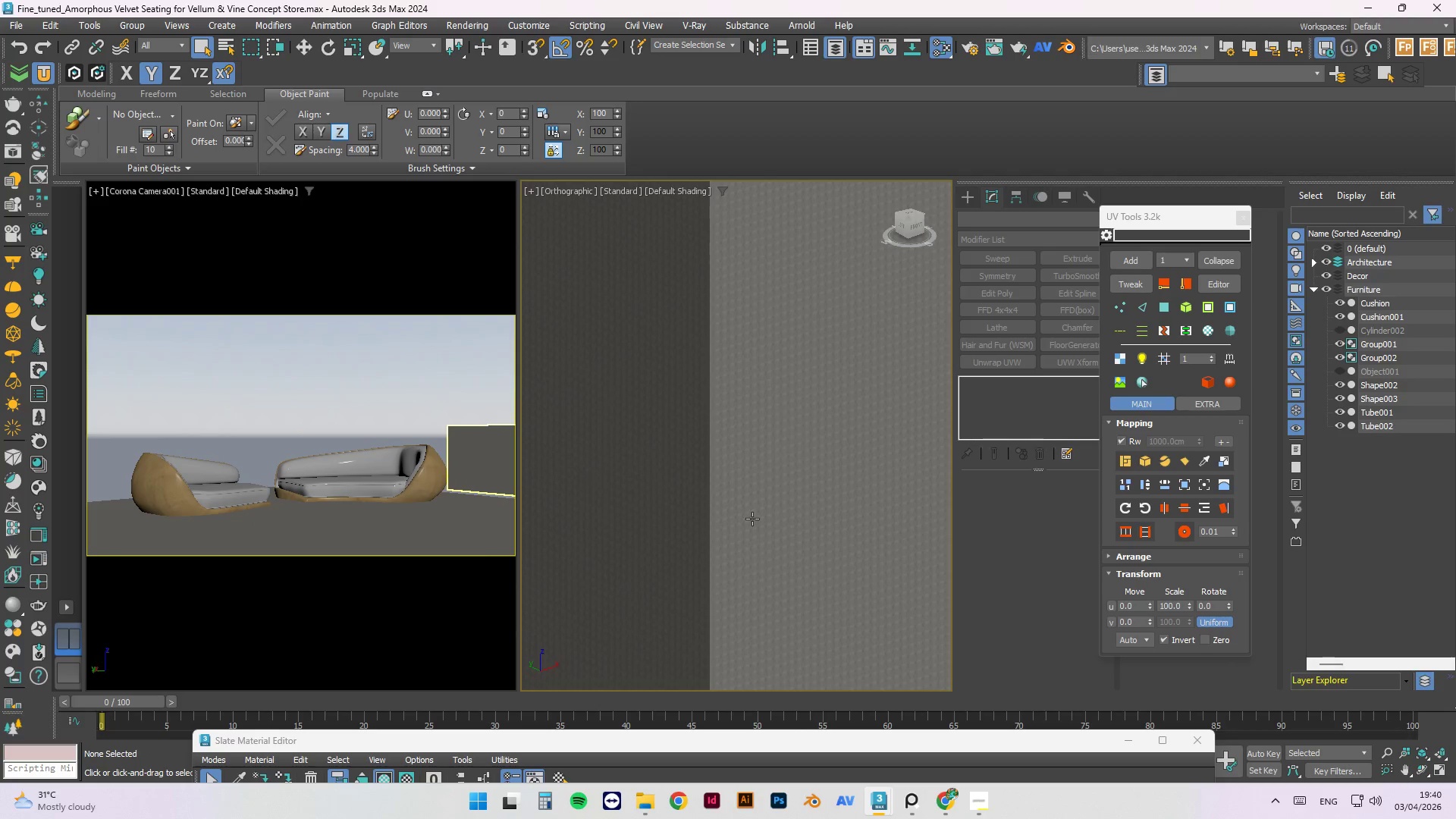 
left_click([765, 416])
 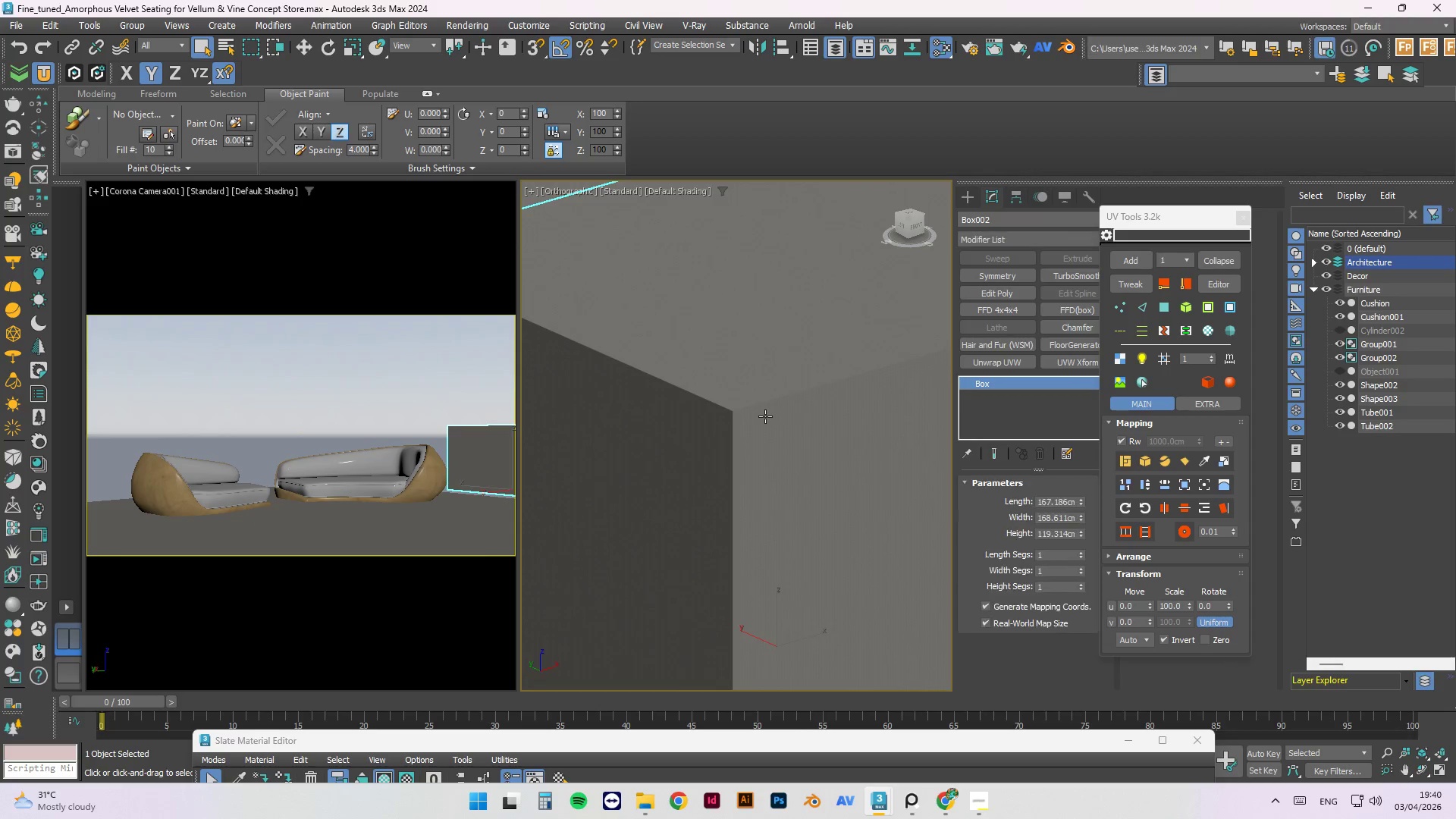 
scroll: coordinate [774, 411], scroll_direction: down, amount: 6.0
 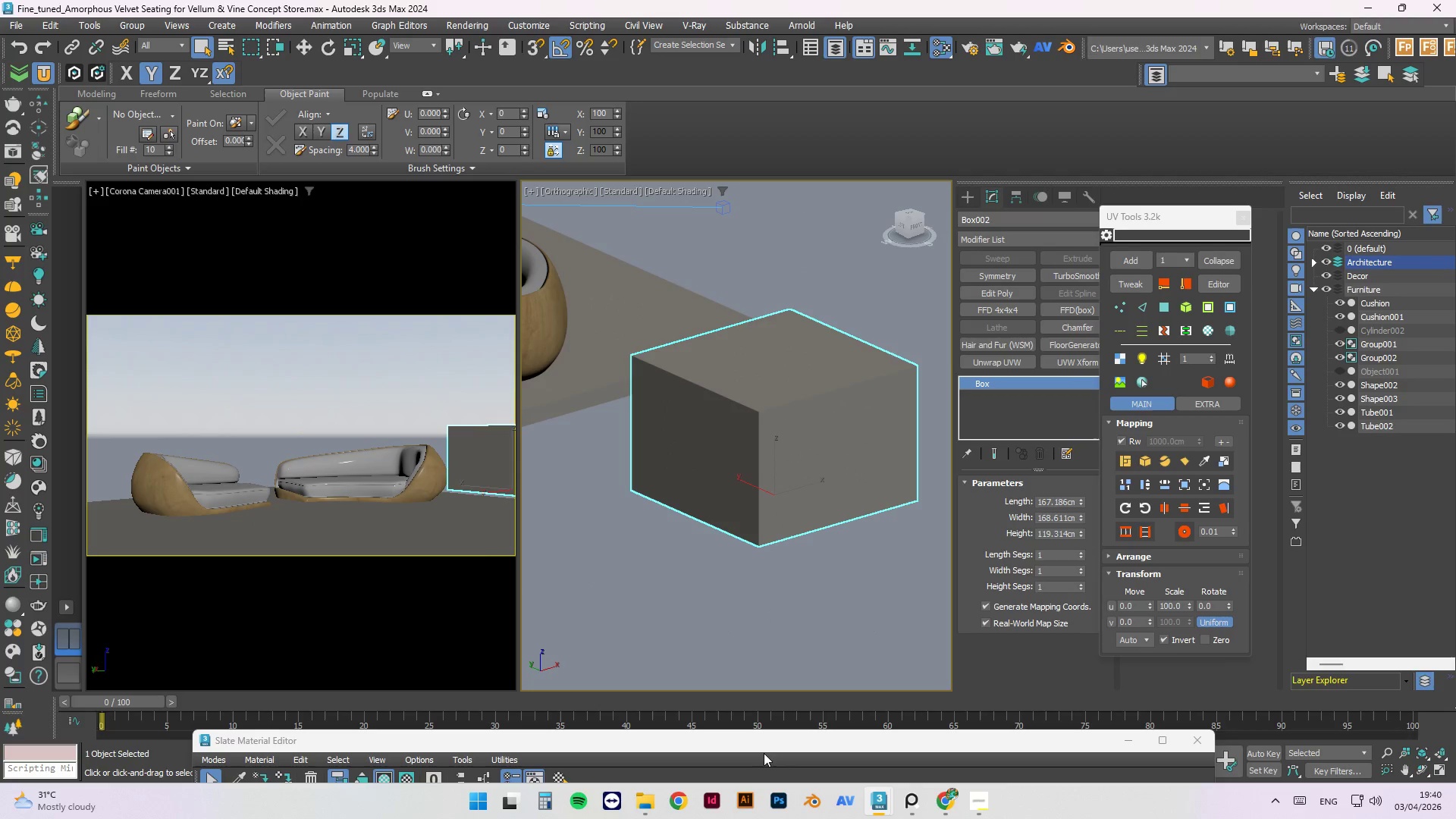 
left_click_drag(start_coordinate=[771, 746], to_coordinate=[1050, 241])
 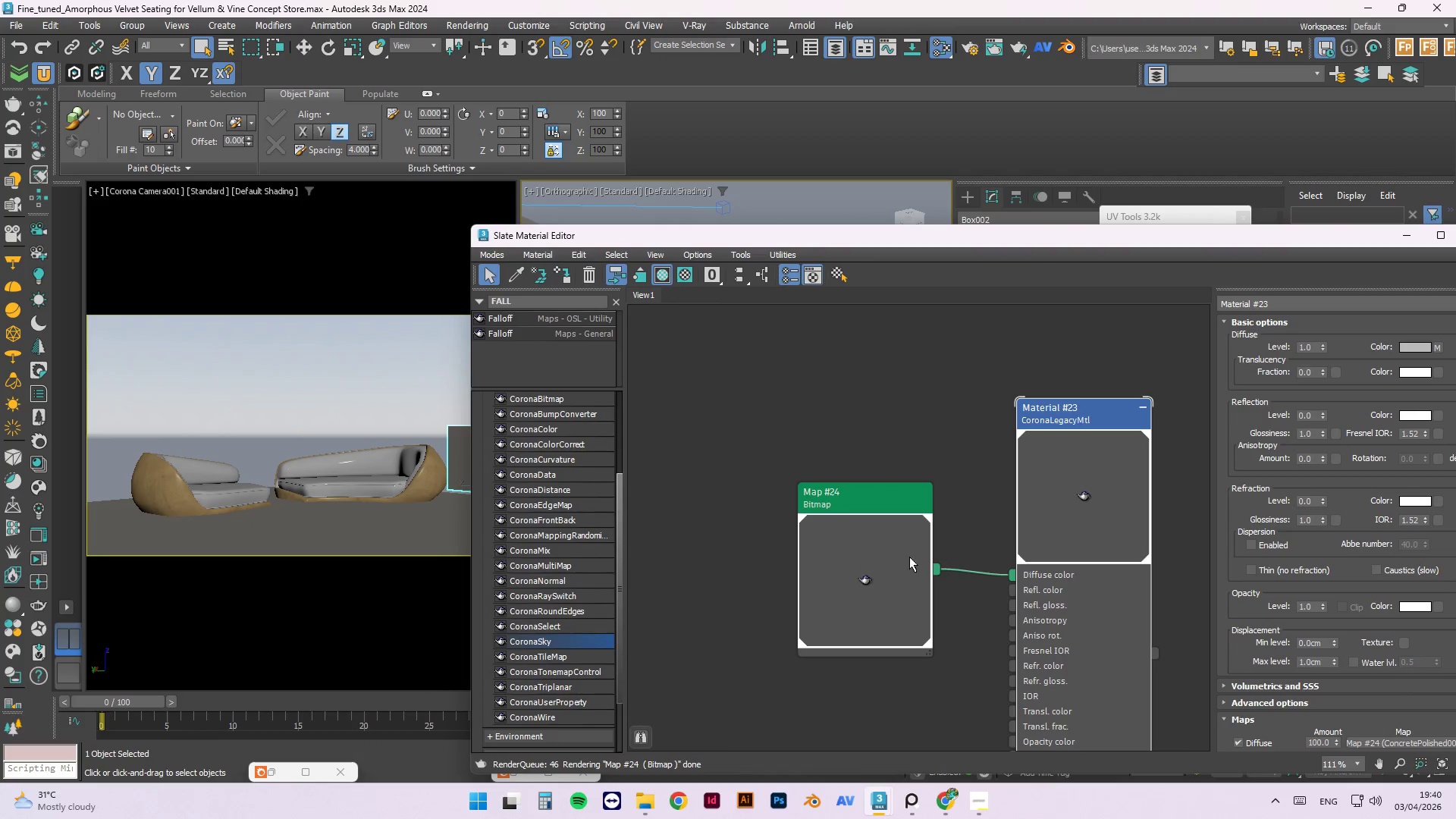 
left_click([886, 568])
 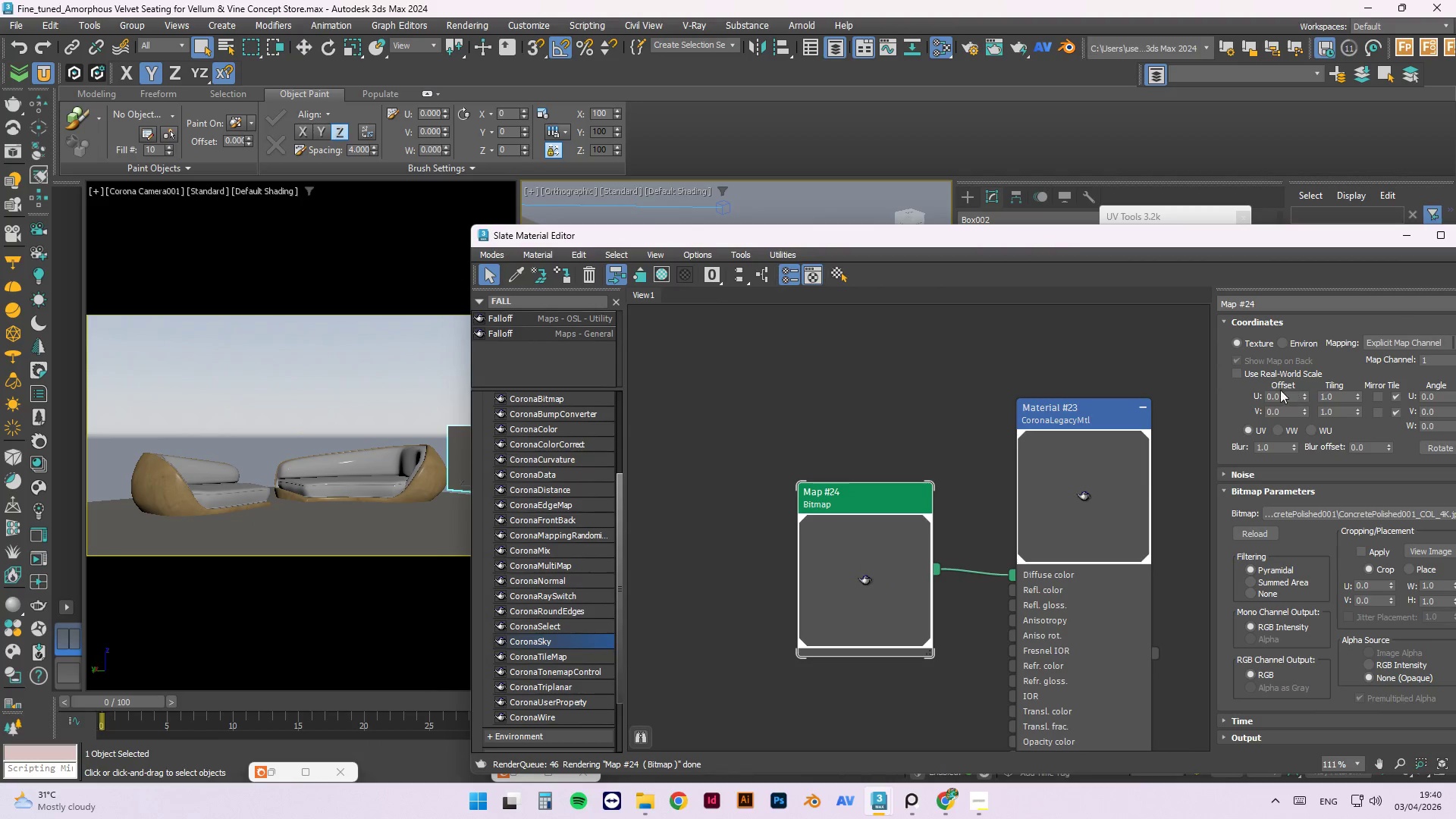 
left_click([1253, 370])
 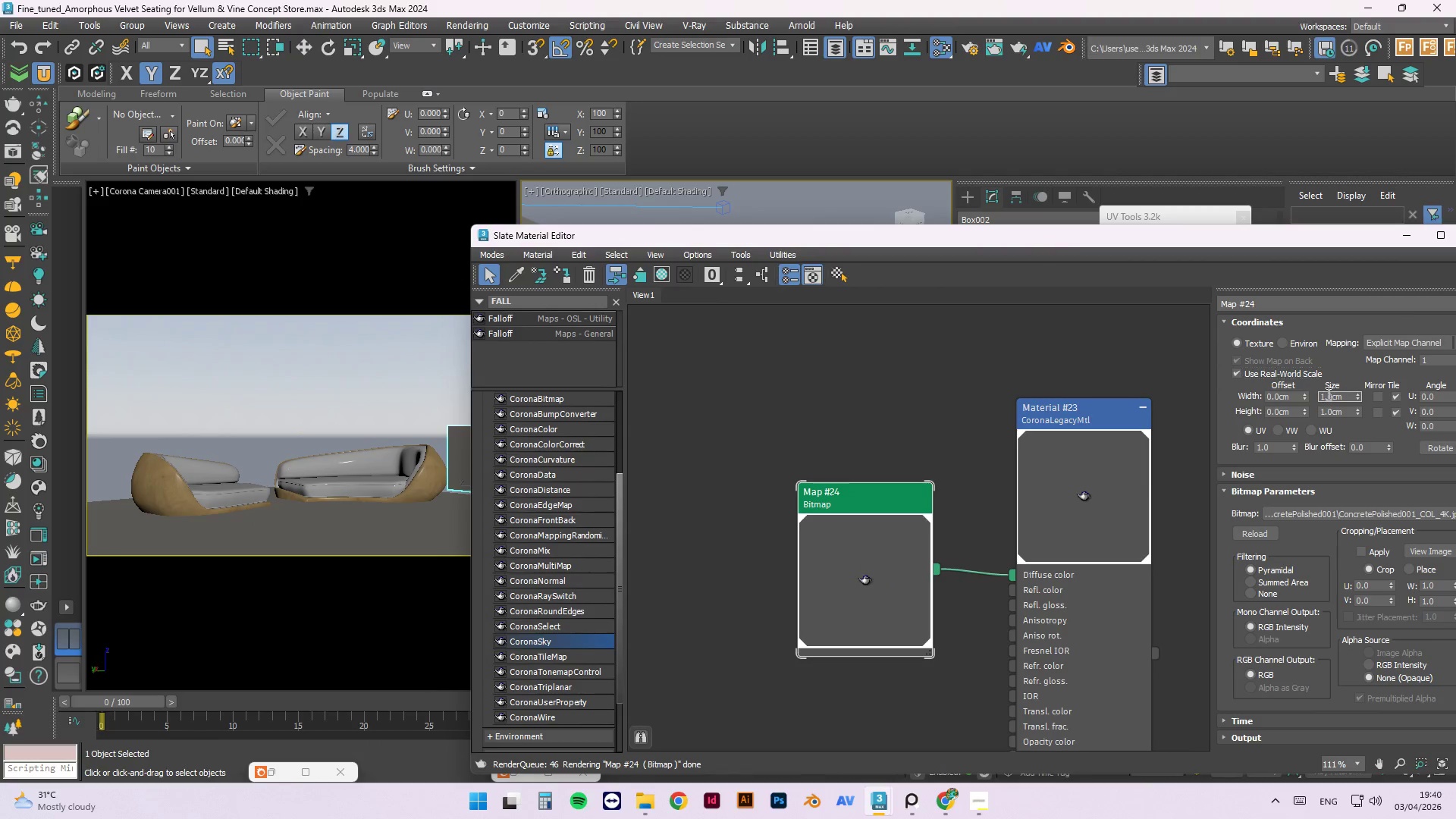 
double_click([1322, 396])
 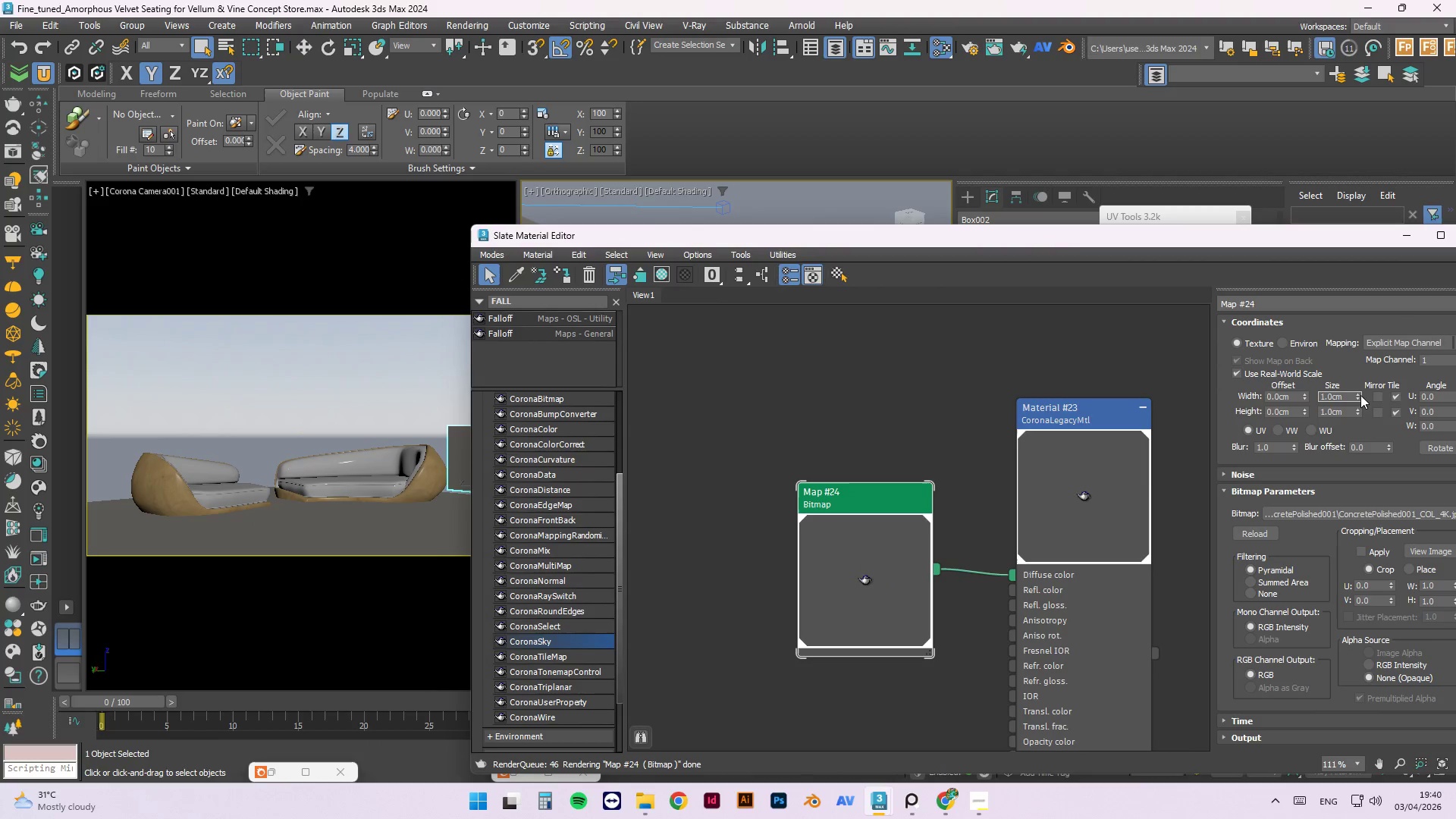 
key(ArrowRight)
 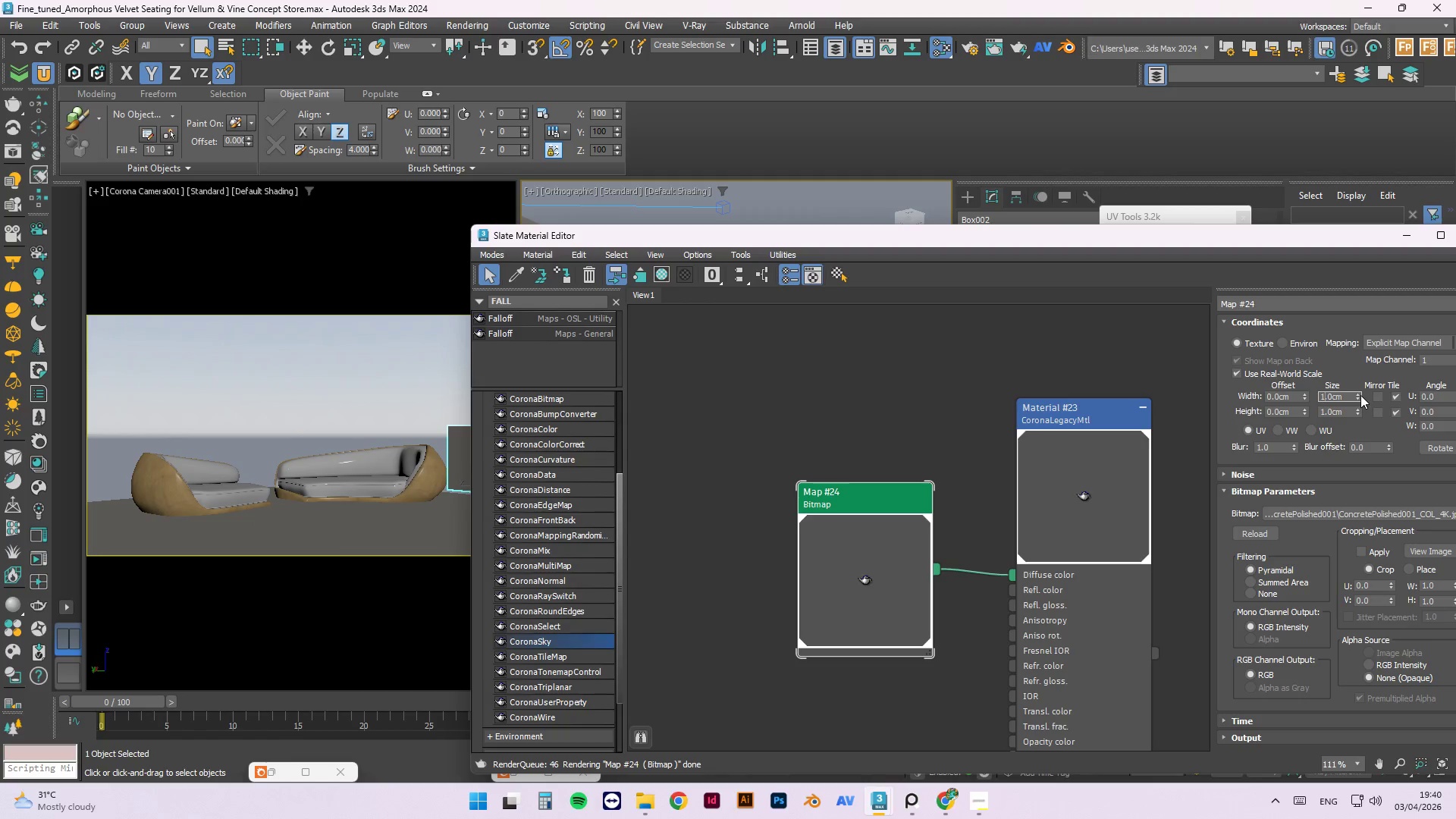 
key(Backspace)
 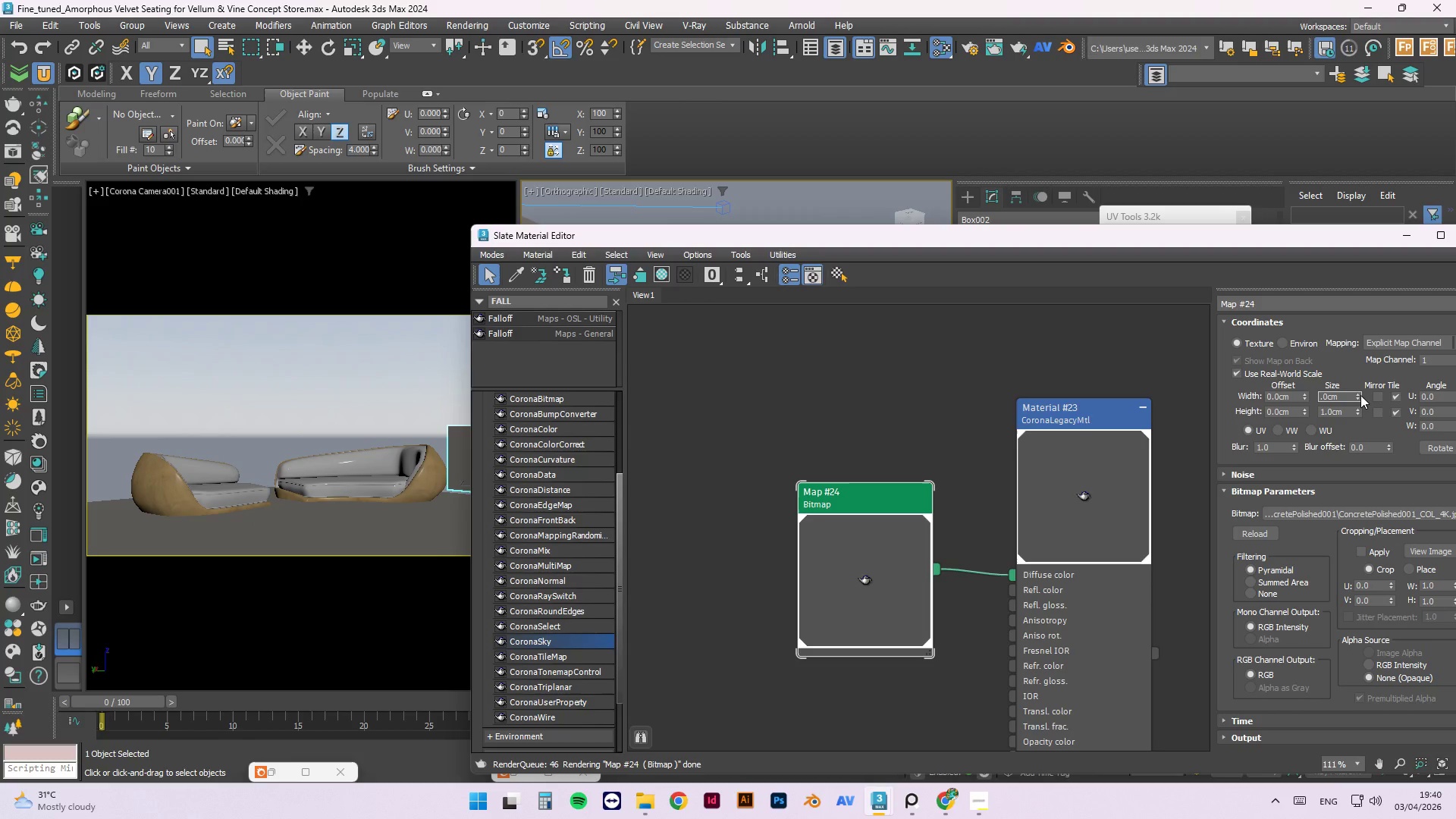 
key(Delete)
 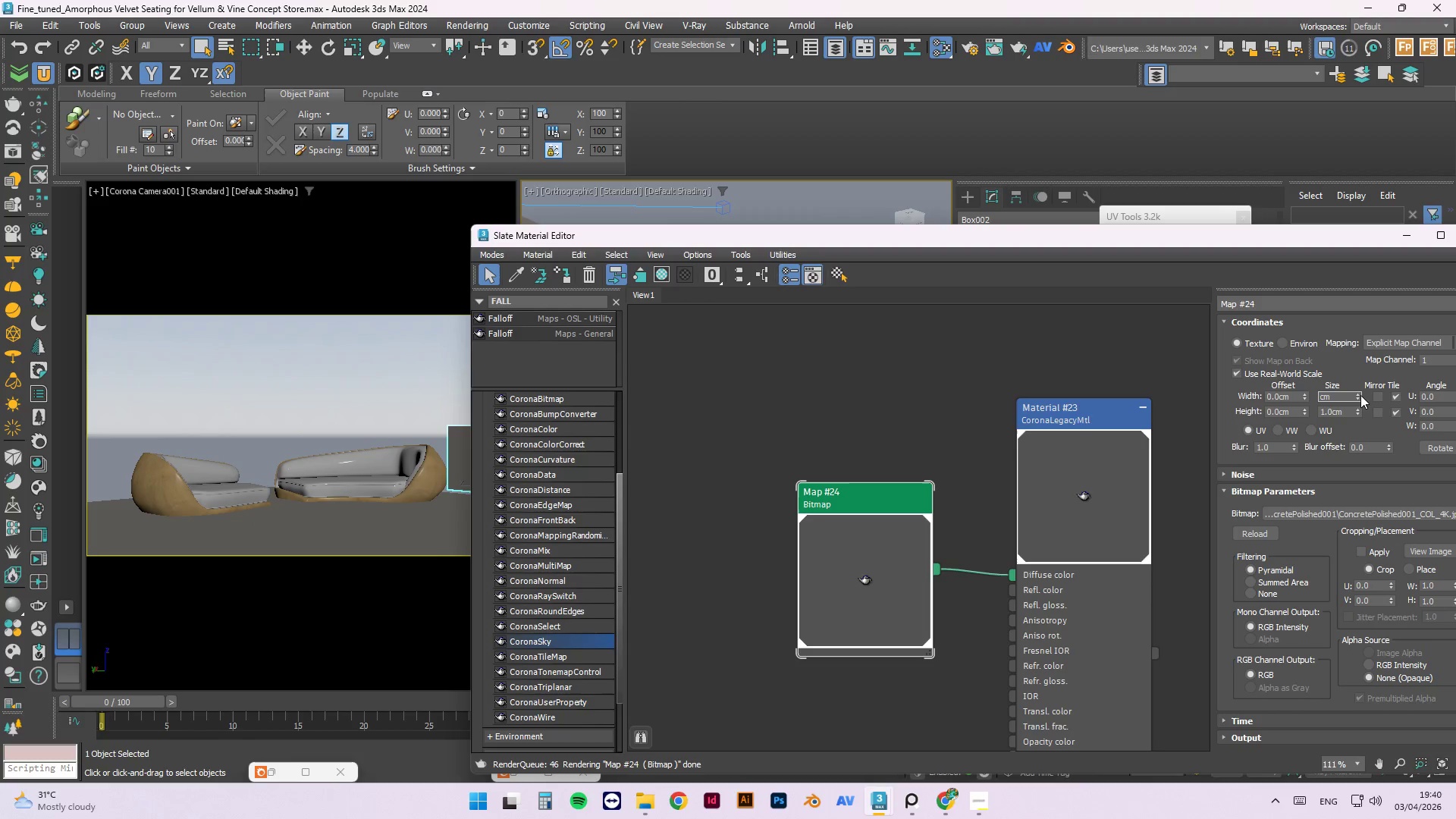 
key(Delete)
 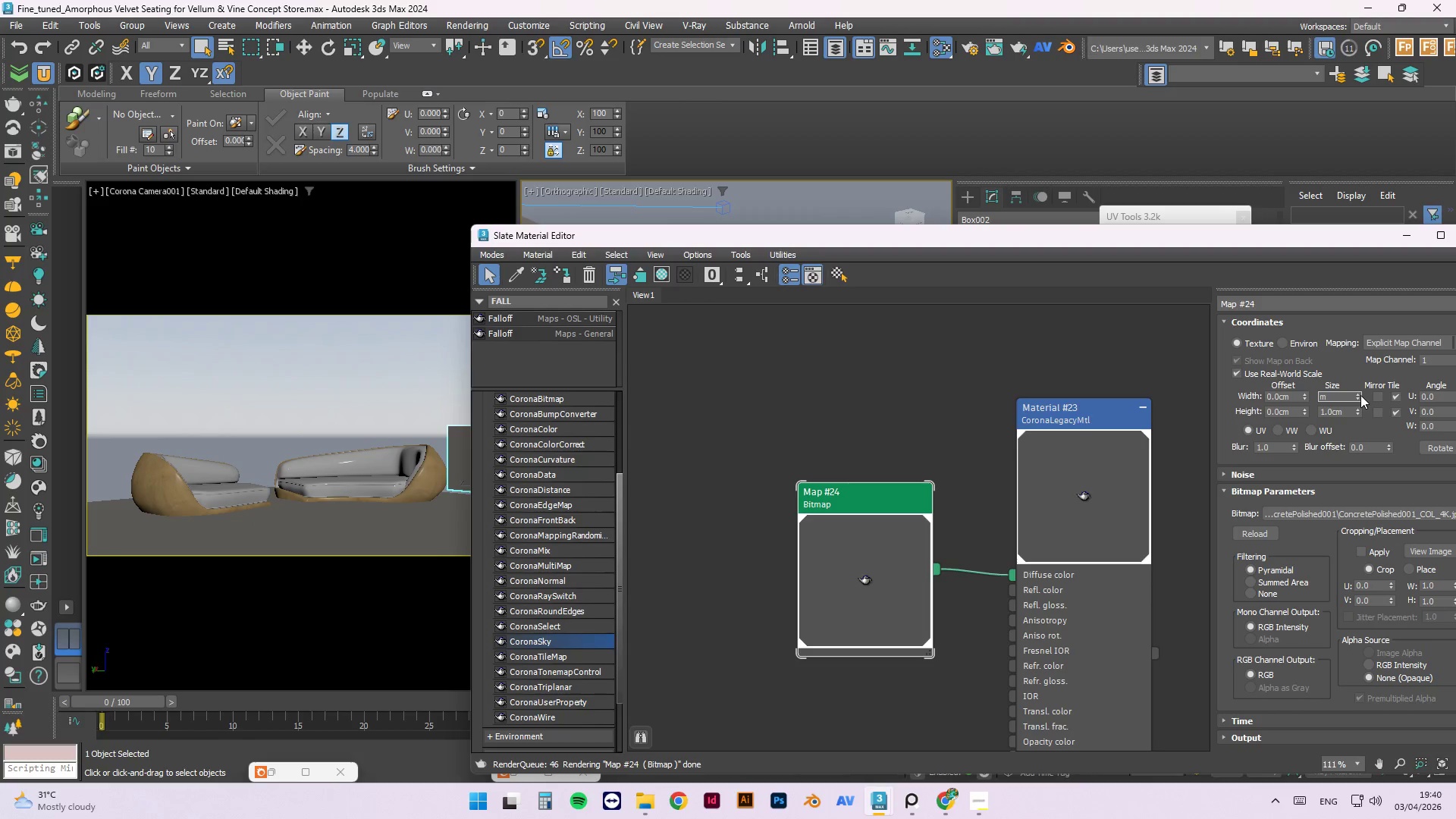 
key(Delete)
 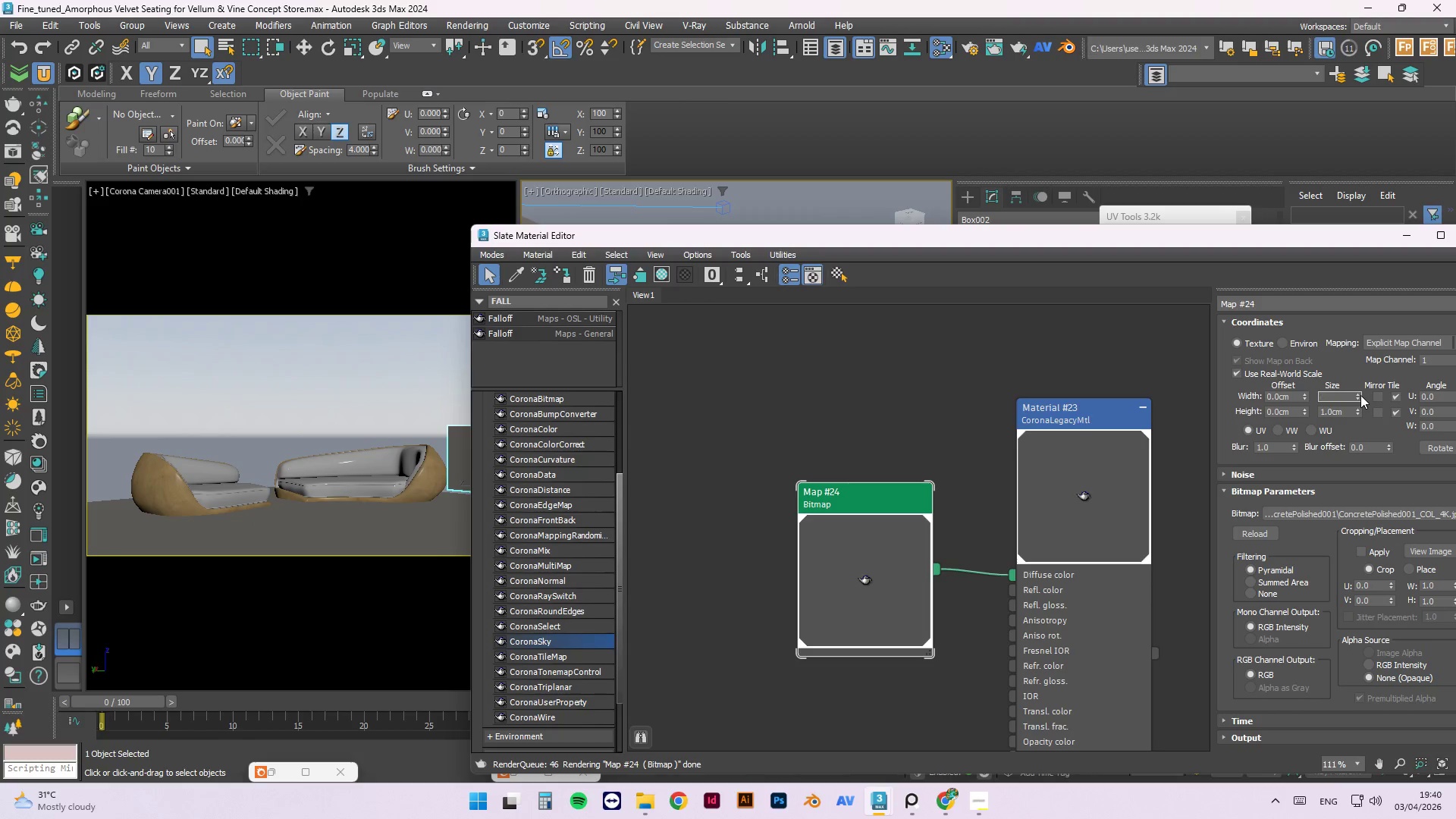 
key(Delete)
 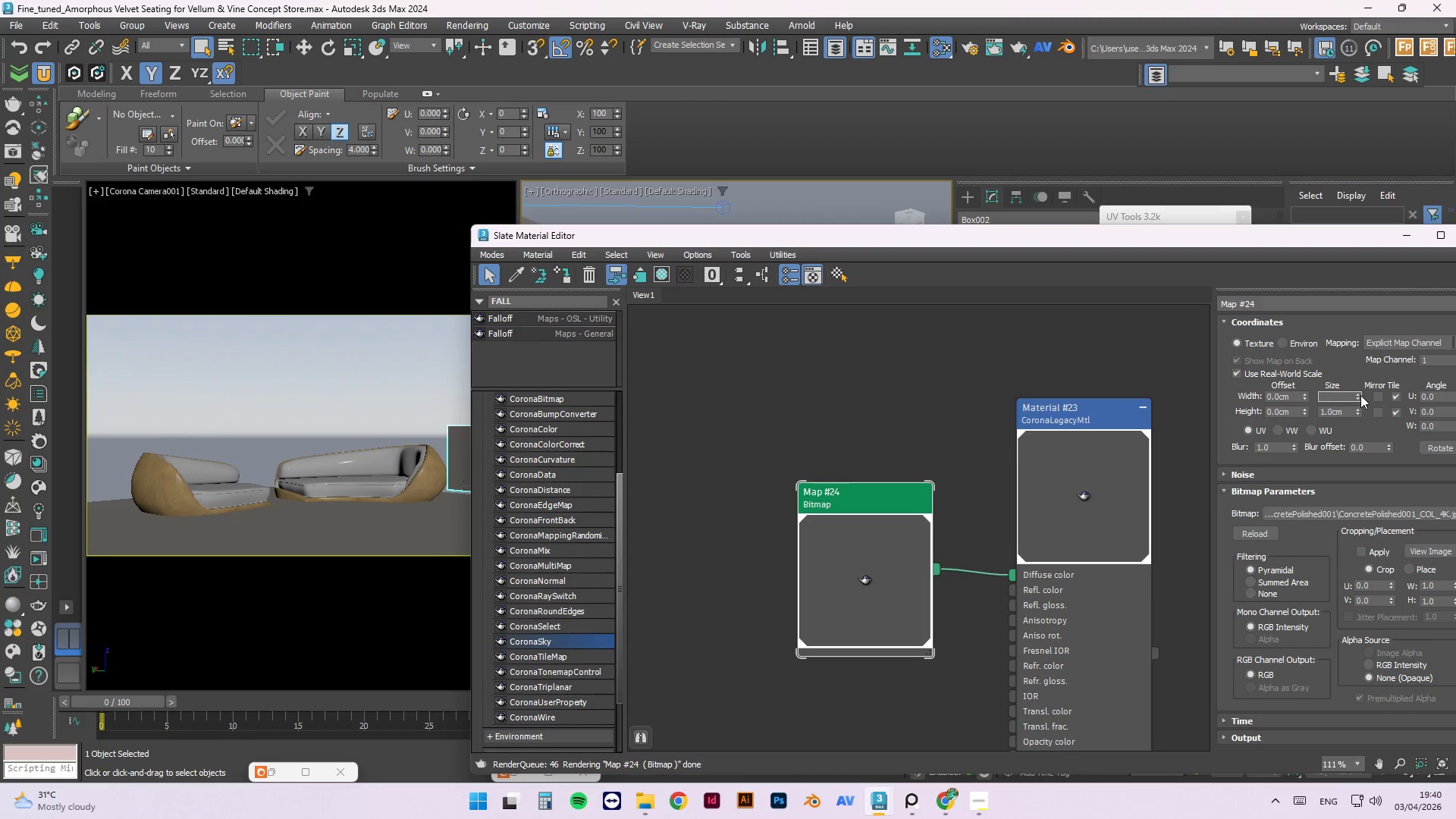 
key(Delete)
 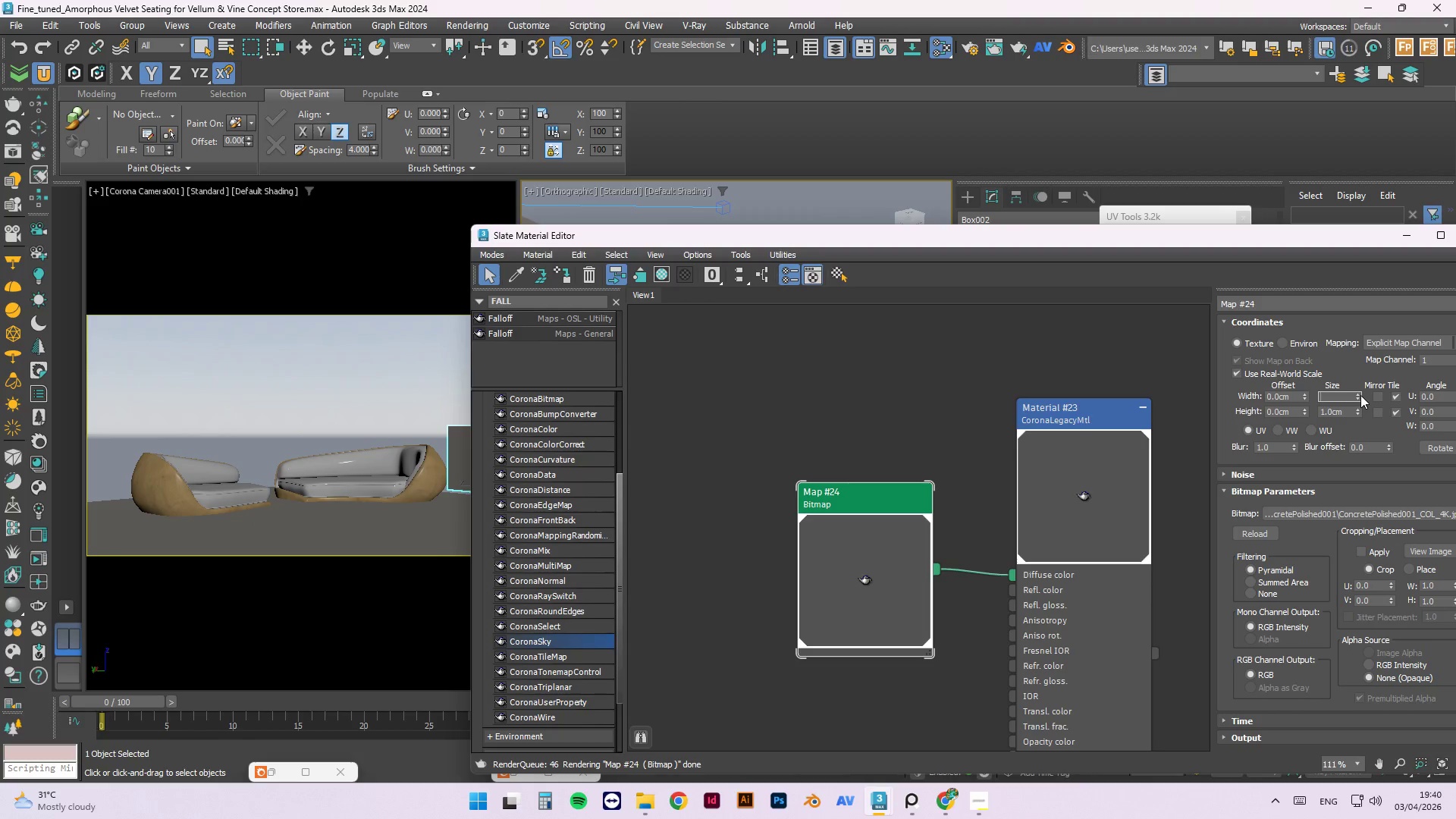 
key(Numpad2)
 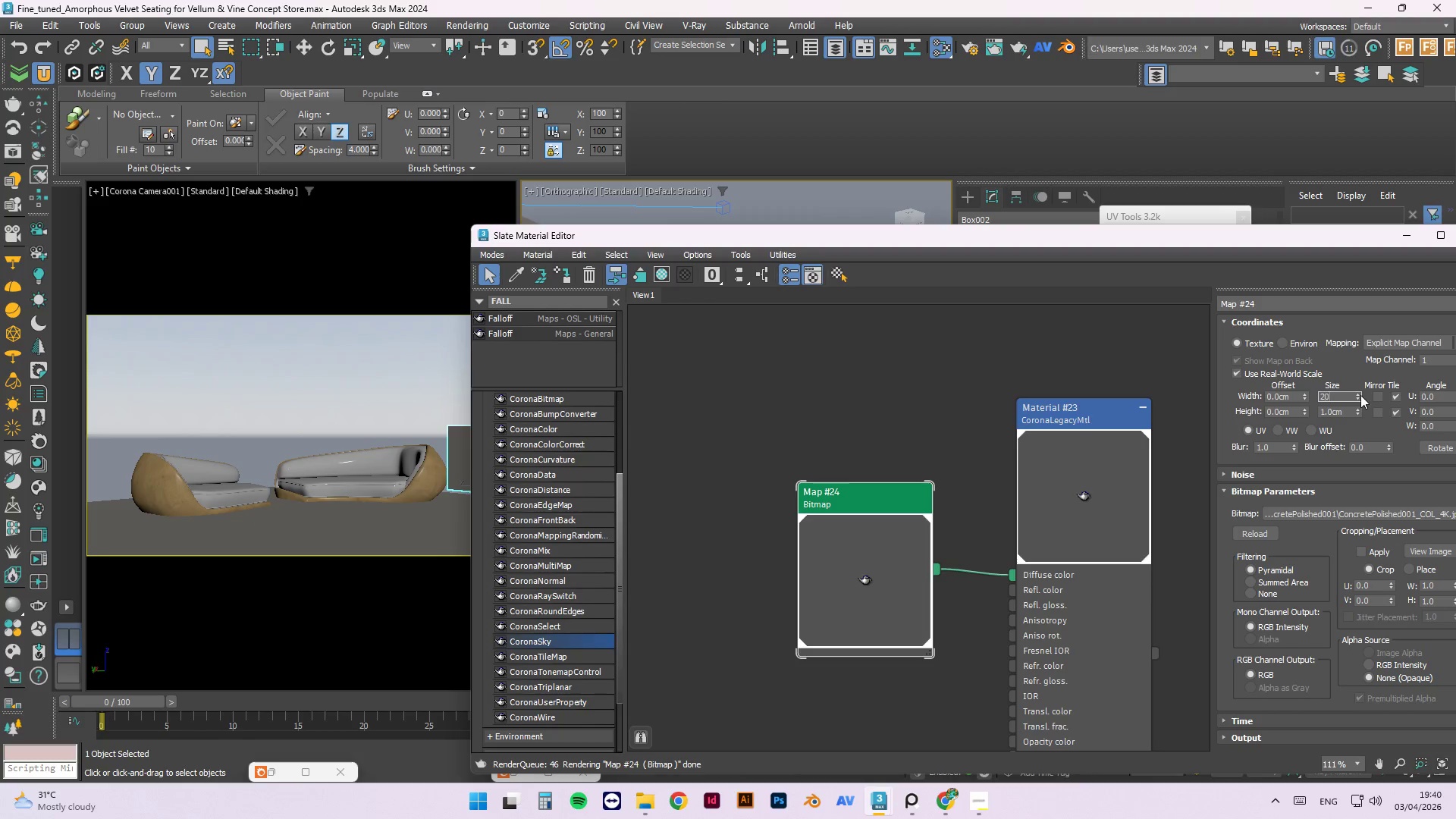 
key(Numpad0)
 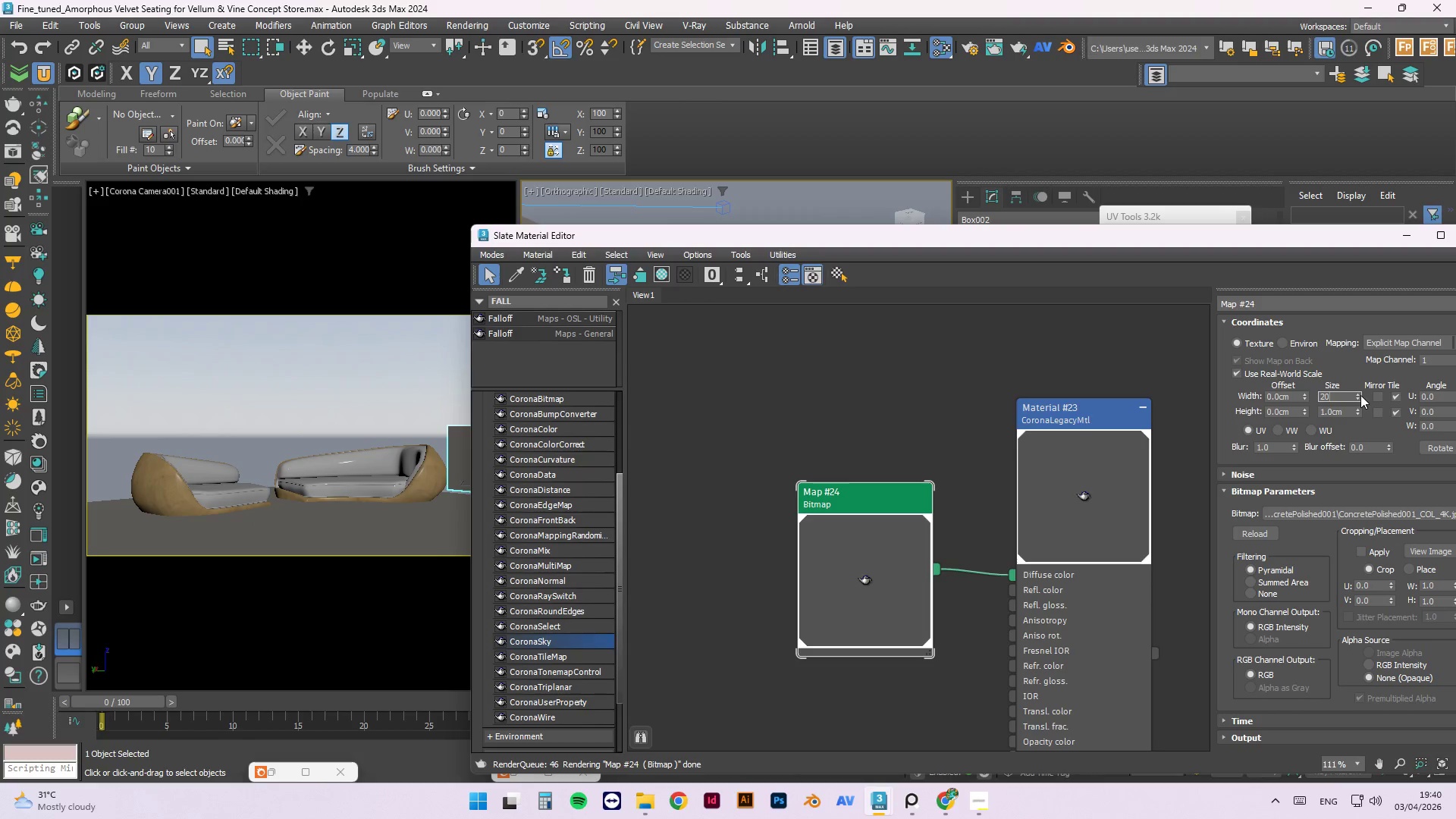 
key(Numpad0)
 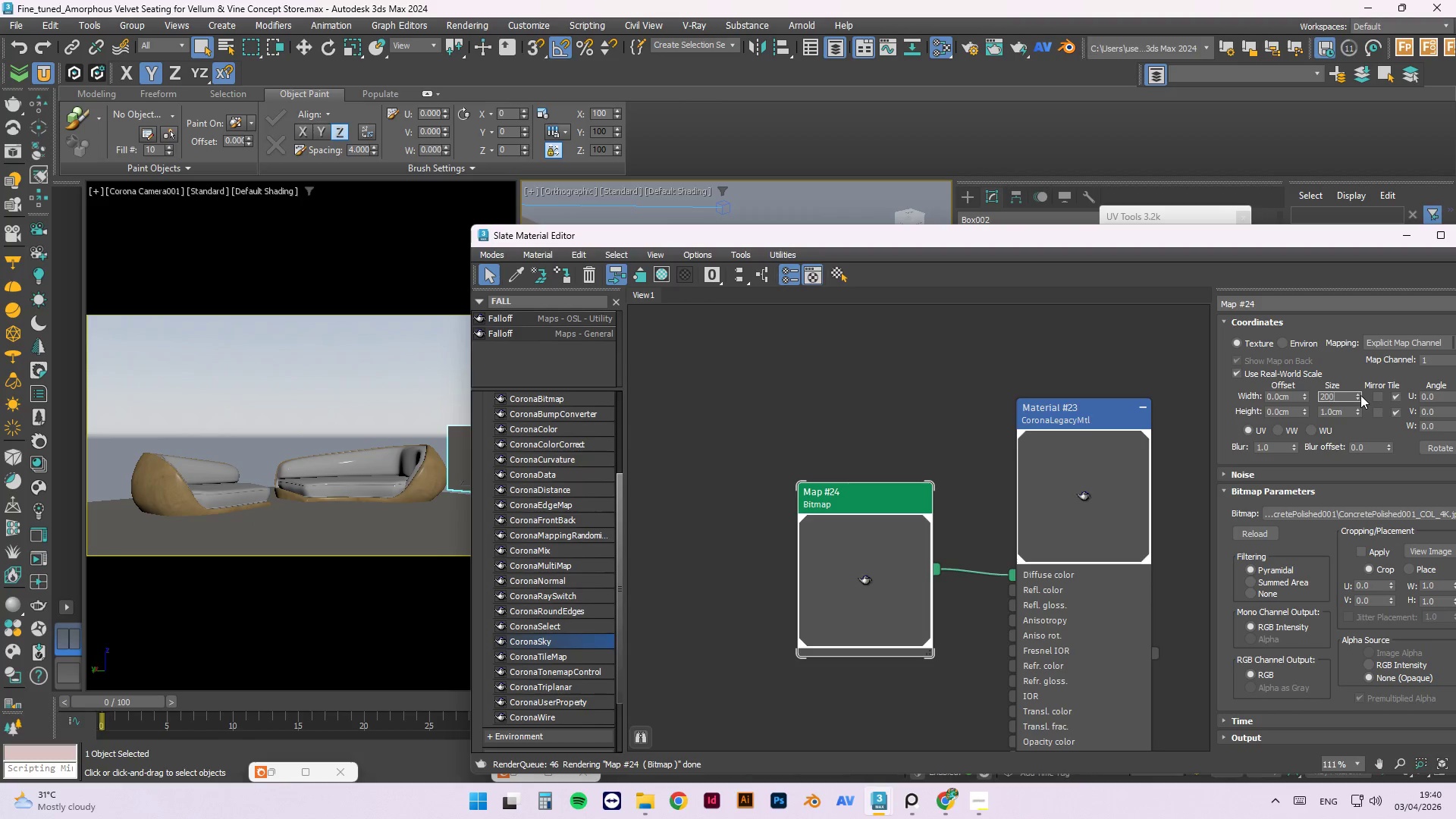 
key(Tab)
 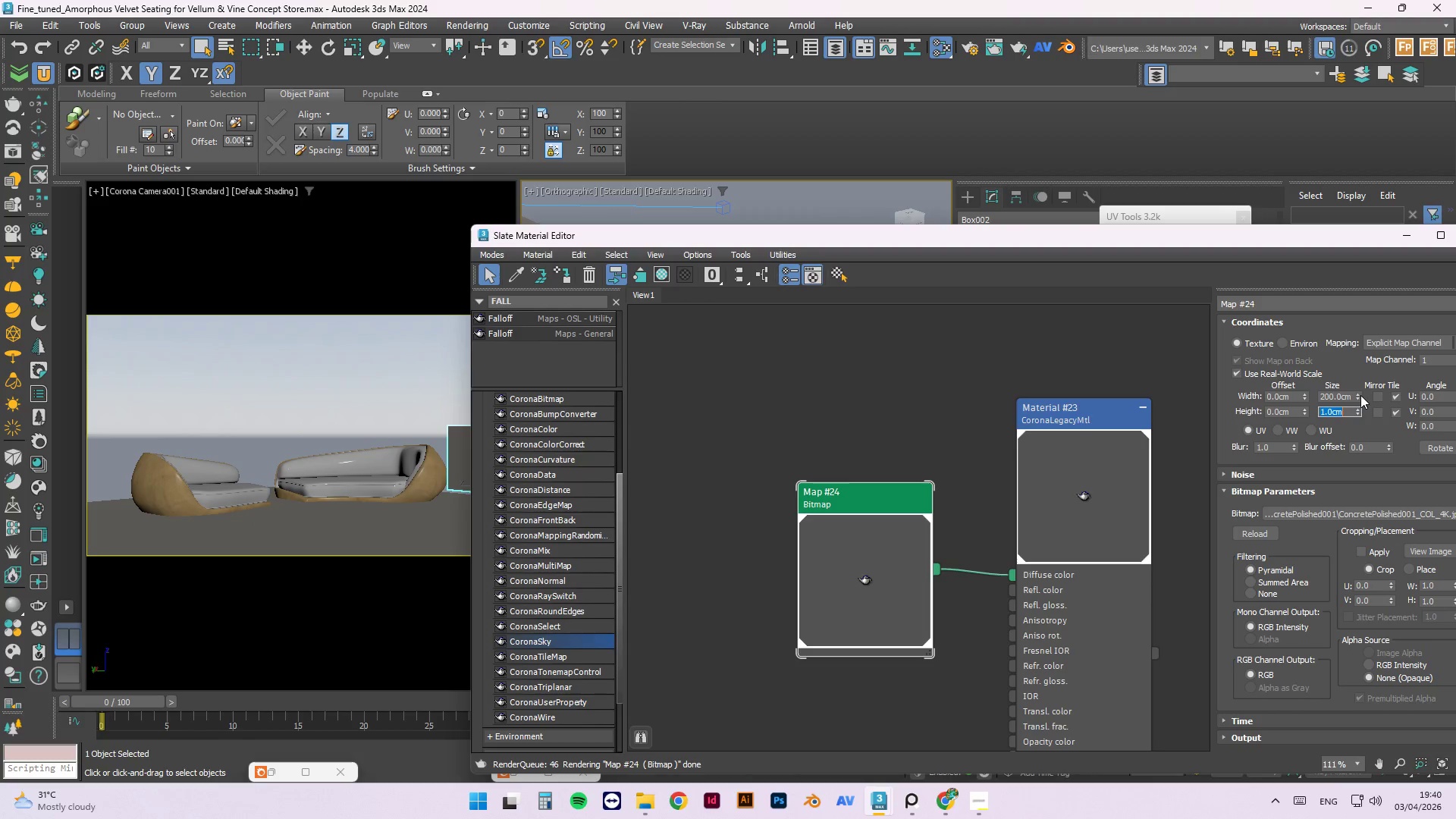 
key(Numpad2)
 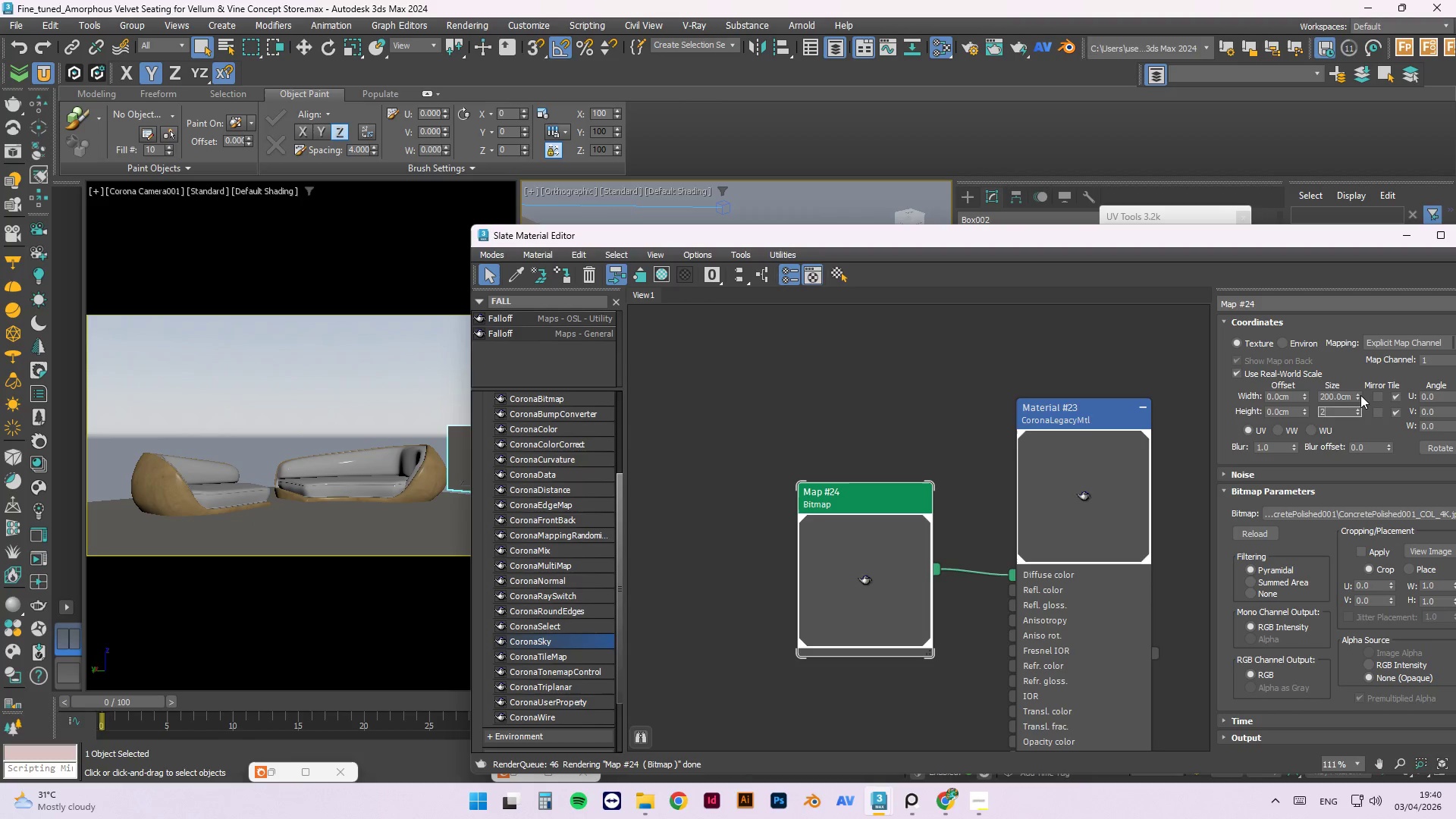 
key(Numpad0)
 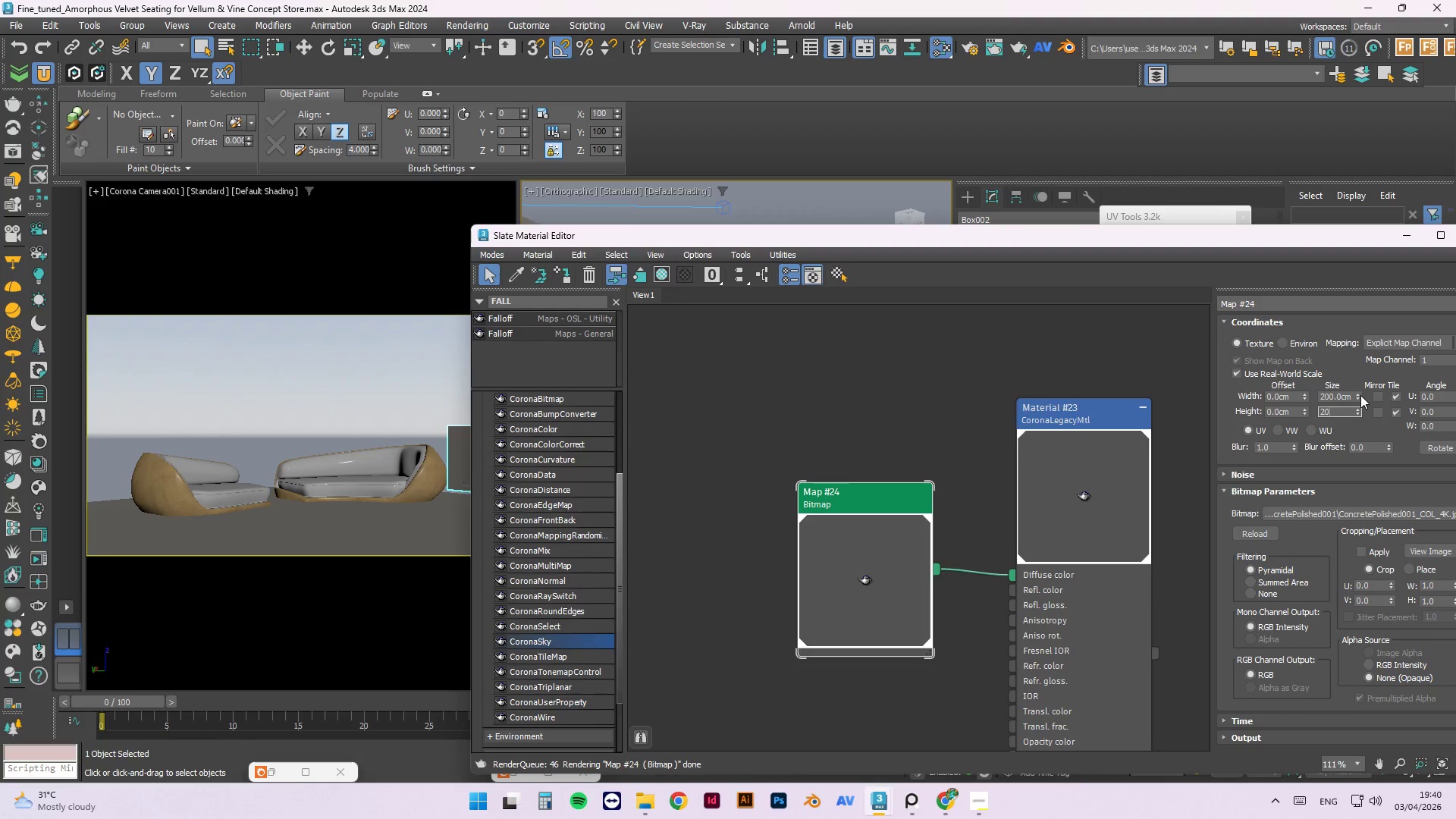 
key(Numpad0)
 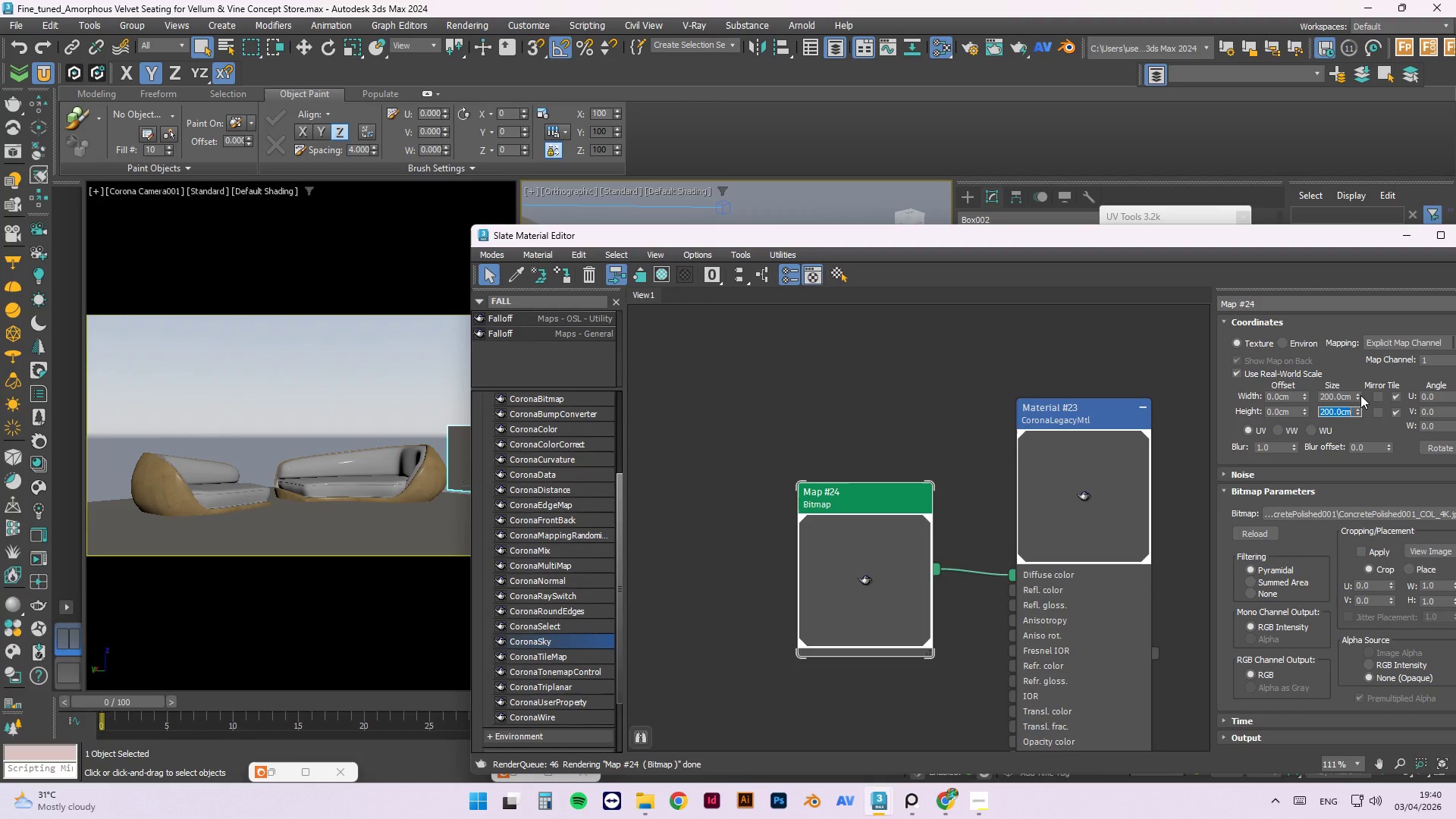 
key(NumpadEnter)
 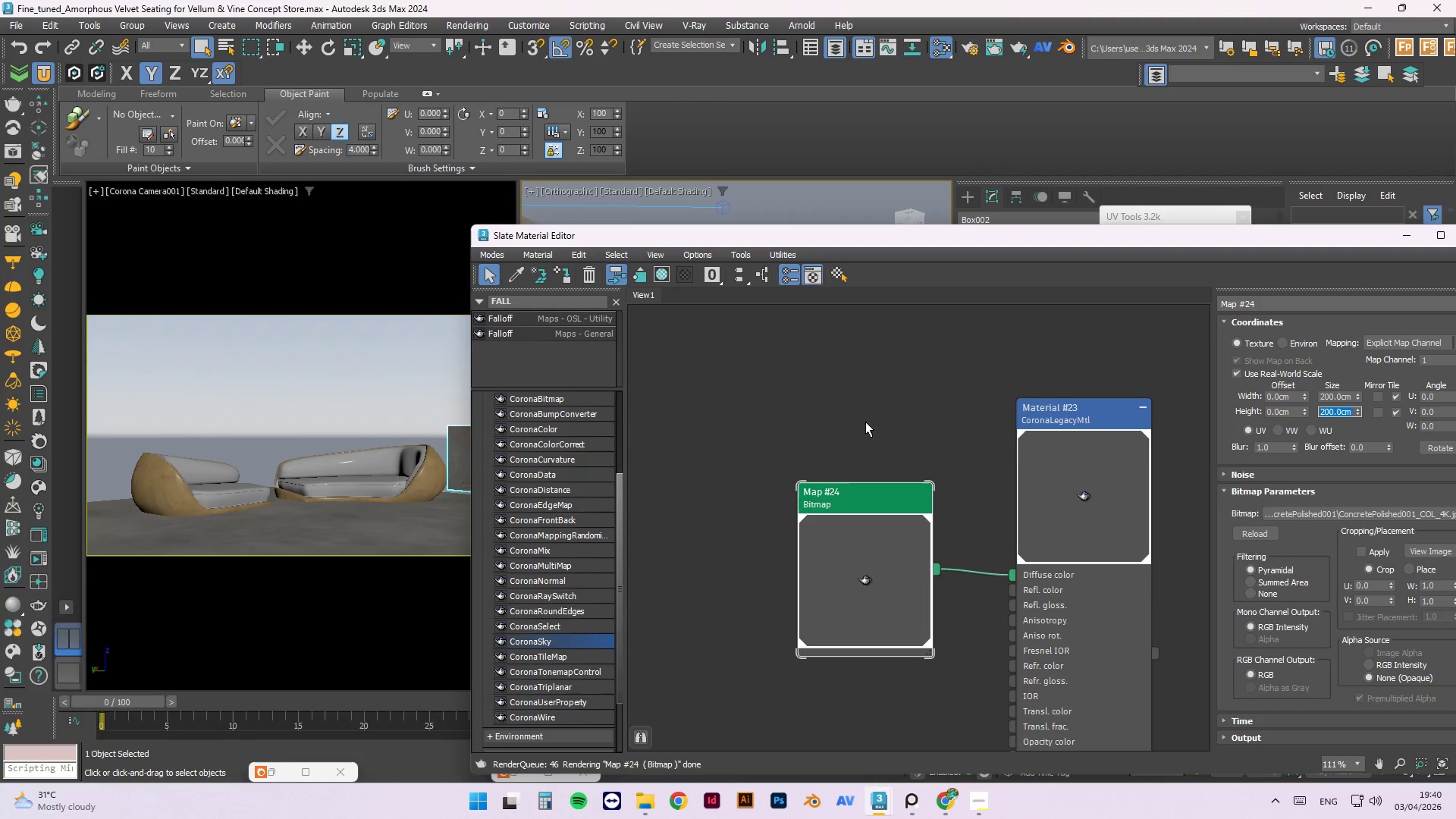 
right_click([860, 552])
 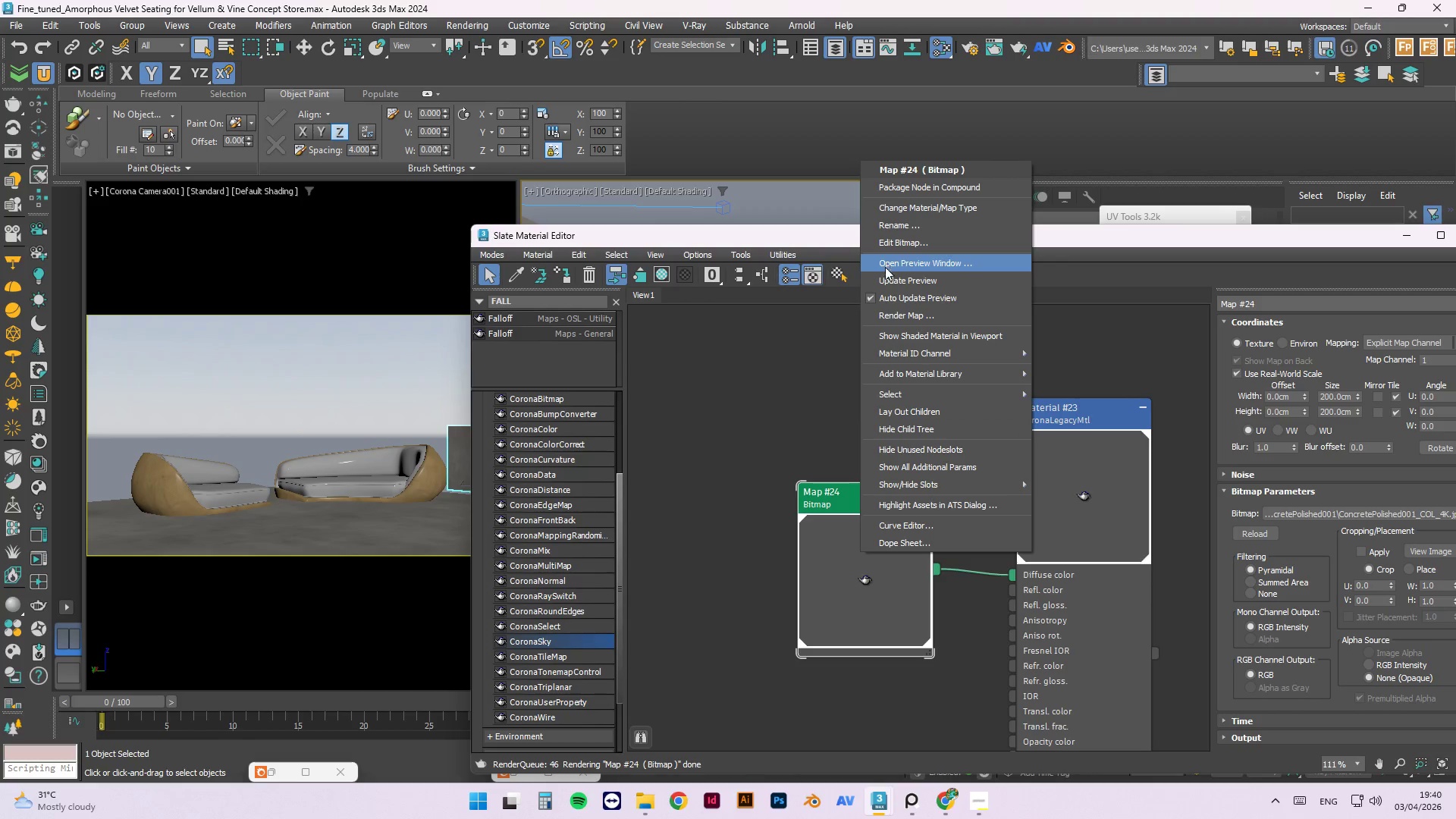 
left_click([891, 282])
 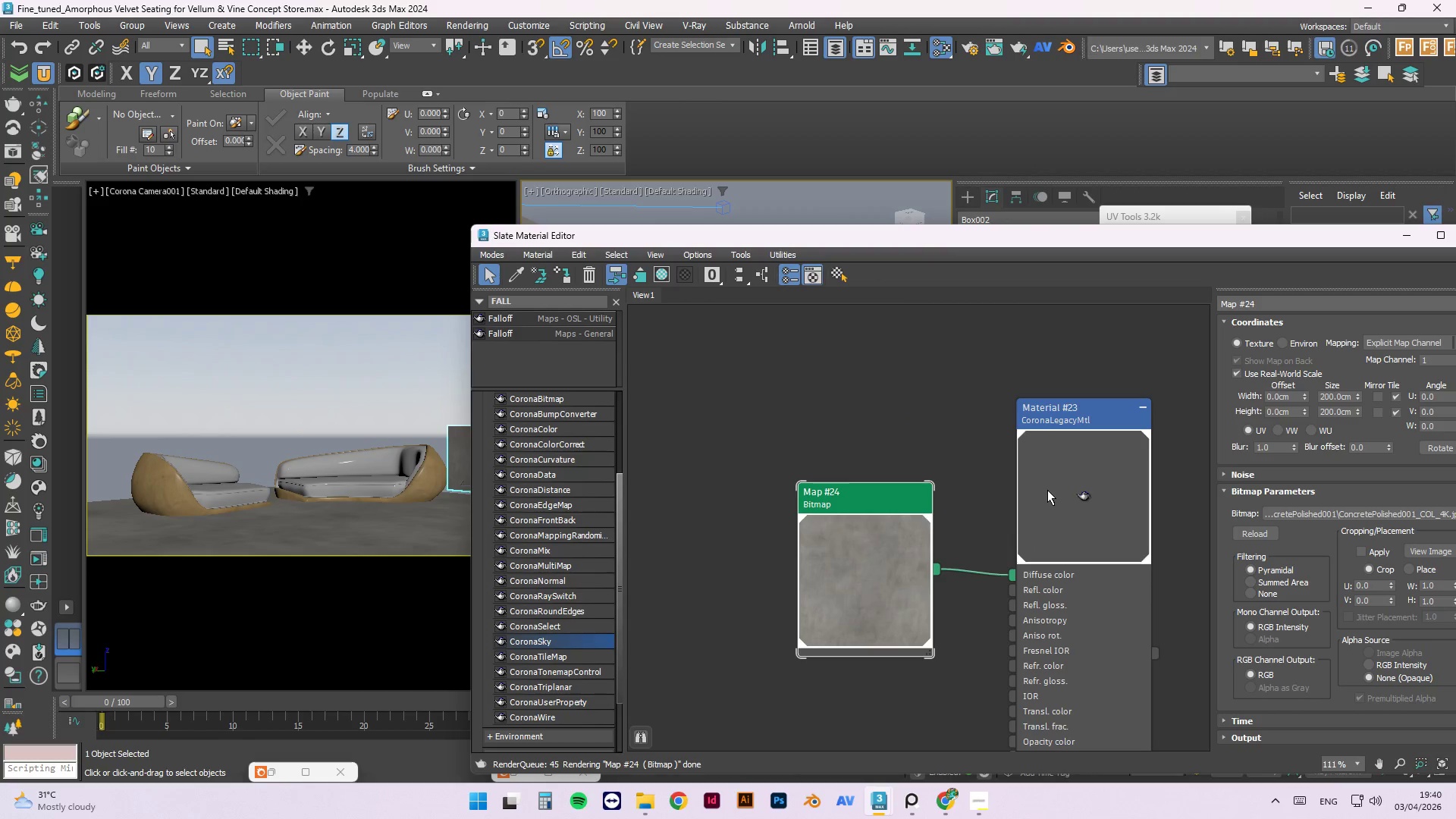 
right_click([1047, 490])
 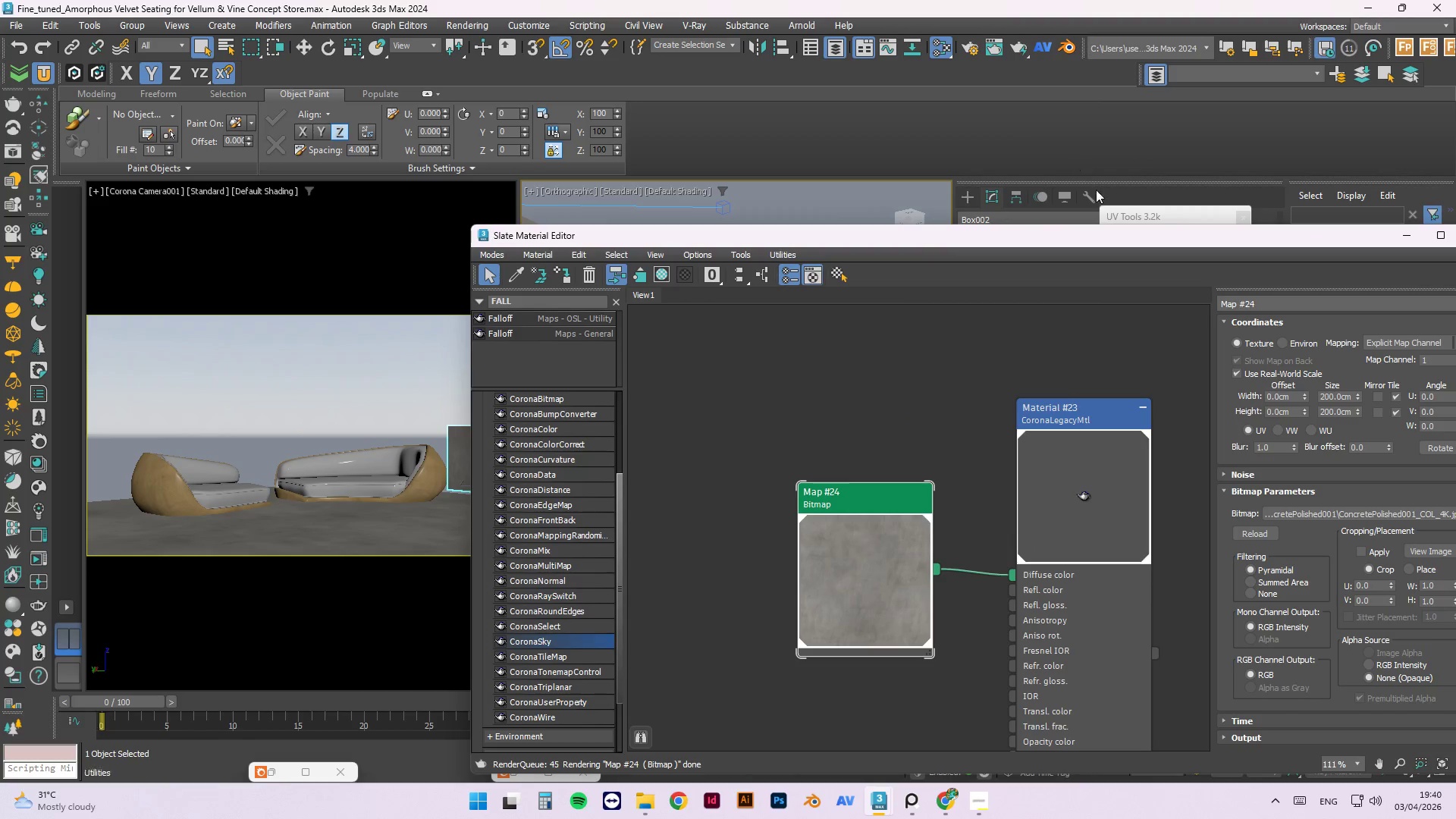 
left_click_drag(start_coordinate=[1064, 240], to_coordinate=[981, 615])
 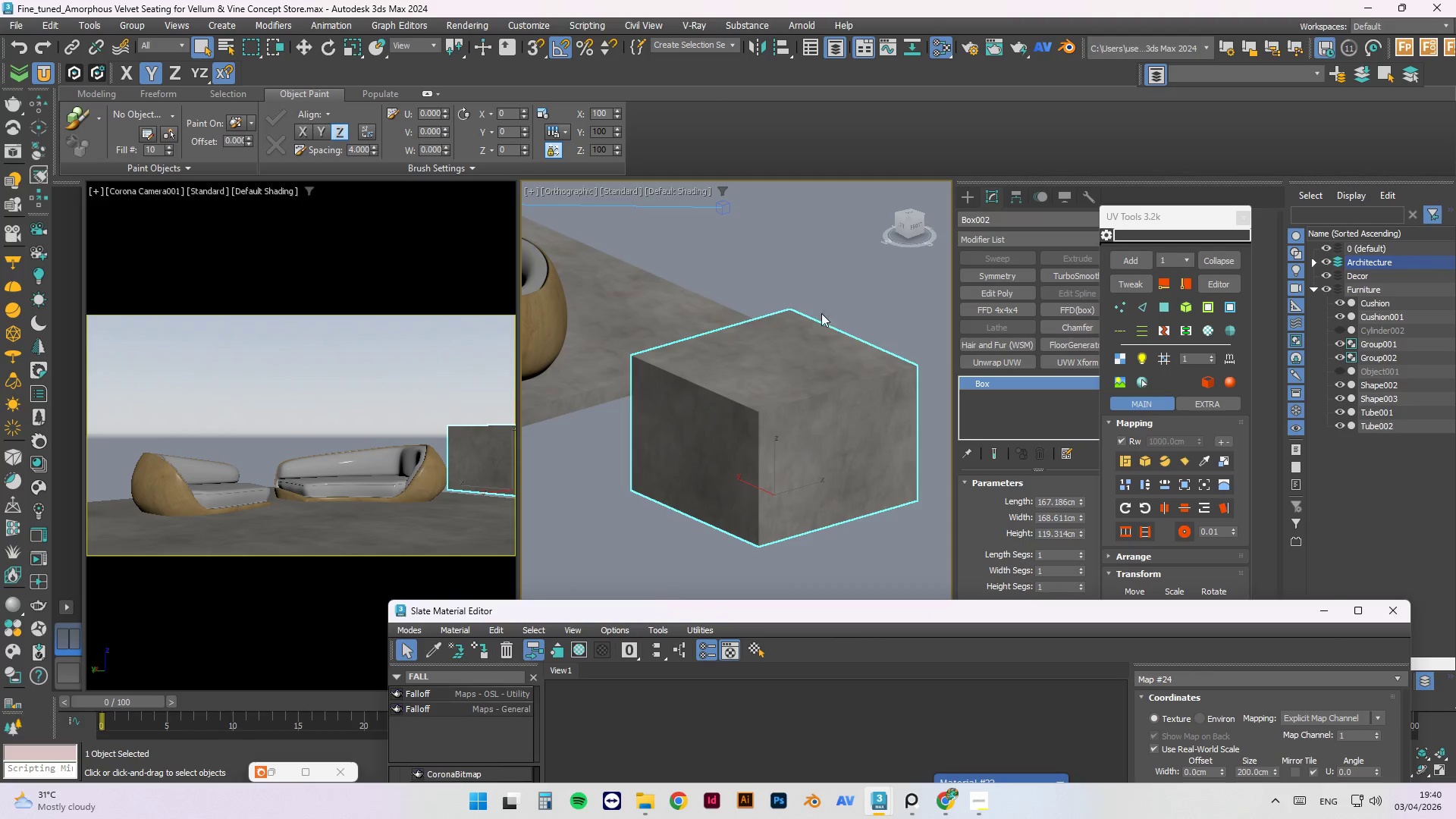 
left_click([695, 445])
 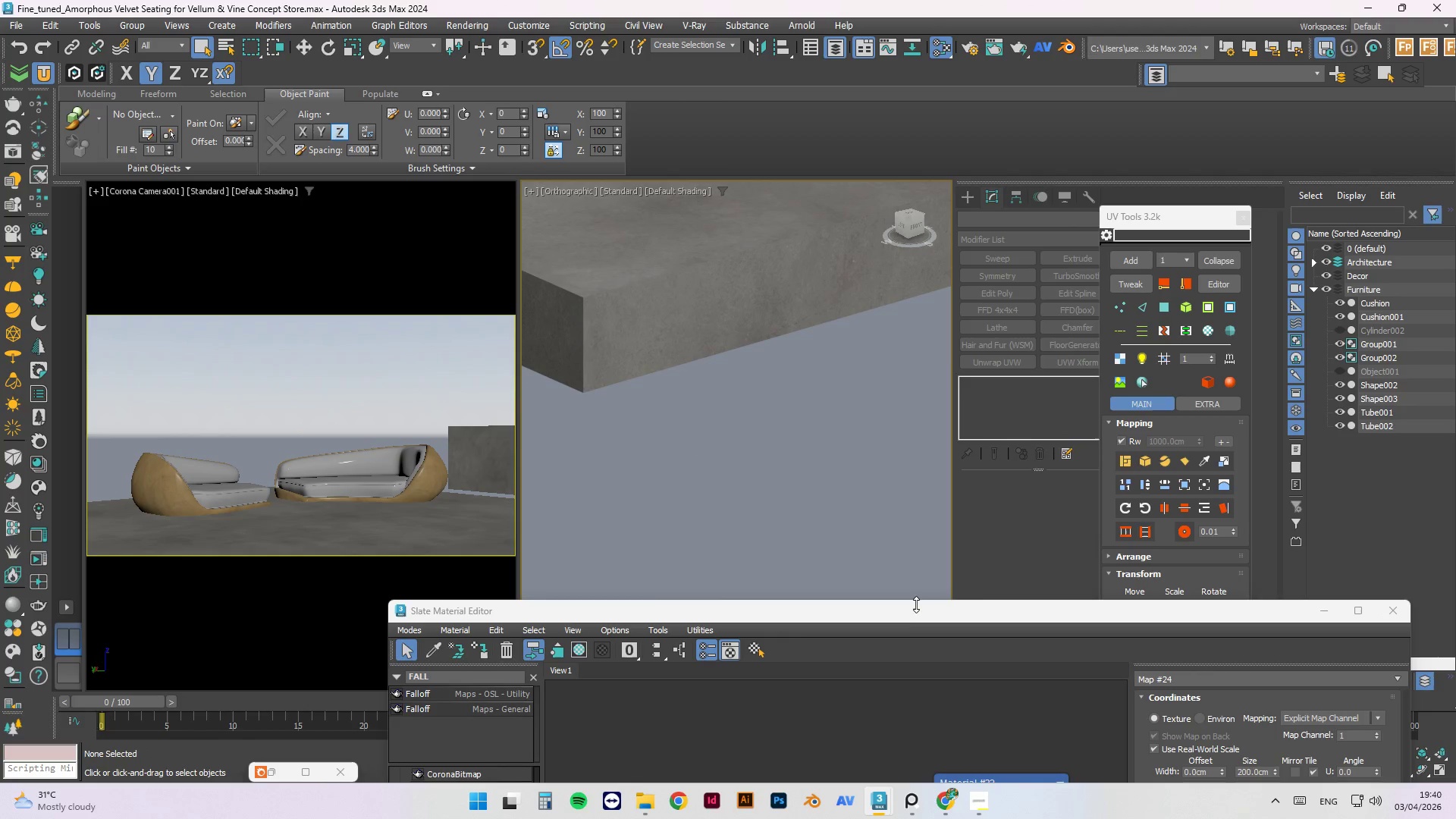 
scroll: coordinate [723, 529], scroll_direction: up, amount: 5.0
 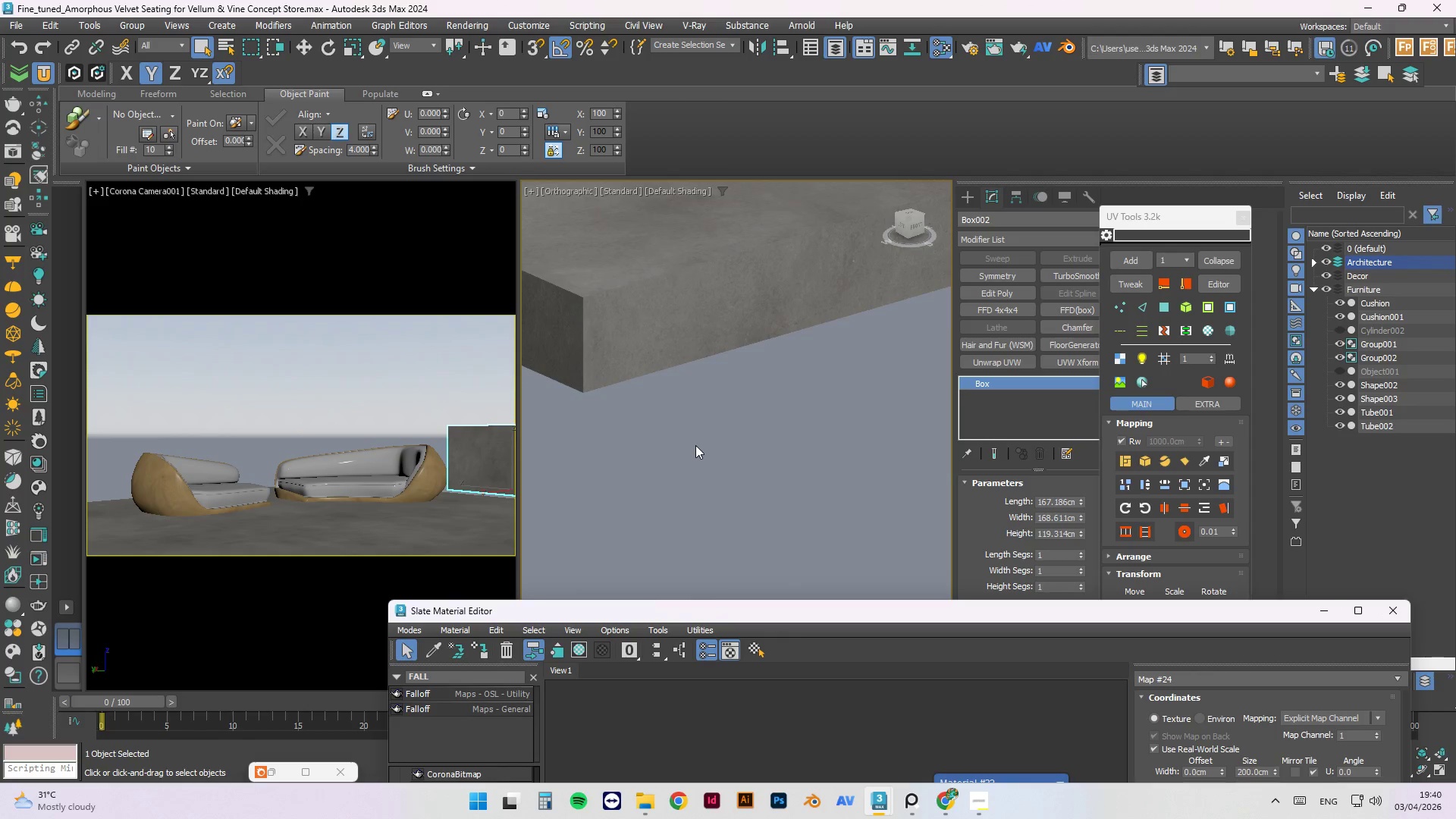 
left_click_drag(start_coordinate=[918, 610], to_coordinate=[932, 229])
 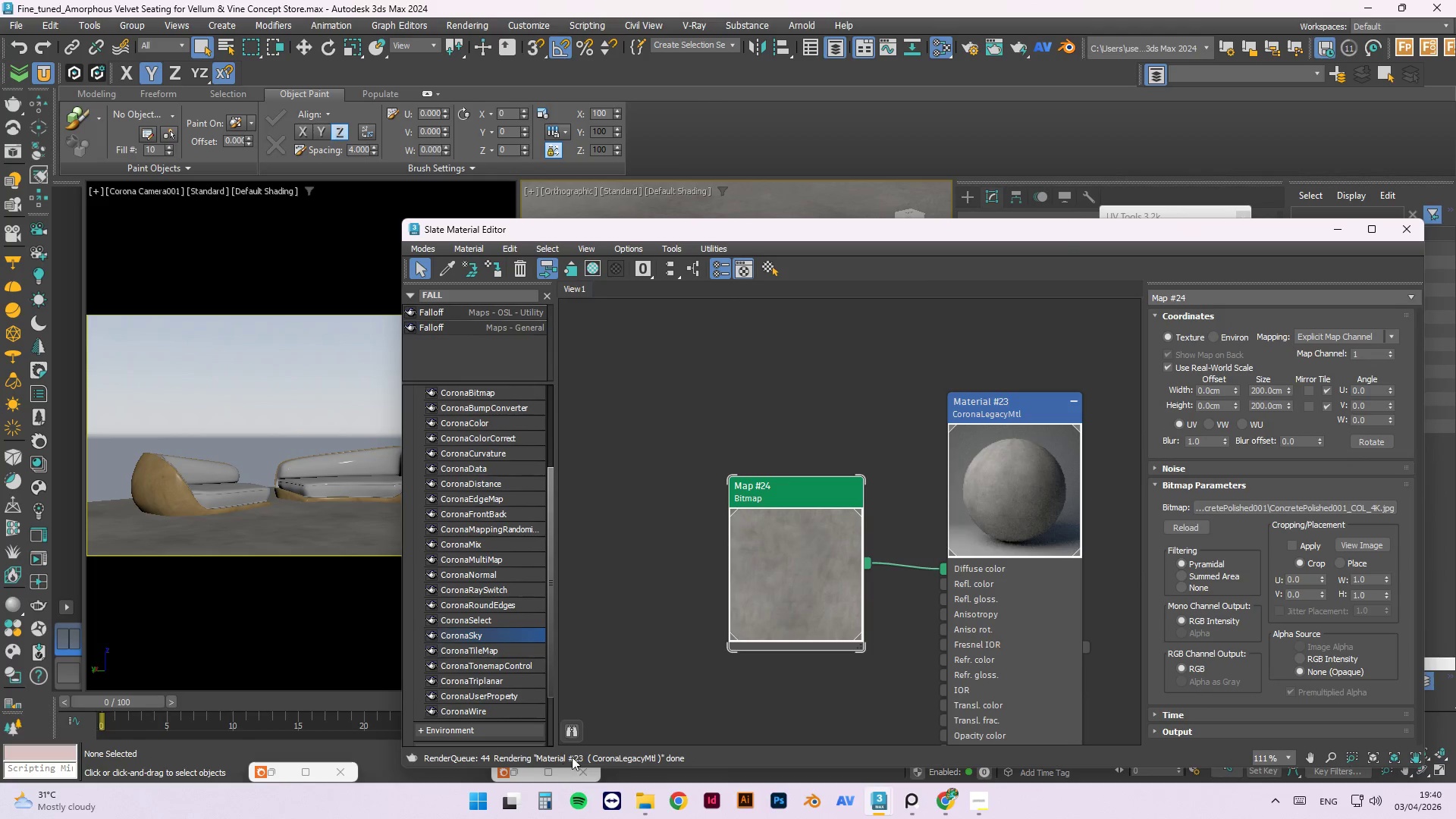 
left_click([648, 808])
 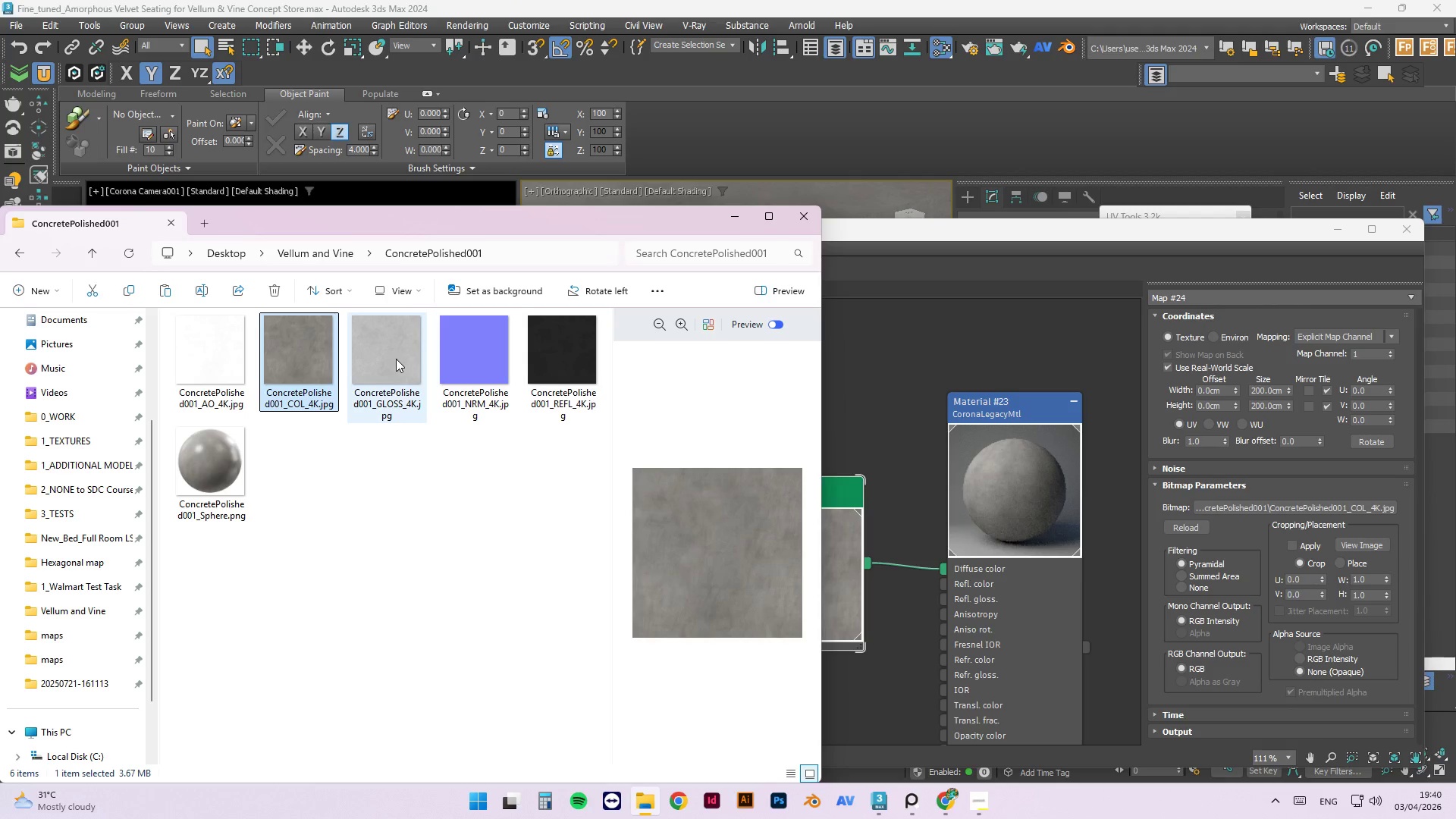 
left_click_drag(start_coordinate=[396, 359], to_coordinate=[865, 689])
 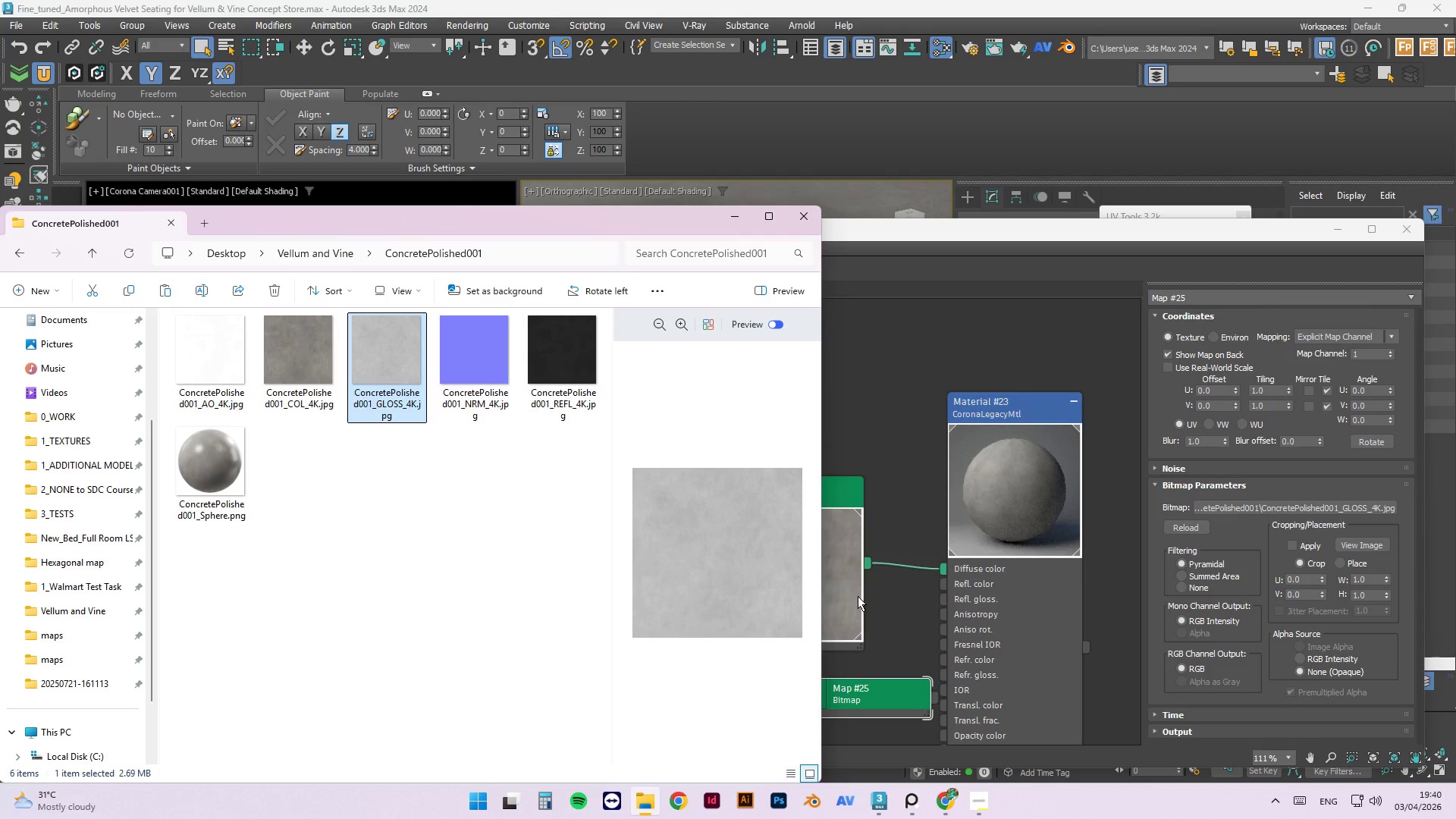 
scroll: coordinate [858, 596], scroll_direction: down, amount: 2.0
 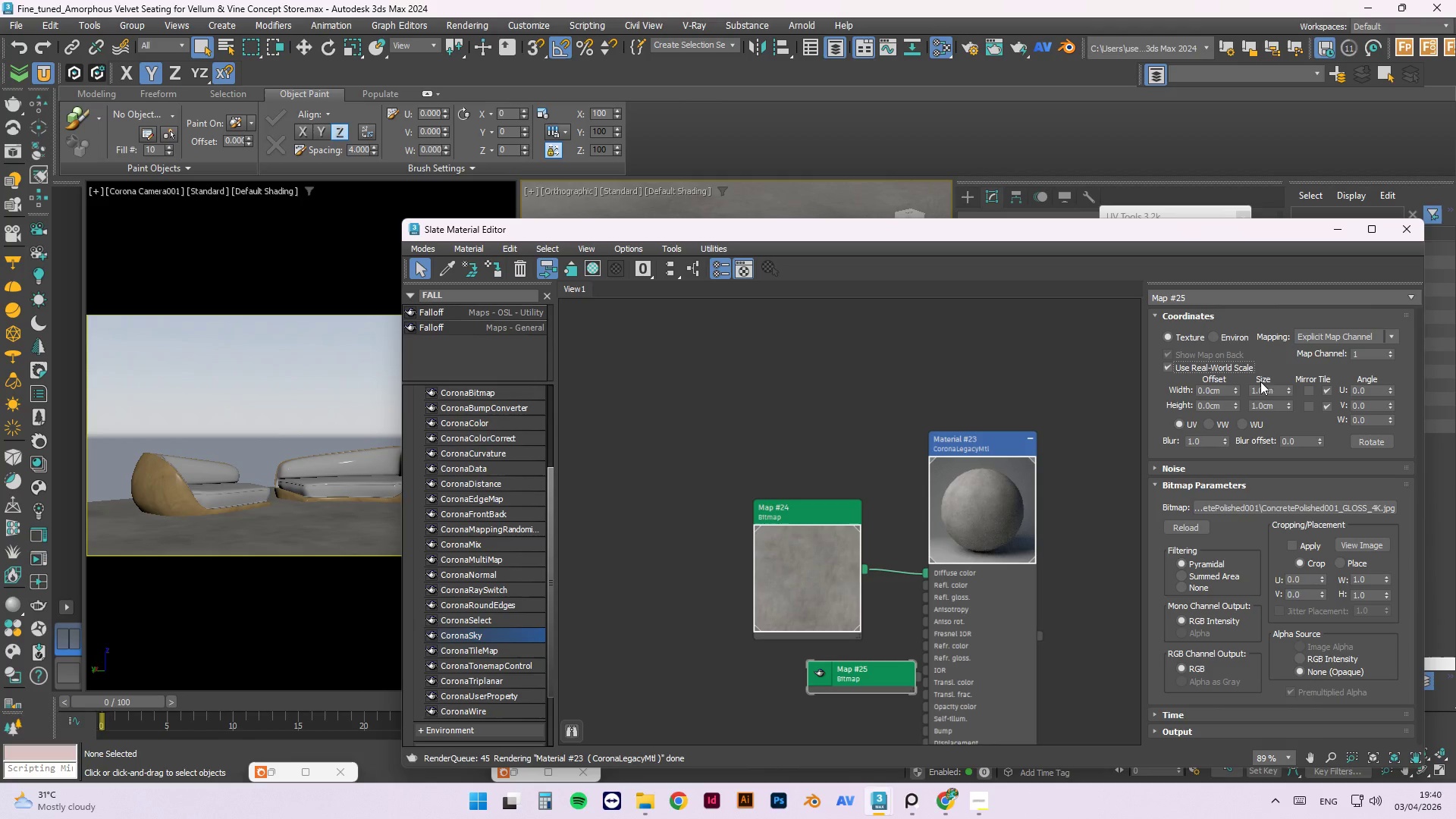 
left_click_drag(start_coordinate=[1278, 391], to_coordinate=[1191, 391])
 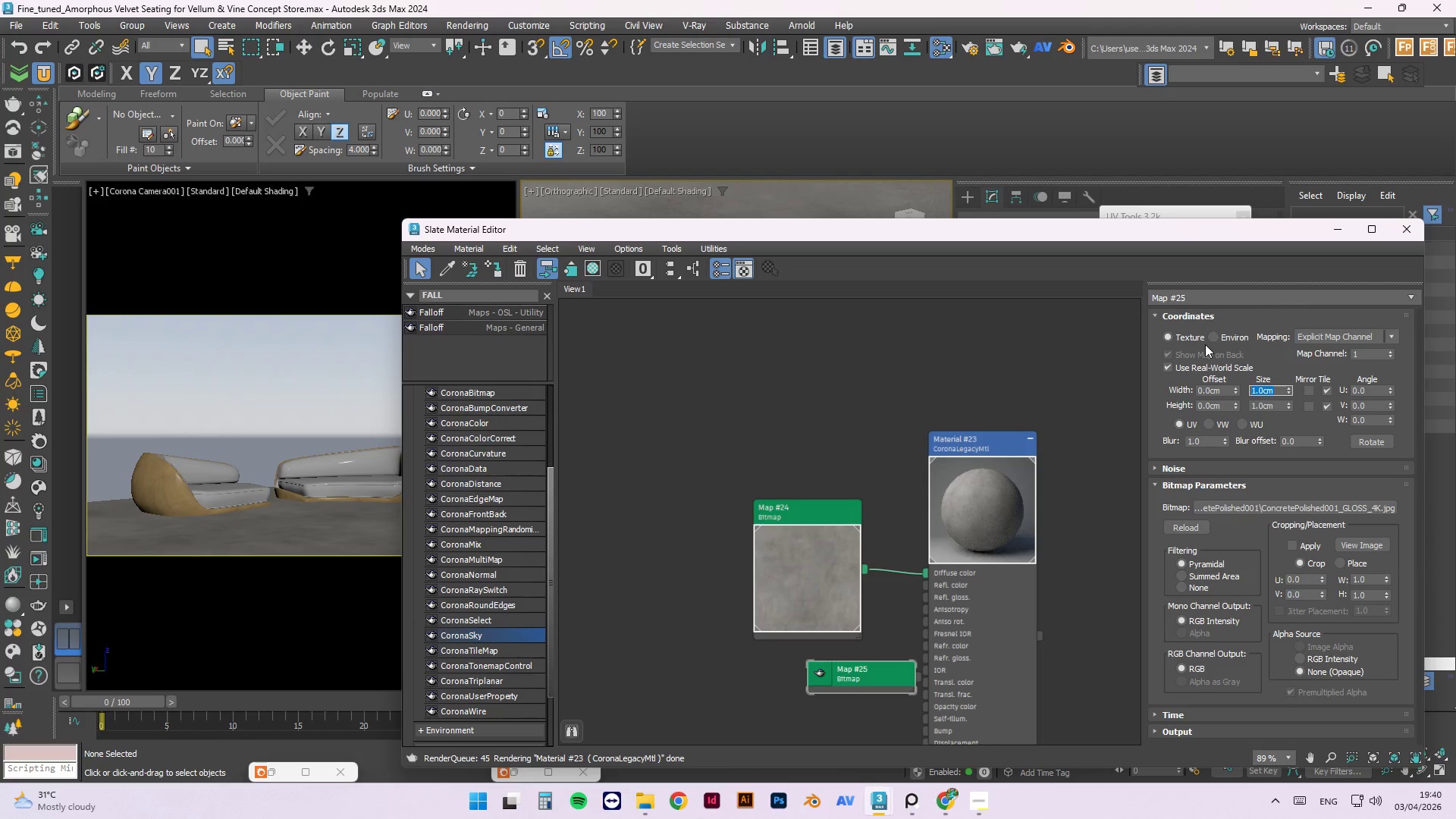 
key(Numpad2)
 